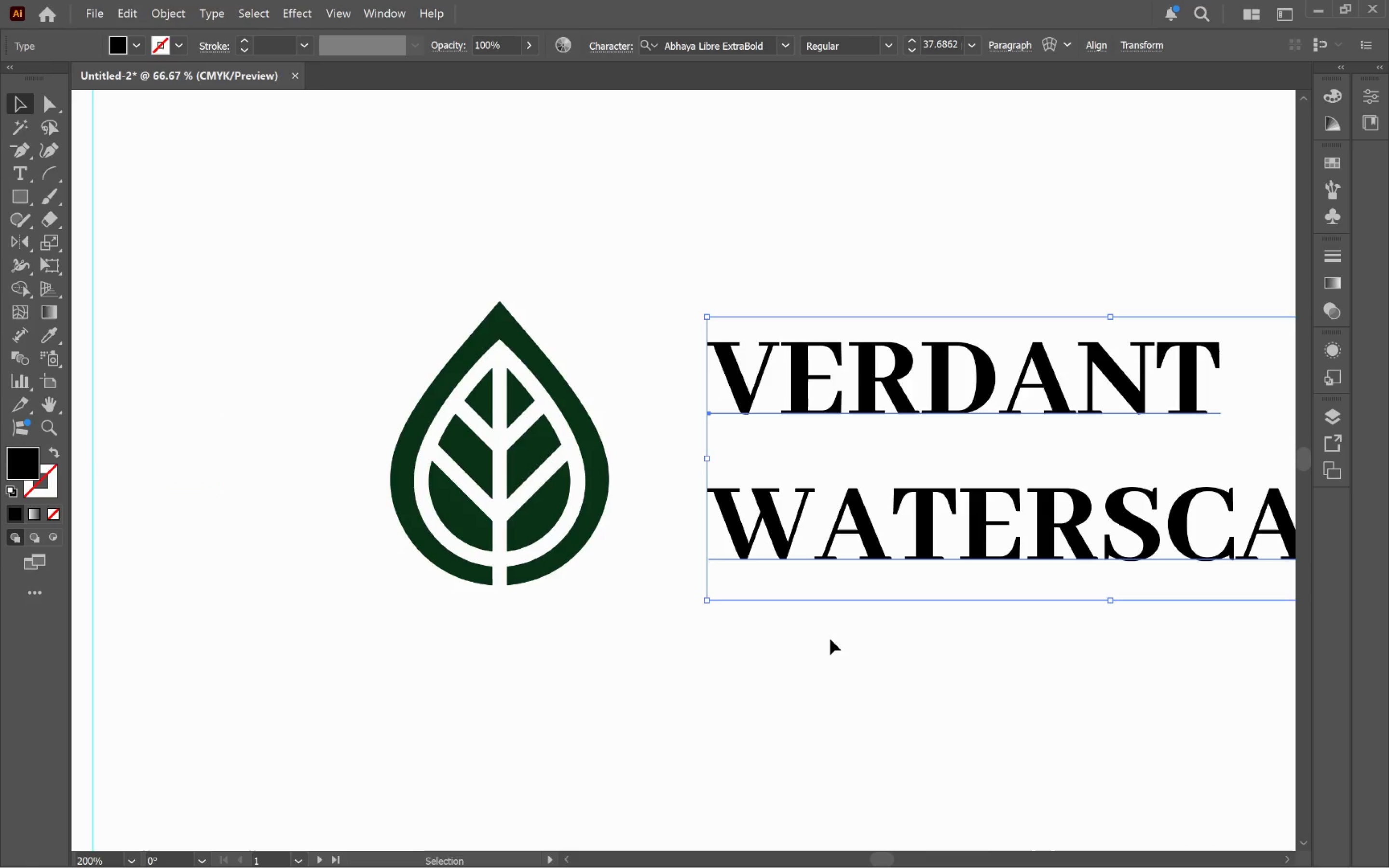 
hold_key(key=AltLeft, duration=0.62)
scroll: coordinate [794, 549], scroll_direction: down, amount: 1.0
 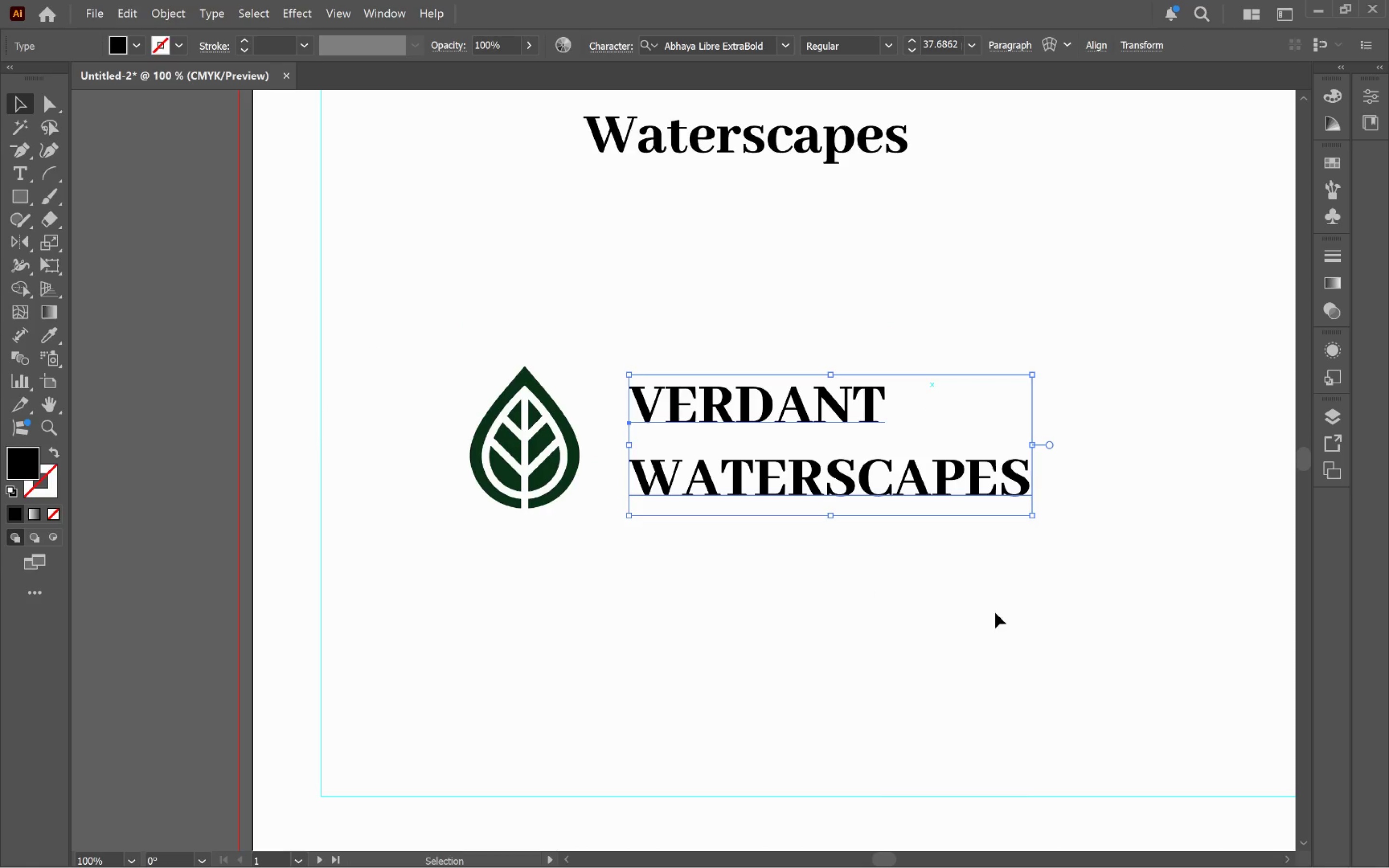 
hold_key(key=Space, duration=0.8)
 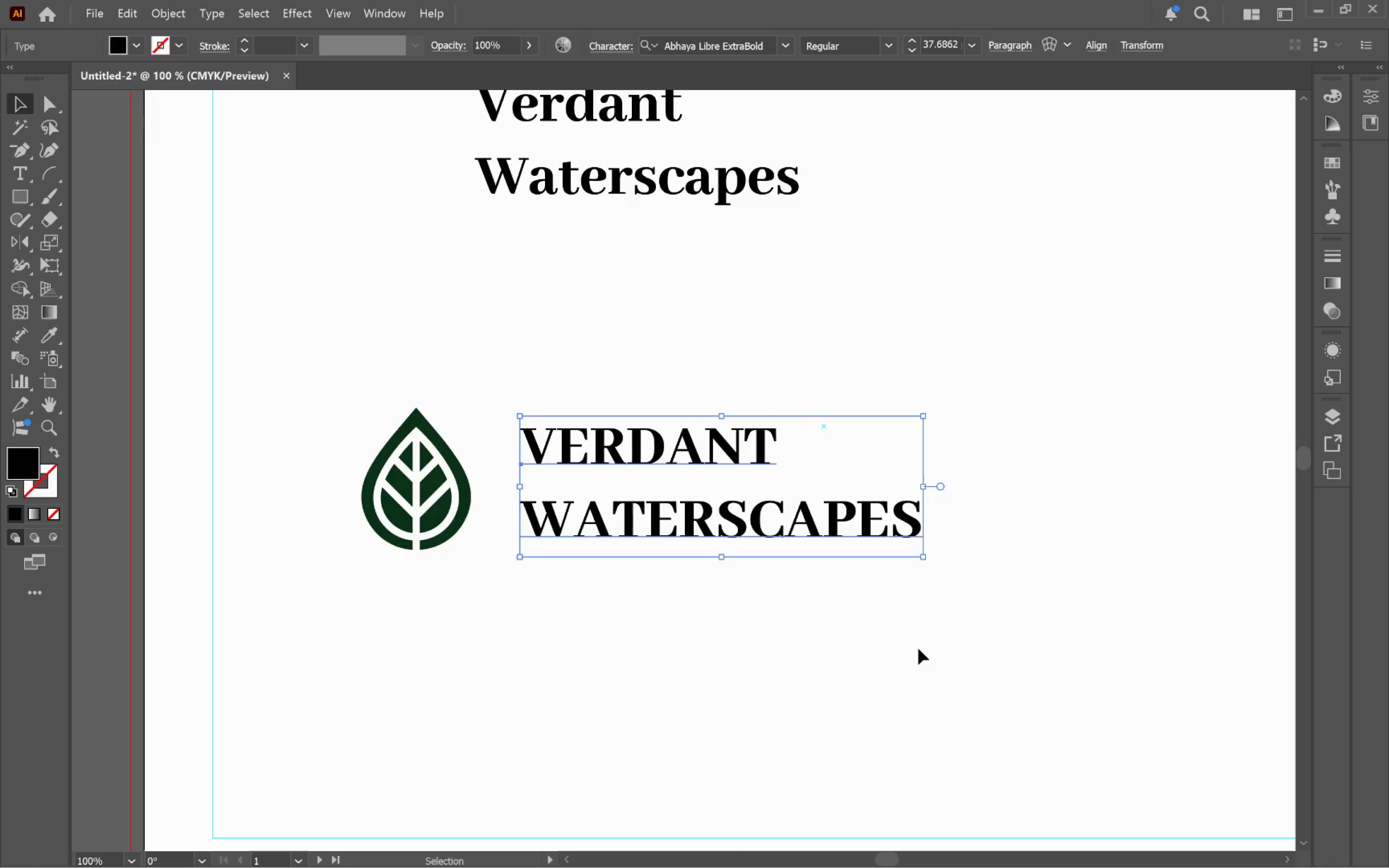 
left_click_drag(start_coordinate=[1021, 614], to_coordinate=[912, 656])
 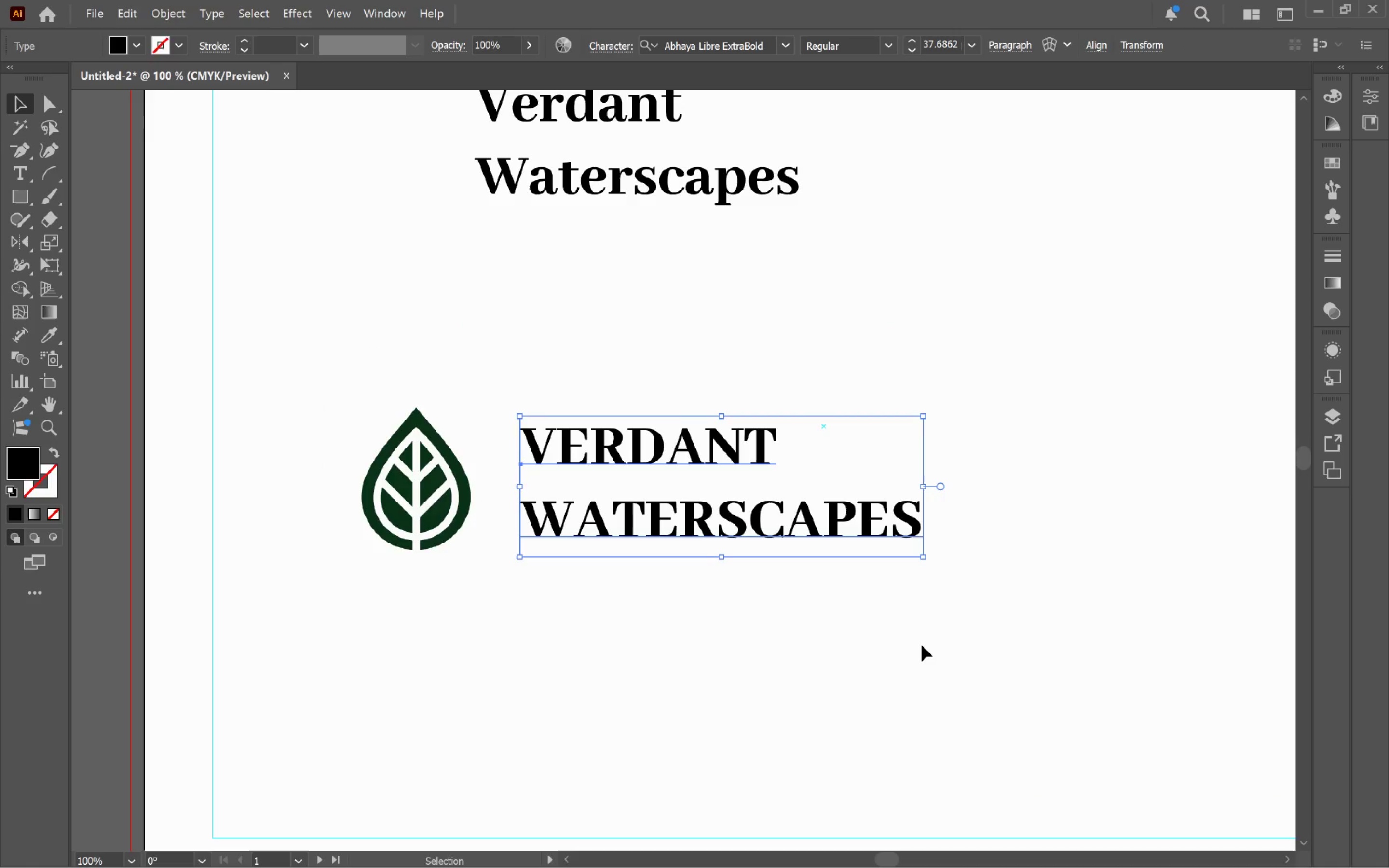 
hold_key(key=Space, duration=0.55)
 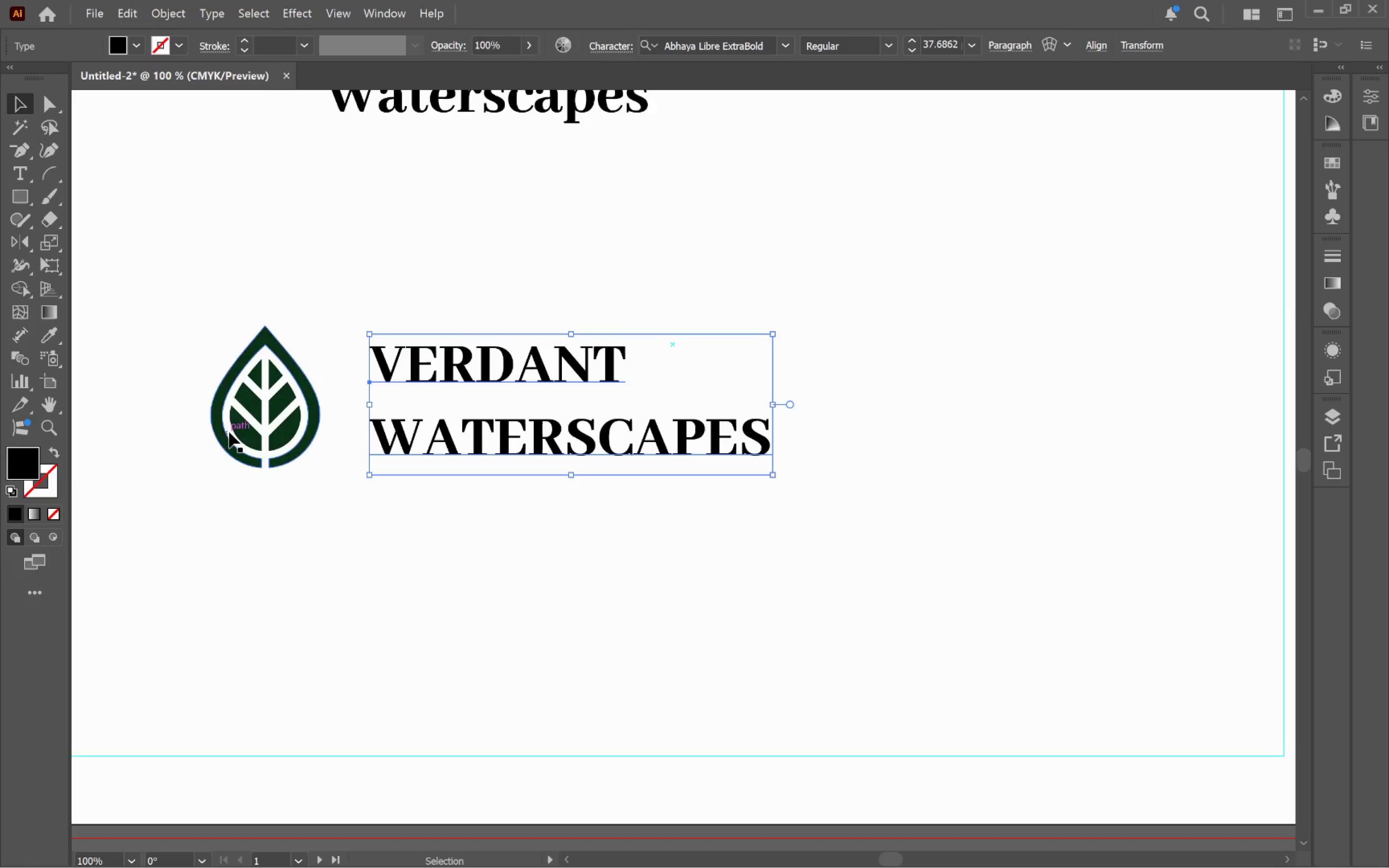 
left_click_drag(start_coordinate=[923, 617], to_coordinate=[772, 534])
 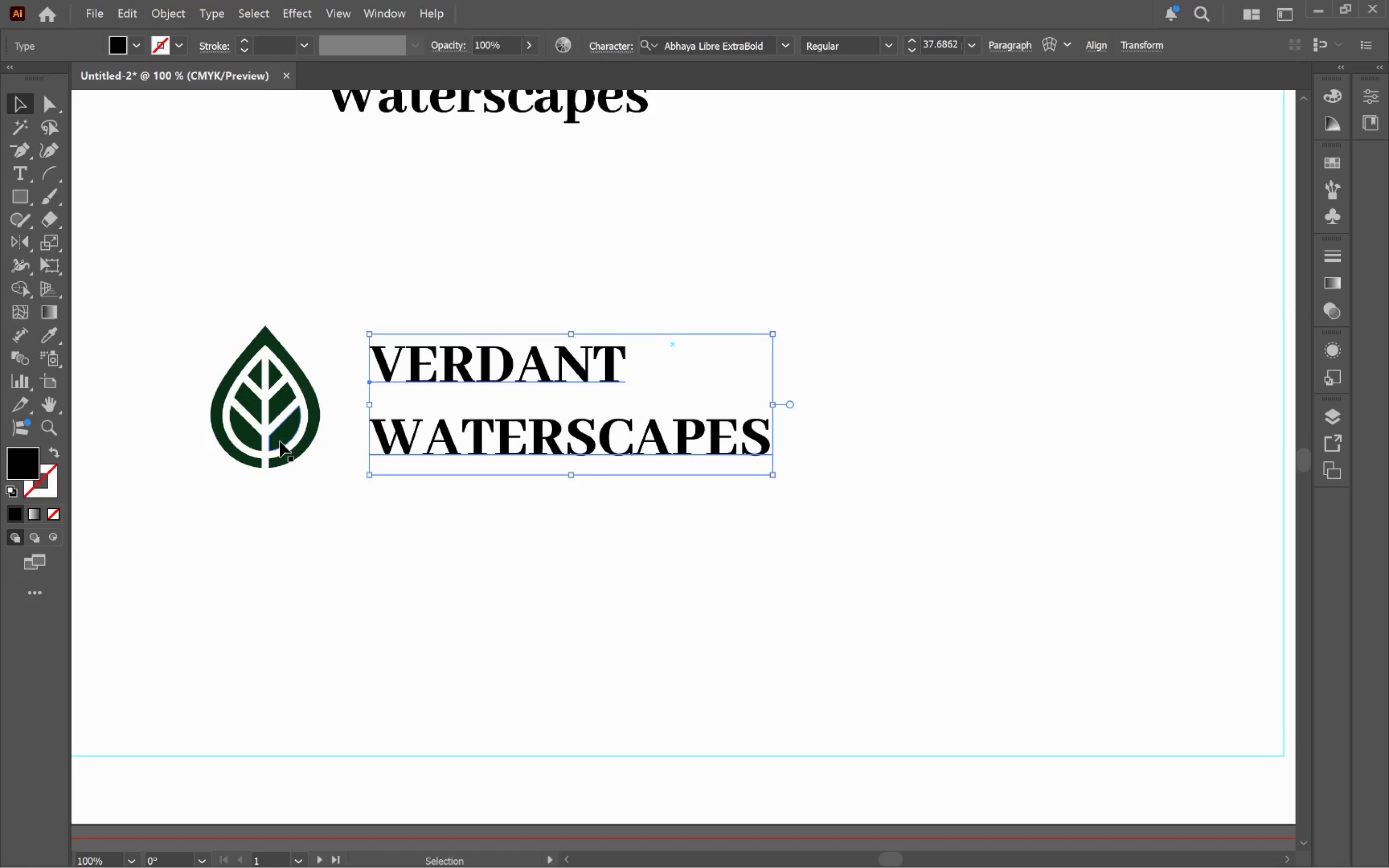 
left_click_drag(start_coordinate=[283, 441], to_coordinate=[1154, 653])
 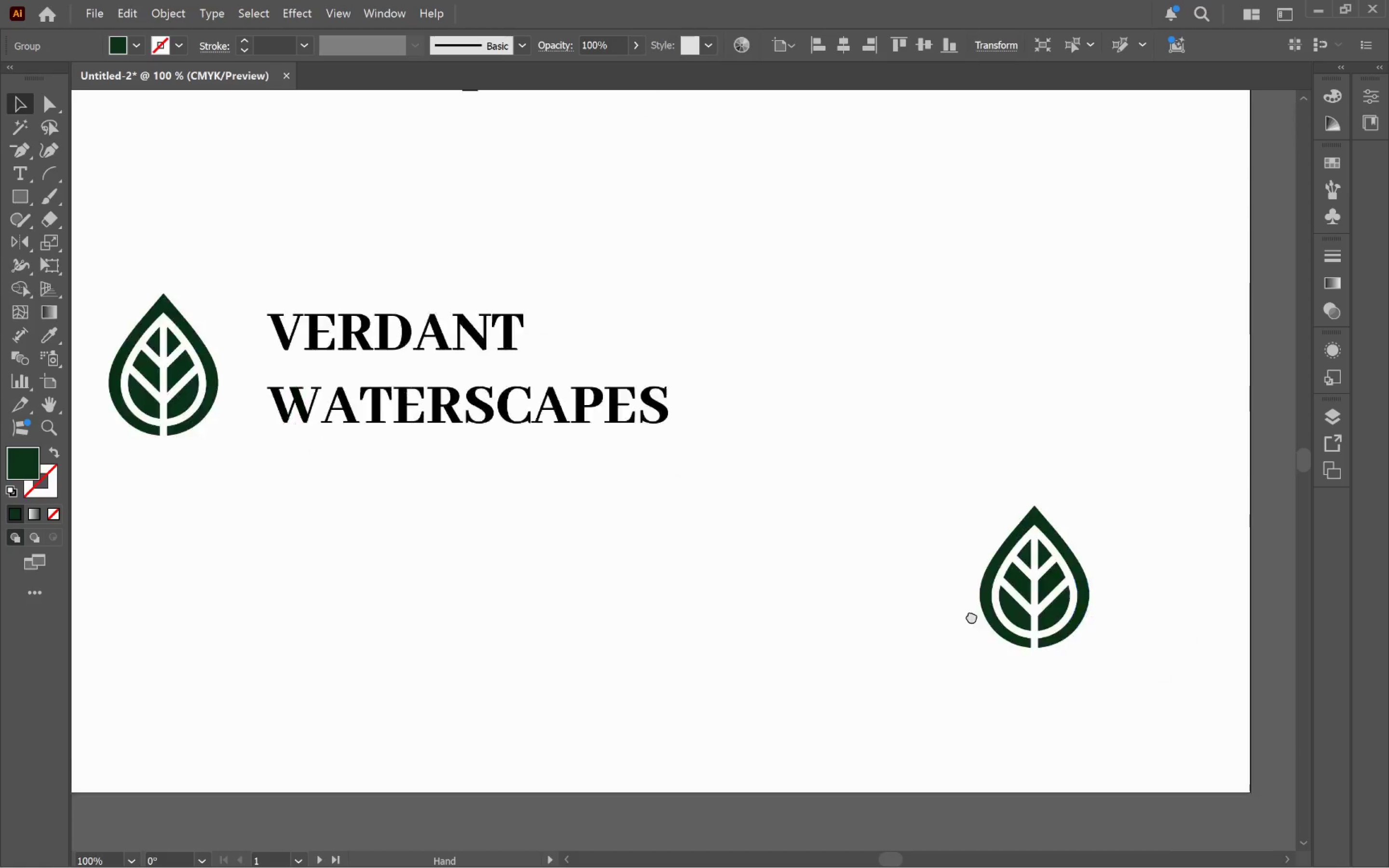 
hold_key(key=AltLeft, duration=0.95)
 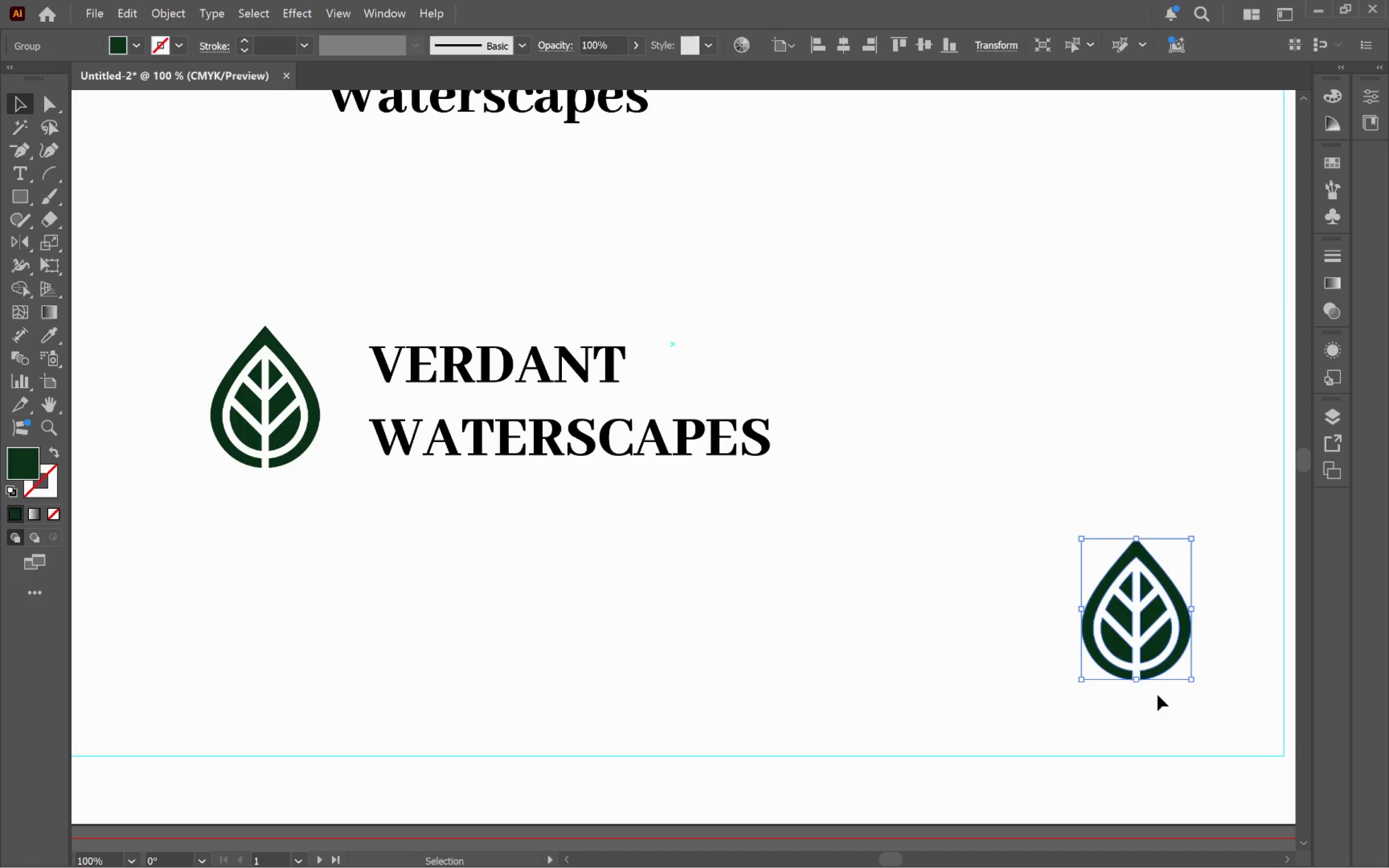 
hold_key(key=Space, duration=0.56)
 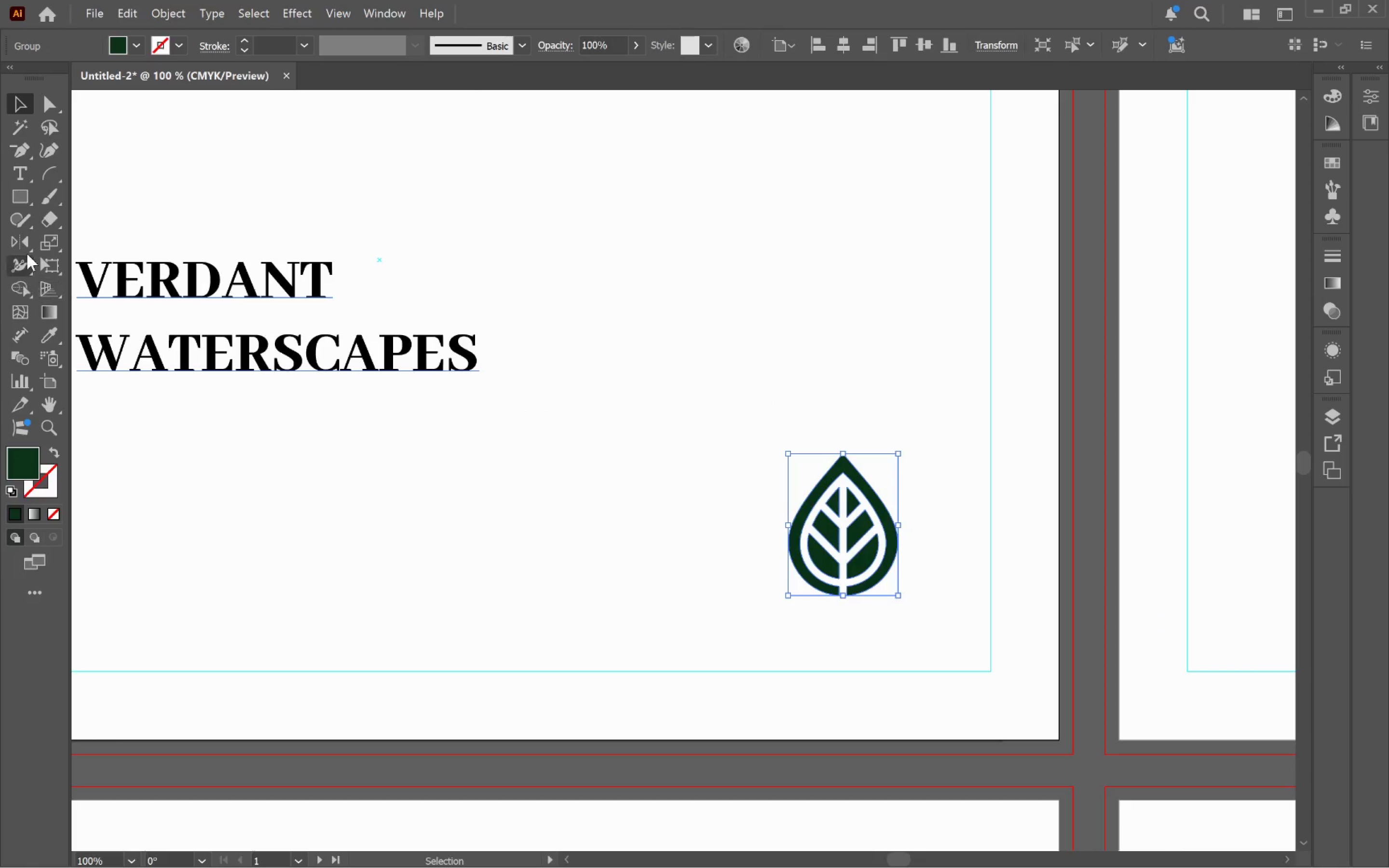 
left_click_drag(start_coordinate=[1105, 663], to_coordinate=[810, 578])
 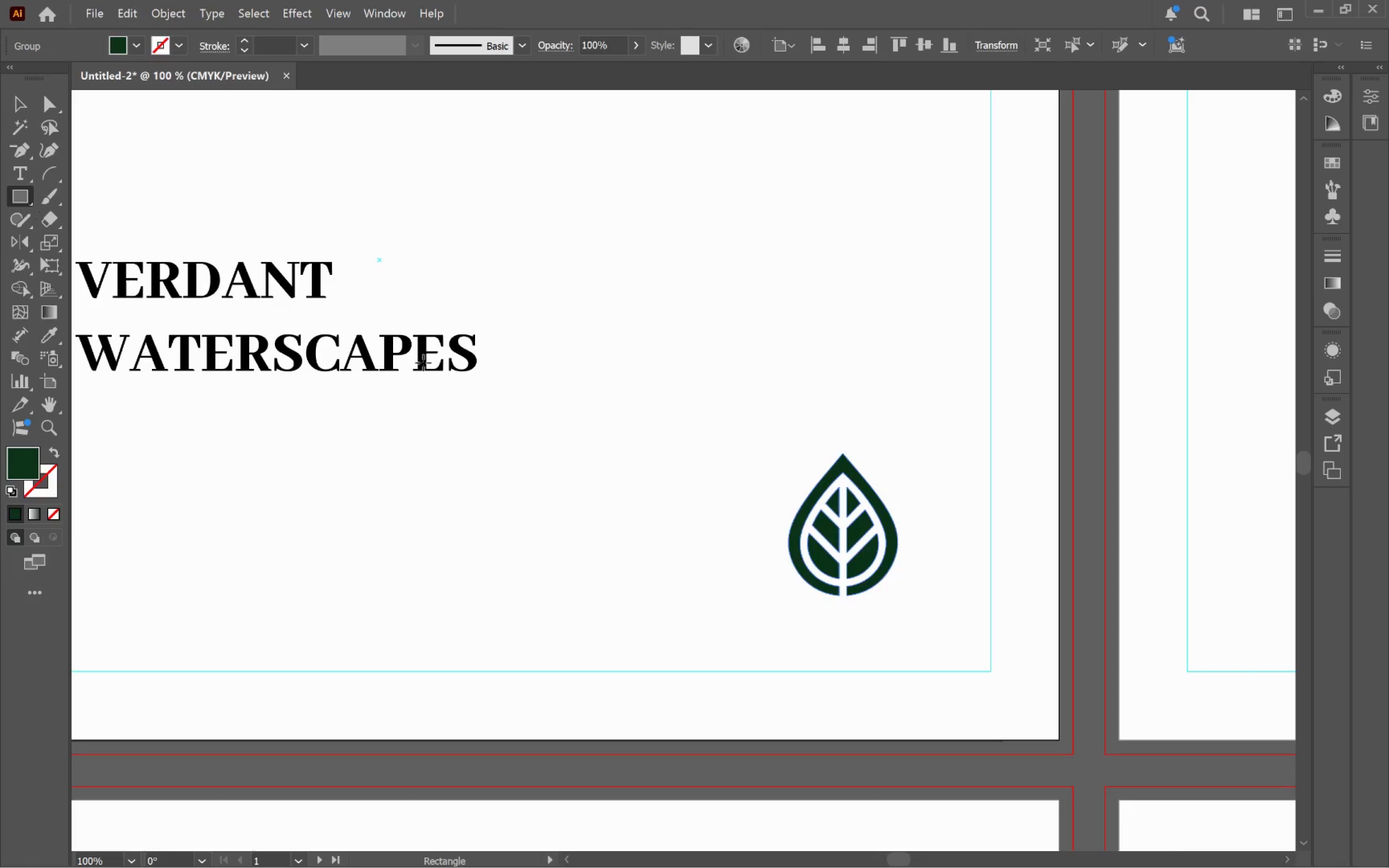 
left_click_drag(start_coordinate=[685, 389], to_coordinate=[1015, 699])
 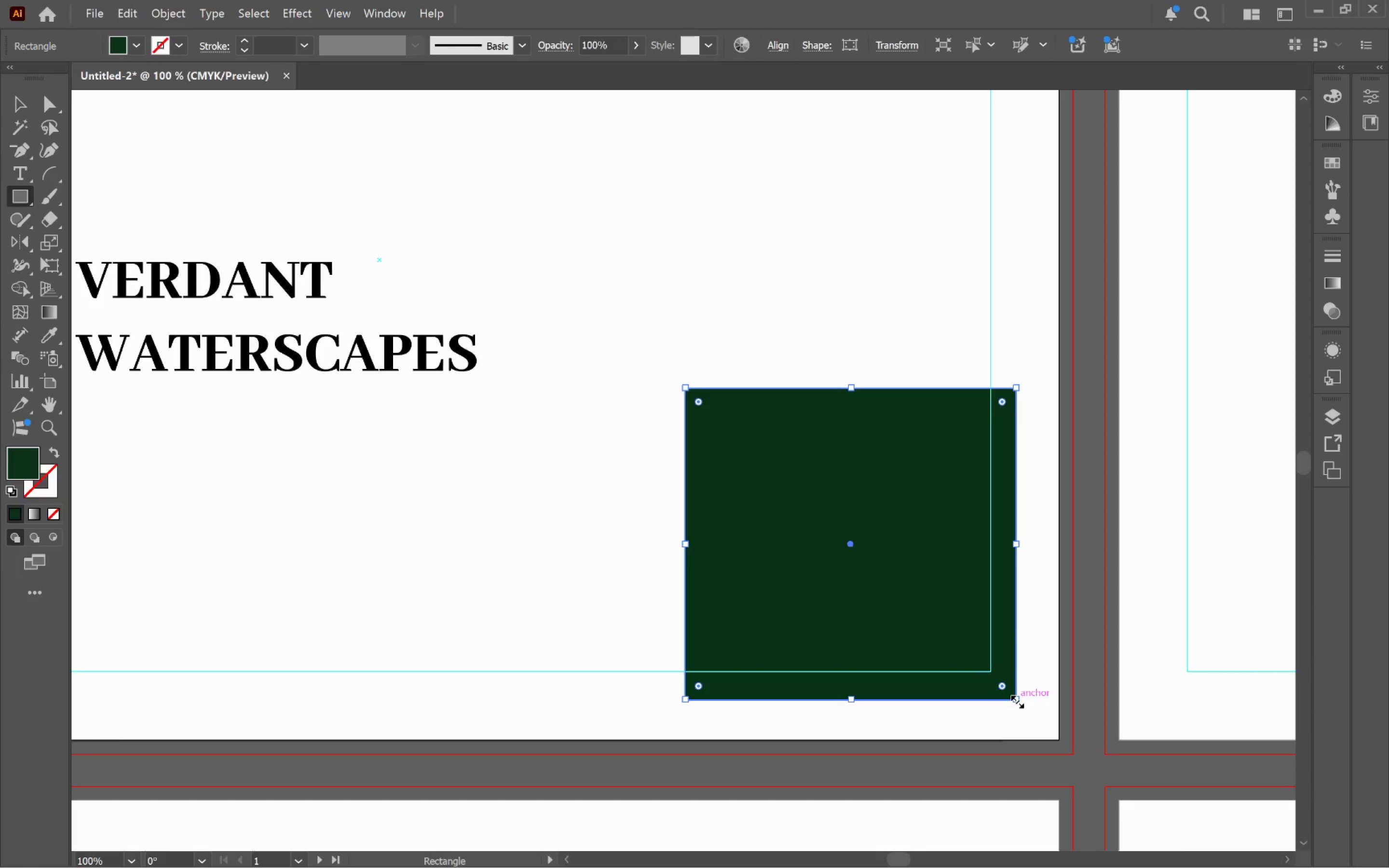 
key(V)
 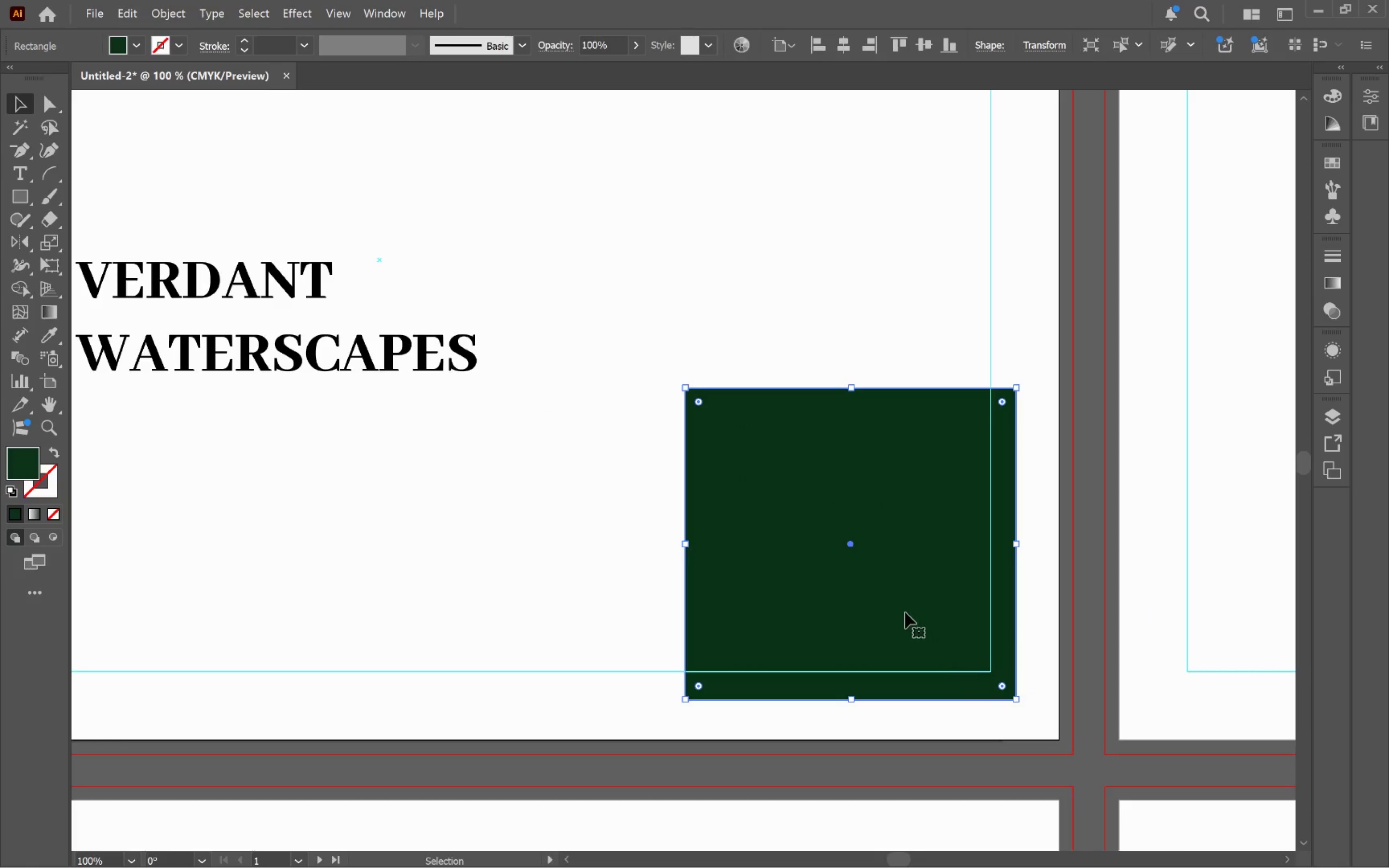 
left_click([905, 612])
 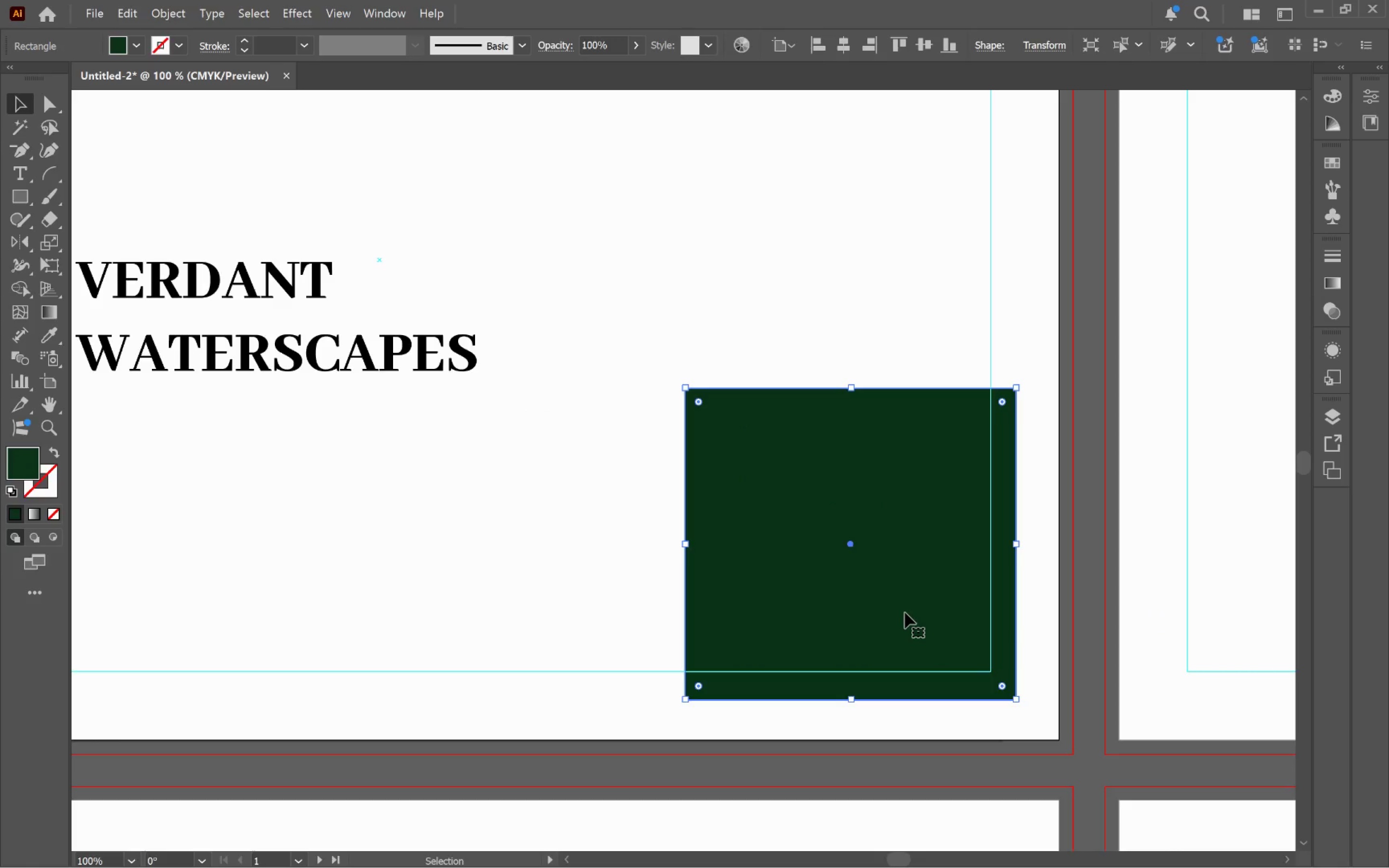 
key(Control+Shift+BracketLeft)
 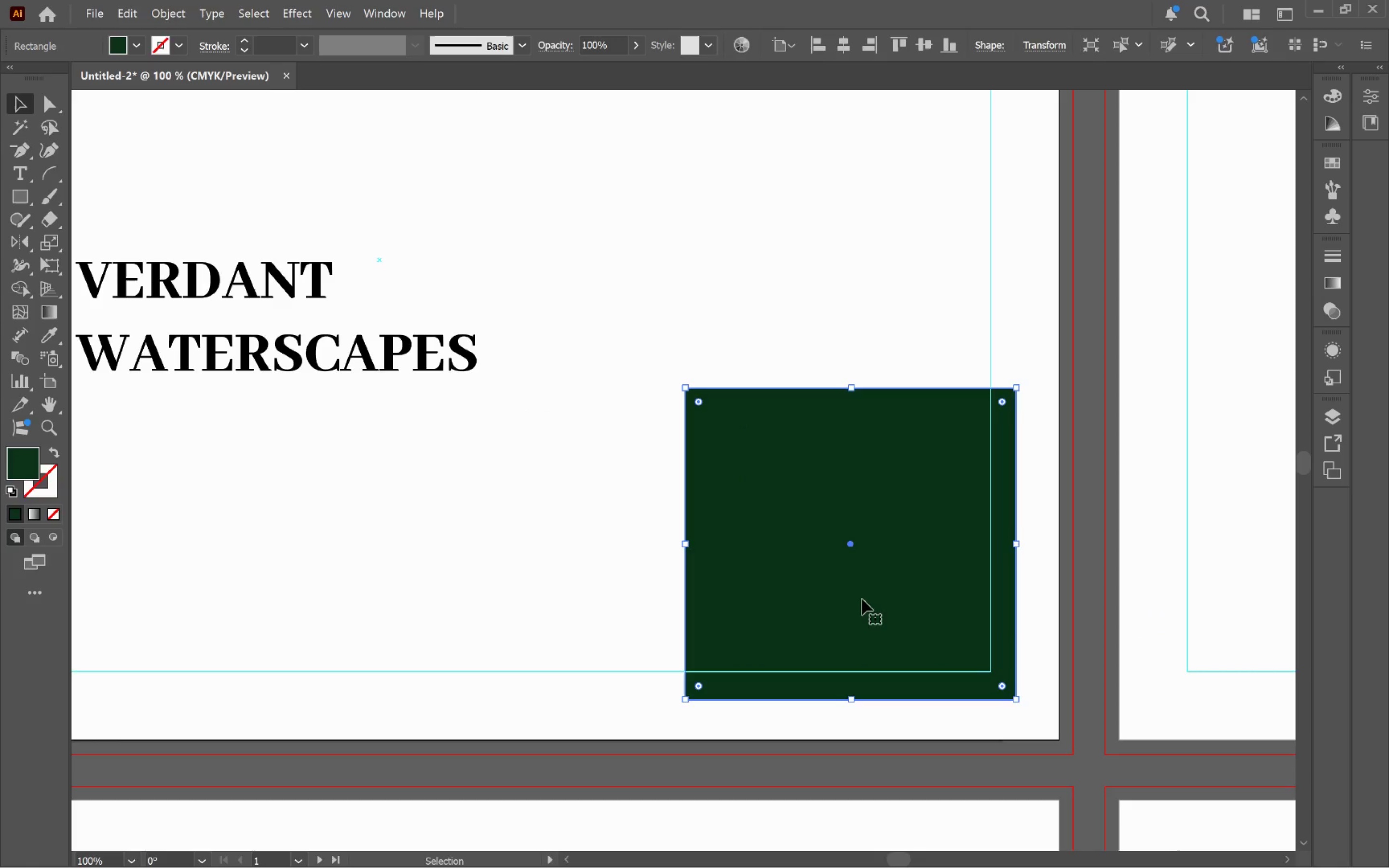 
left_click([845, 584])
 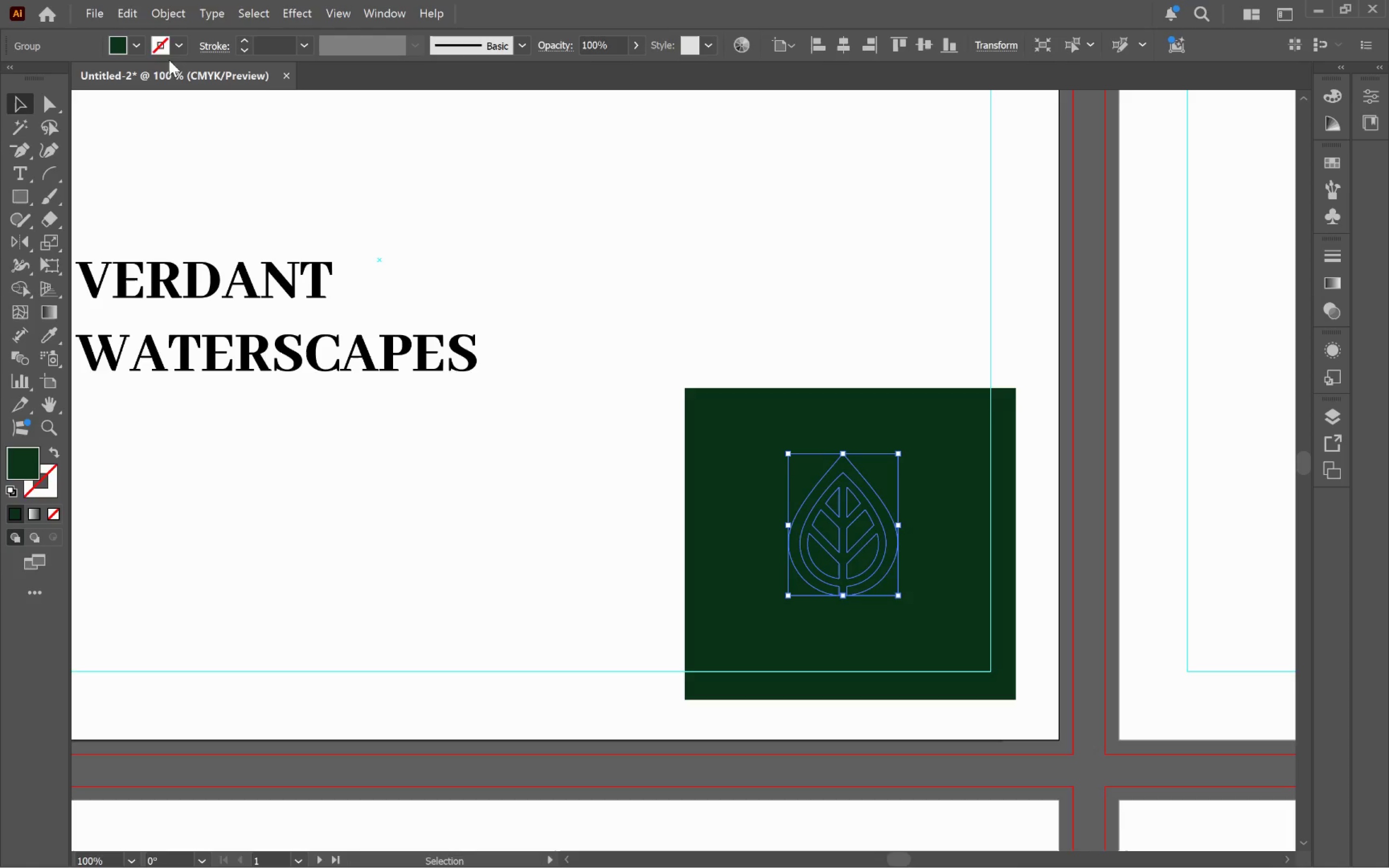 
left_click([136, 46])
 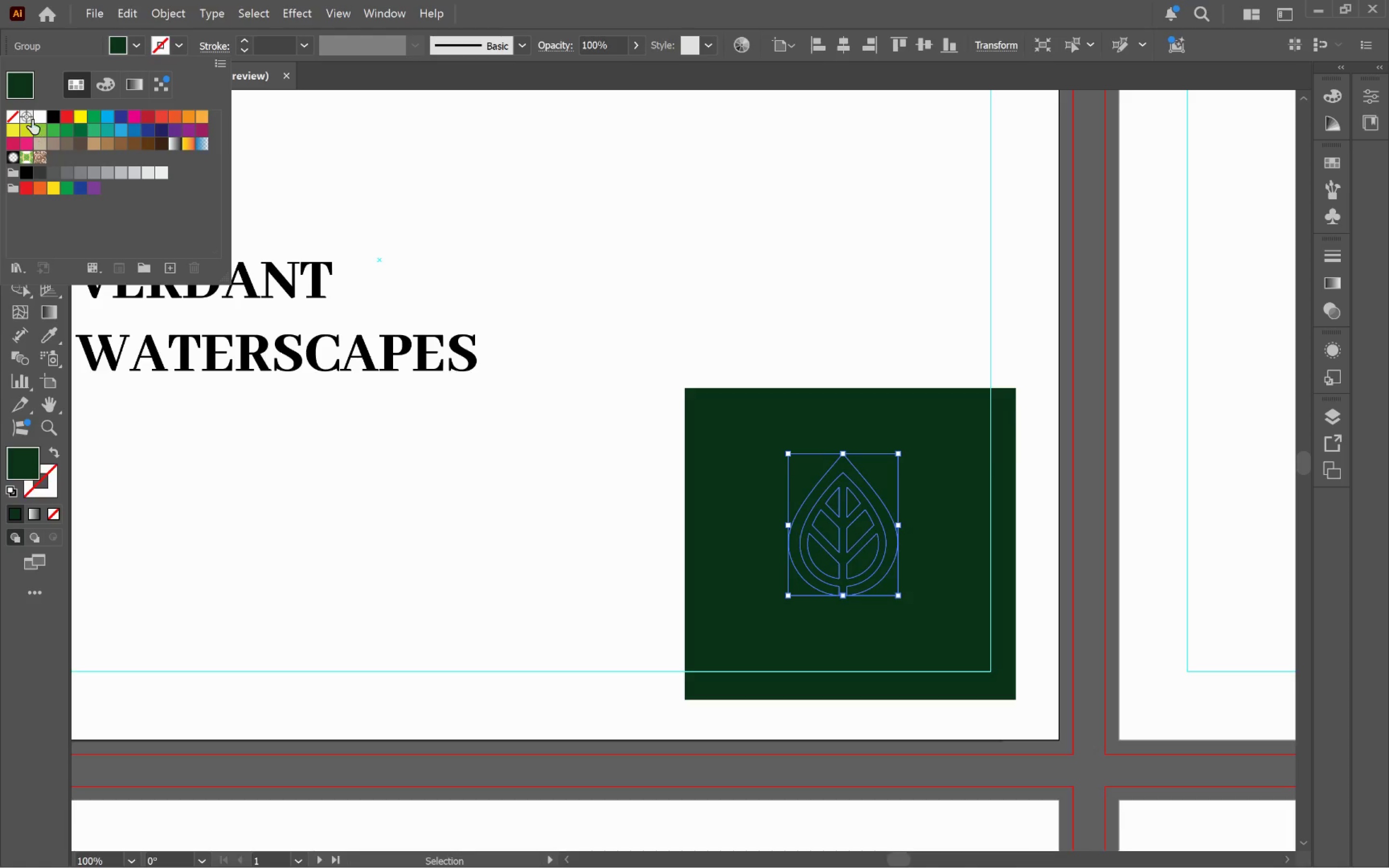 
left_click([39, 117])
 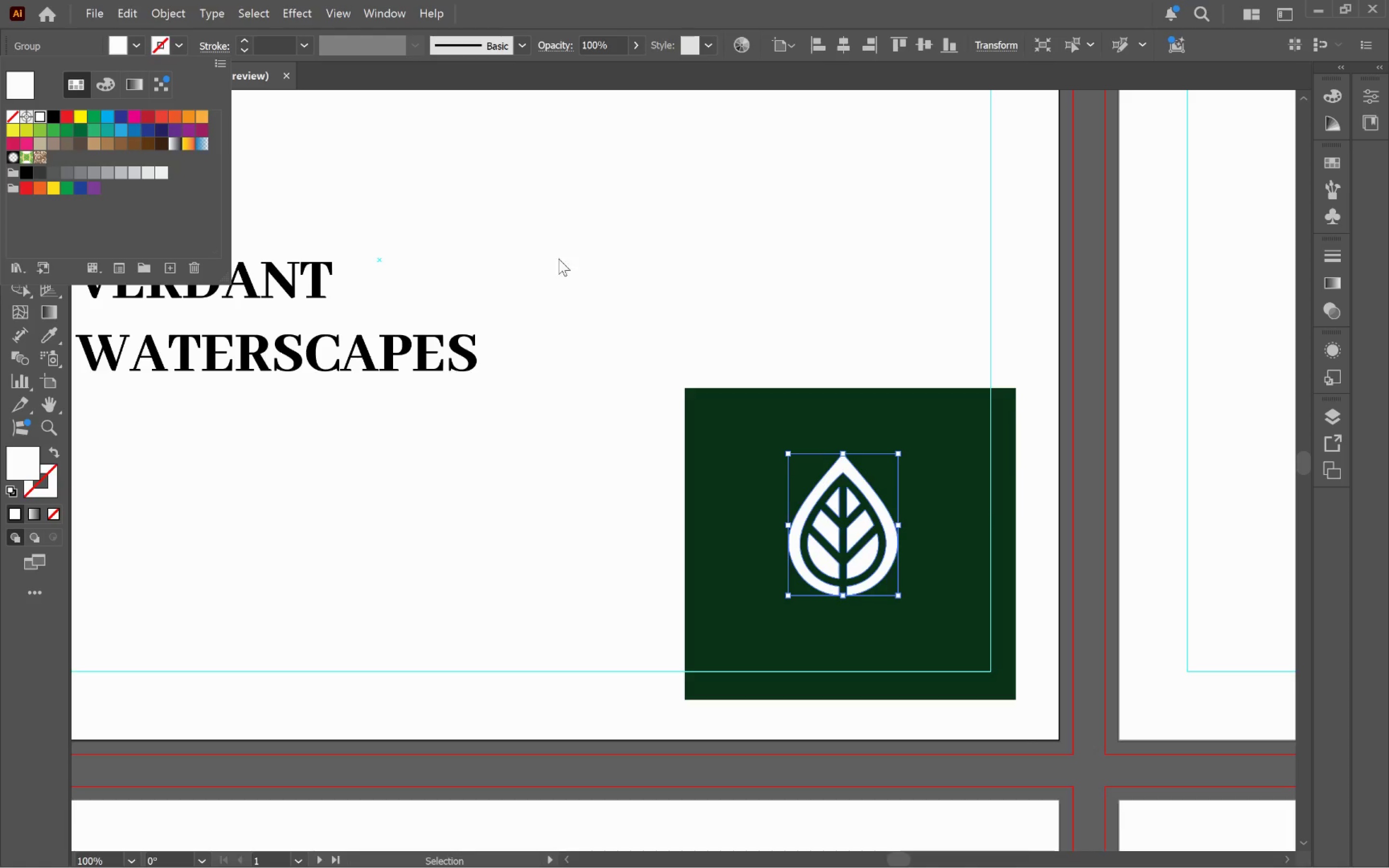 
left_click_drag(start_coordinate=[586, 255], to_coordinate=[589, 255])
 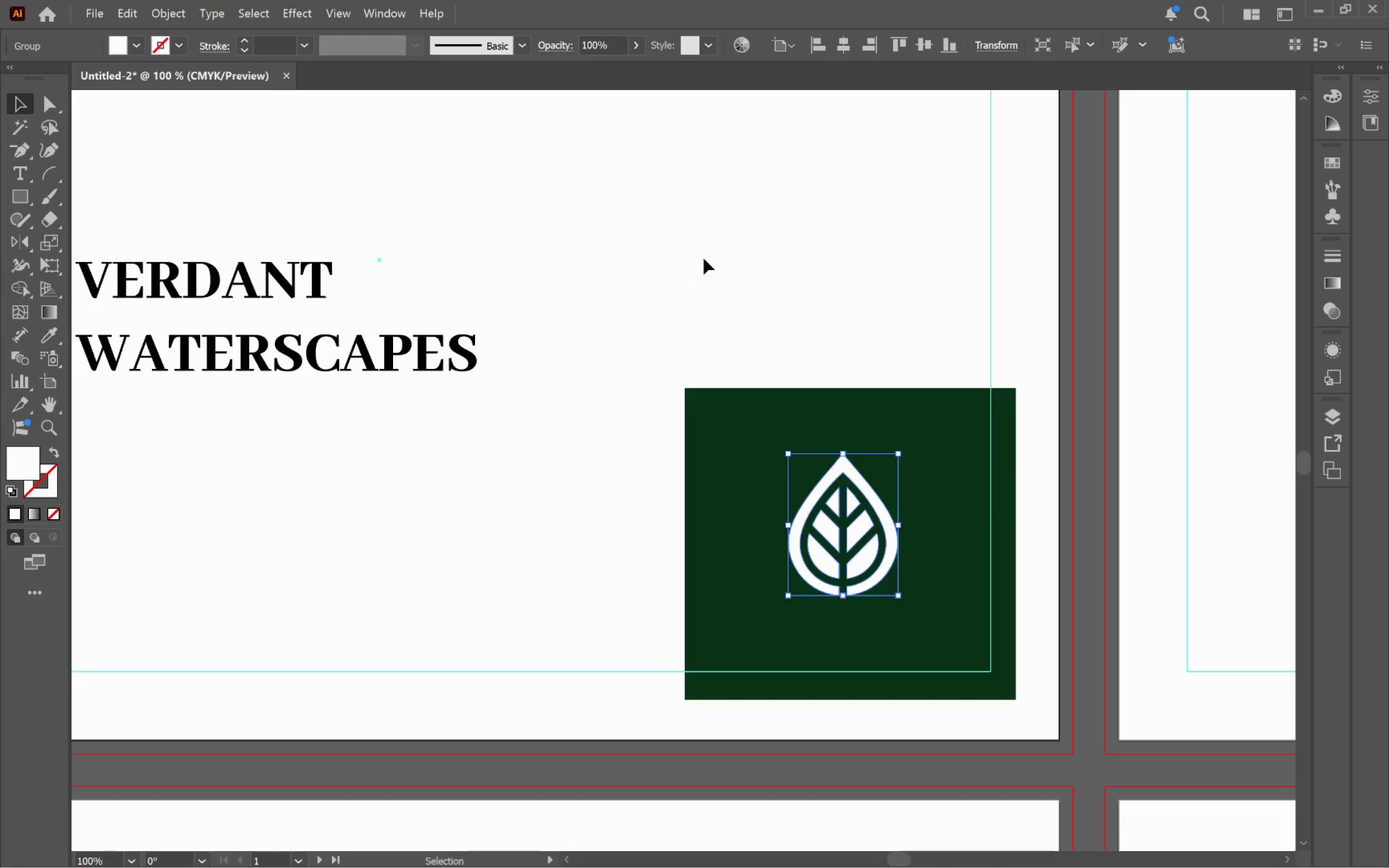 
double_click([709, 256])
 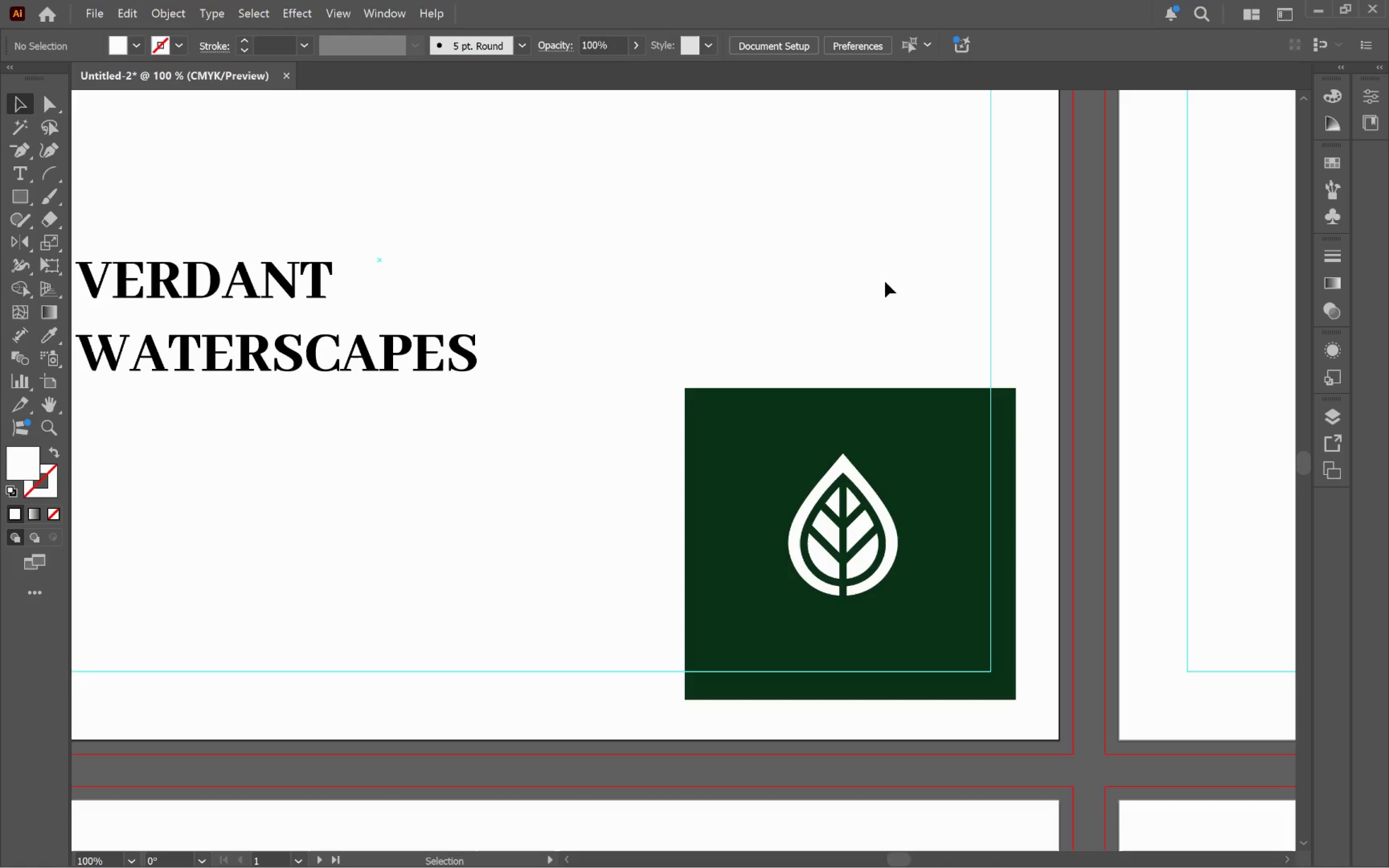 
left_click_drag(start_coordinate=[812, 299], to_coordinate=[913, 499])
 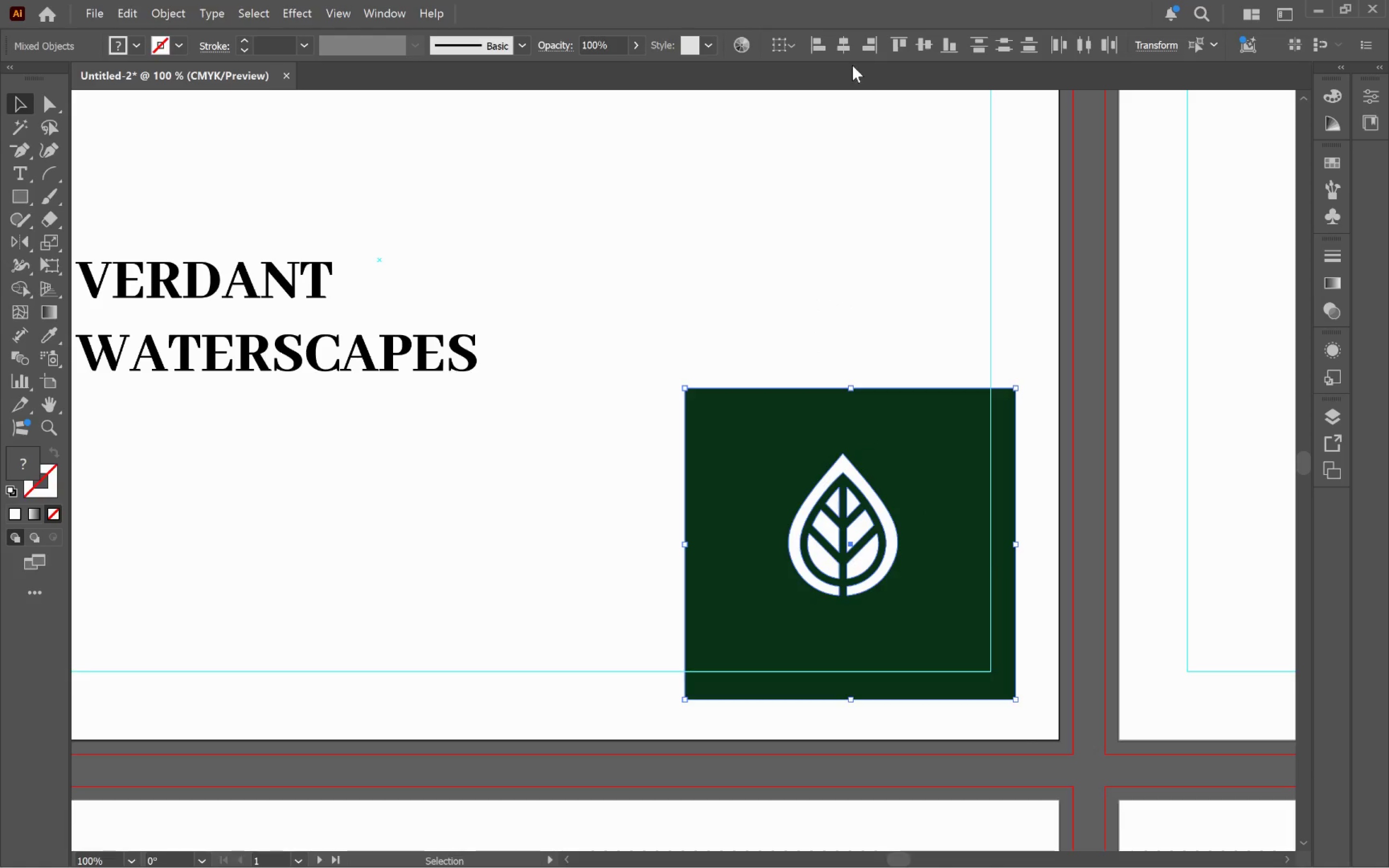 
left_click([847, 51])
 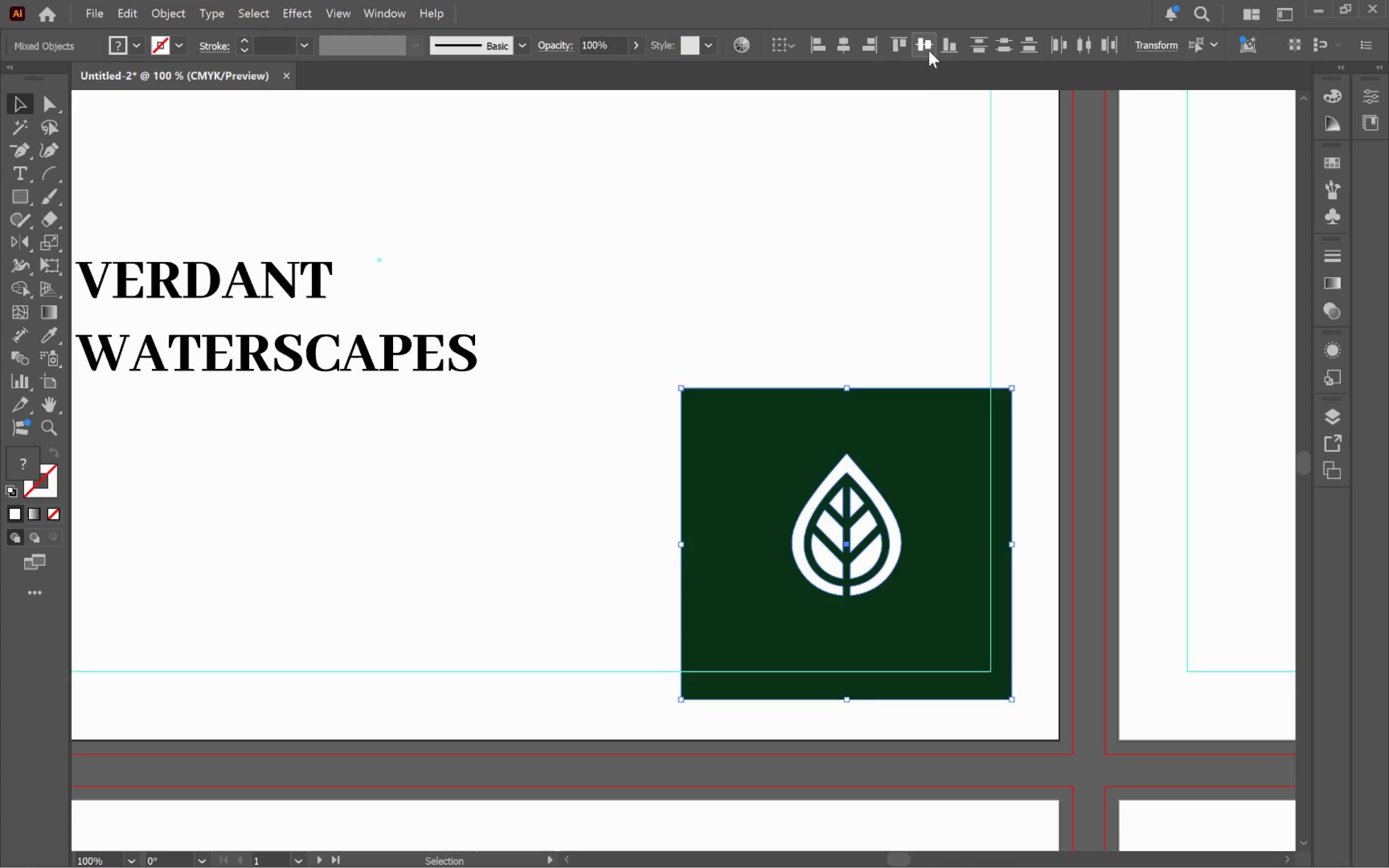 
left_click([929, 51])
 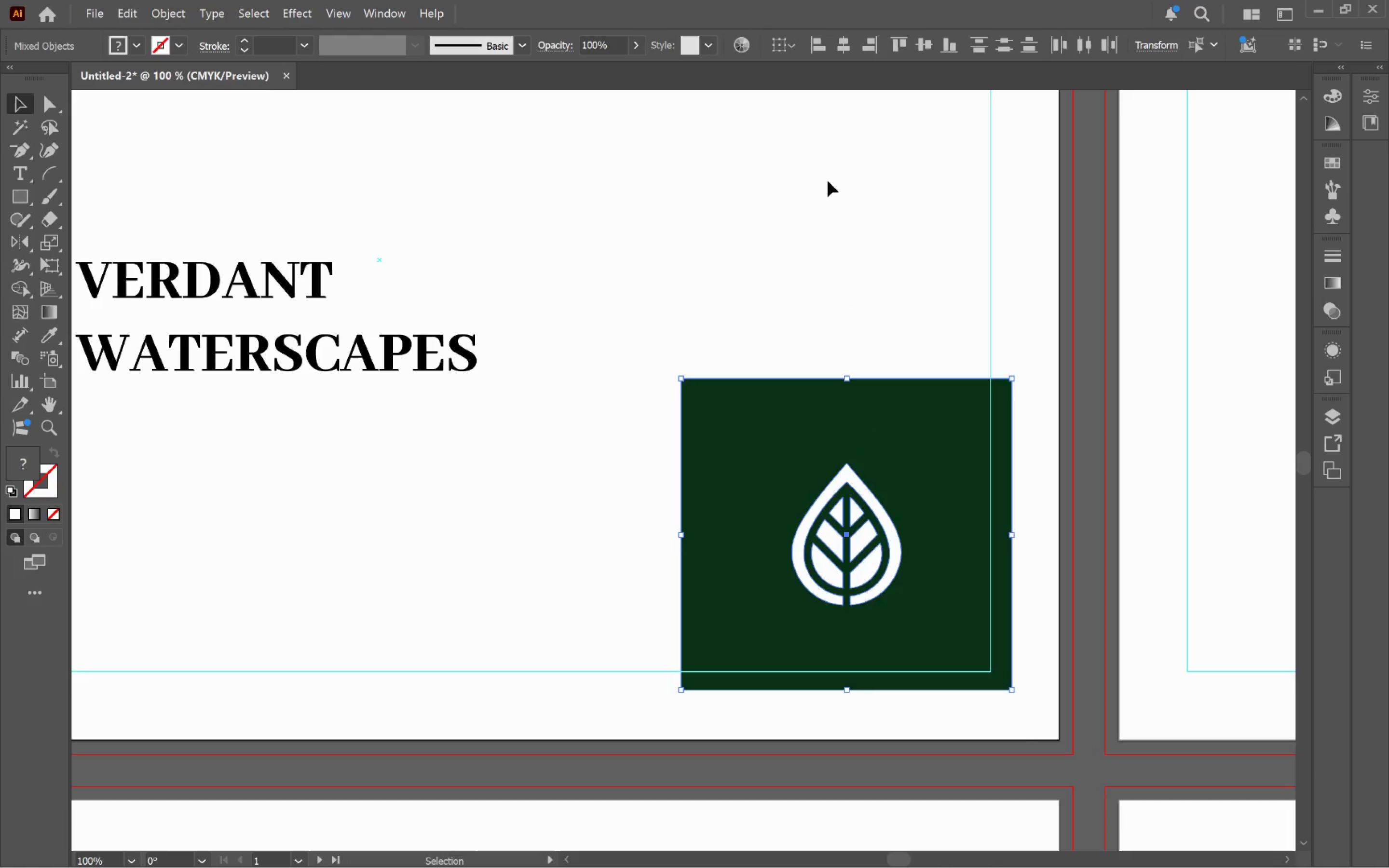 
left_click([830, 187])
 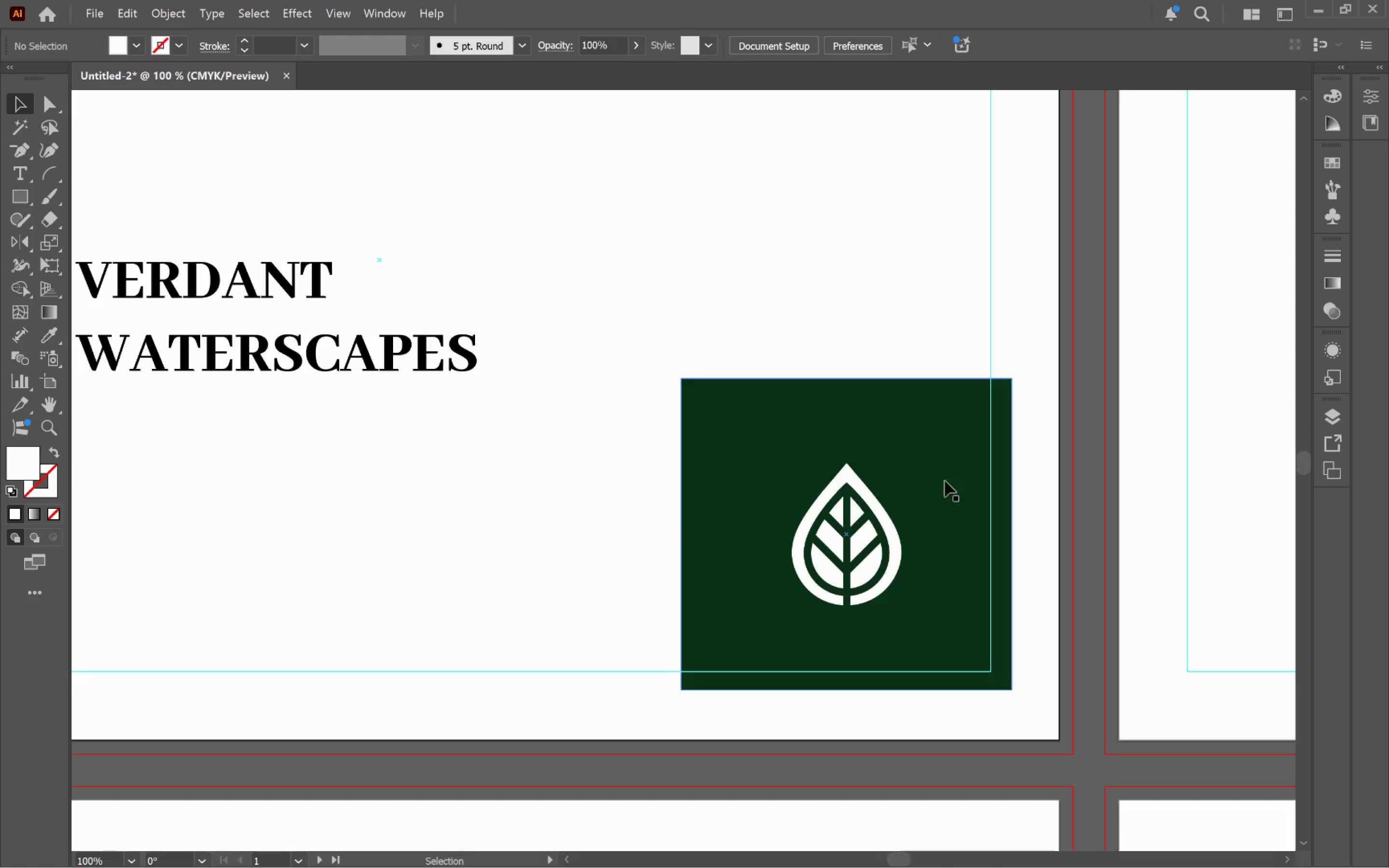 
hold_key(key=AltLeft, duration=0.56)
 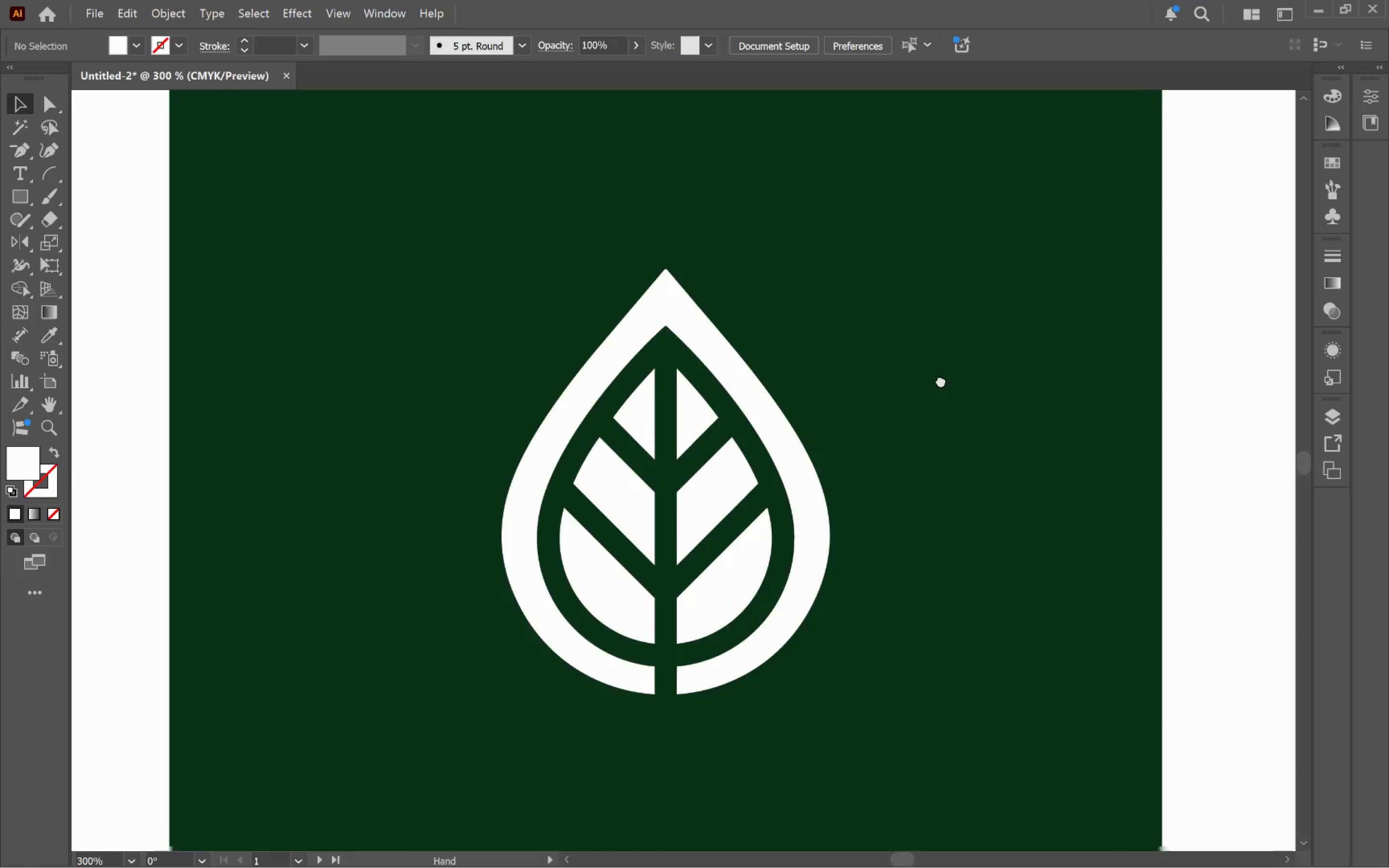 
hold_key(key=Space, duration=1.34)
 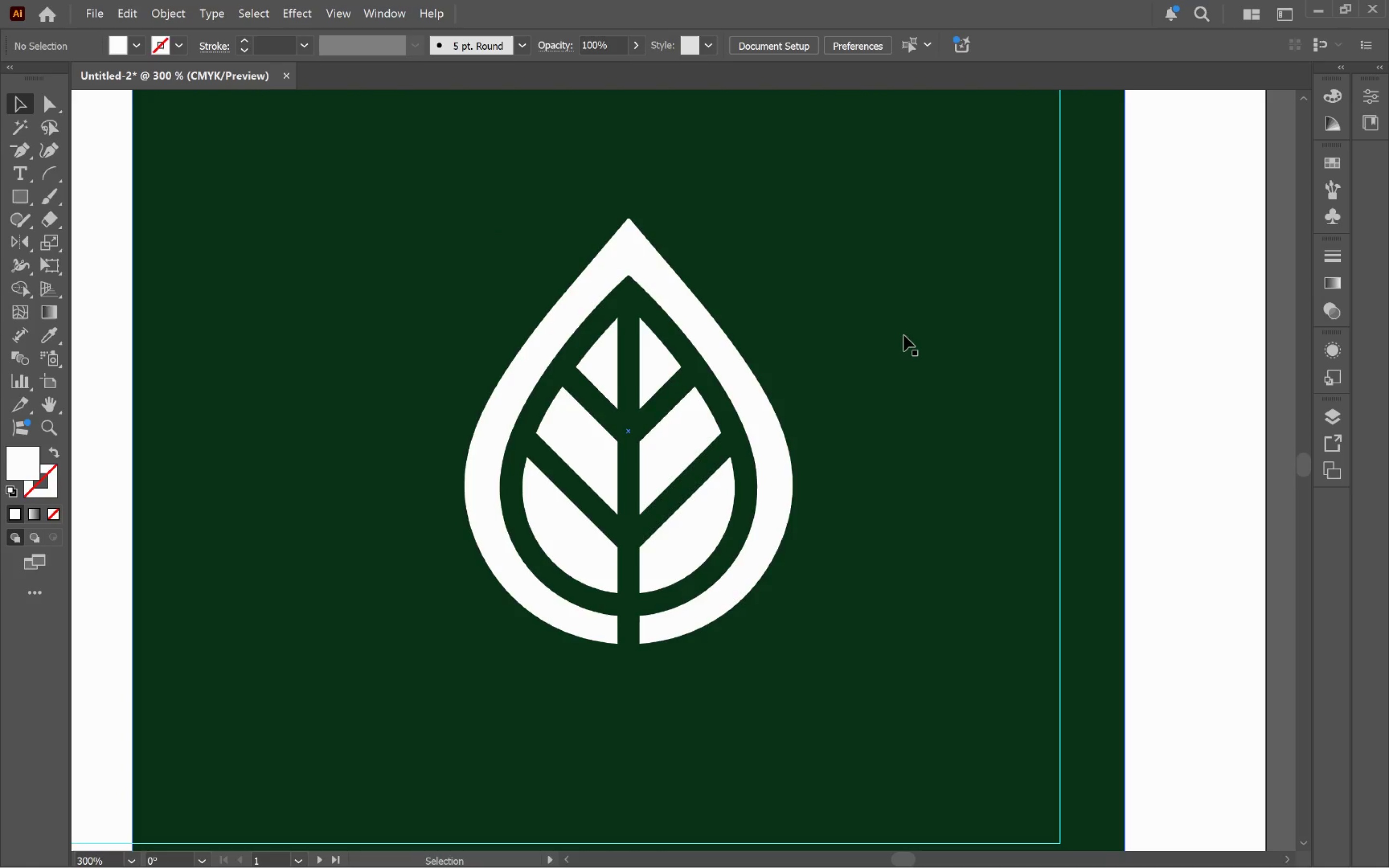 
scroll: coordinate [951, 508], scroll_direction: up, amount: 2.0
 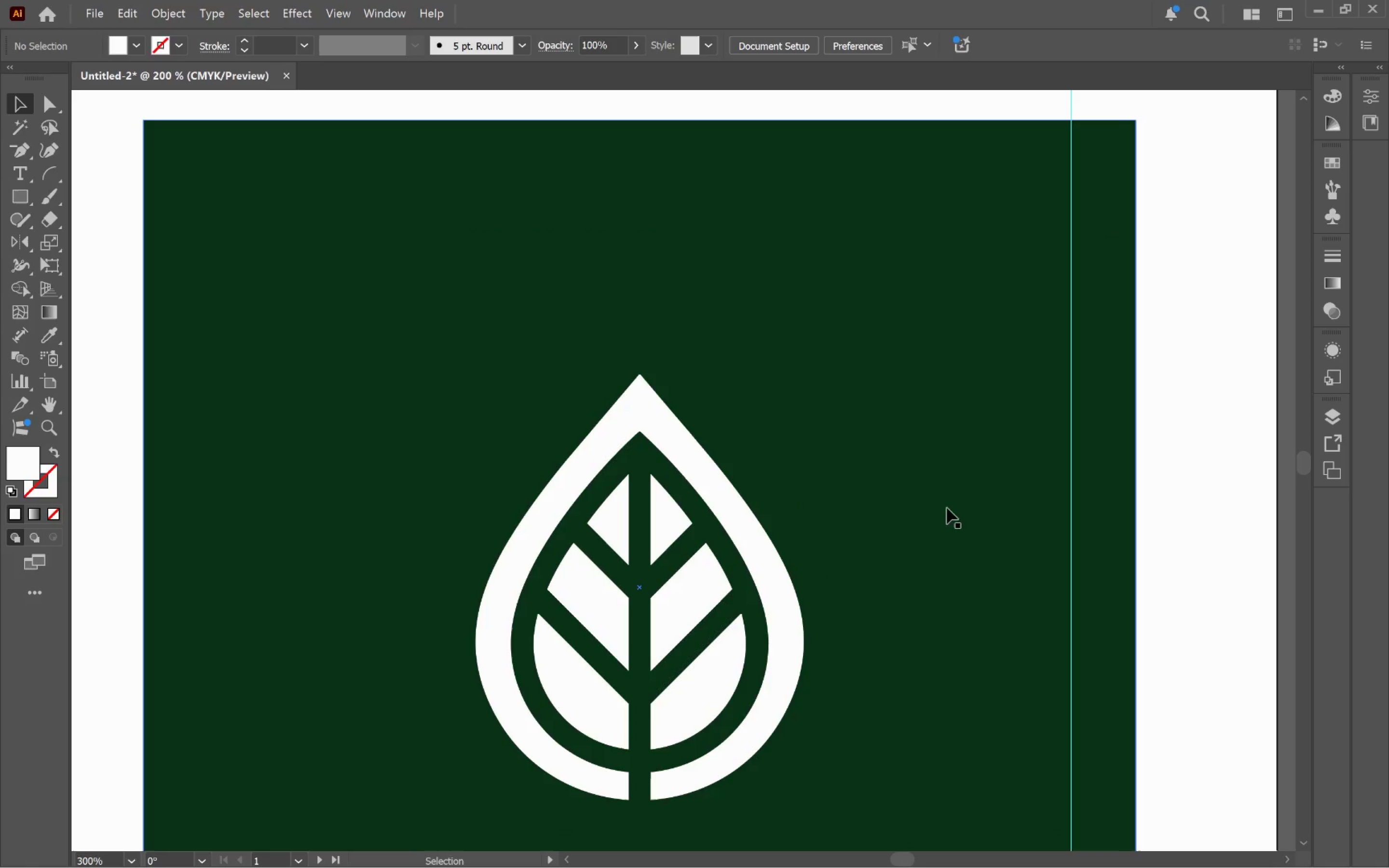 
left_click_drag(start_coordinate=[915, 492], to_coordinate=[904, 335])
 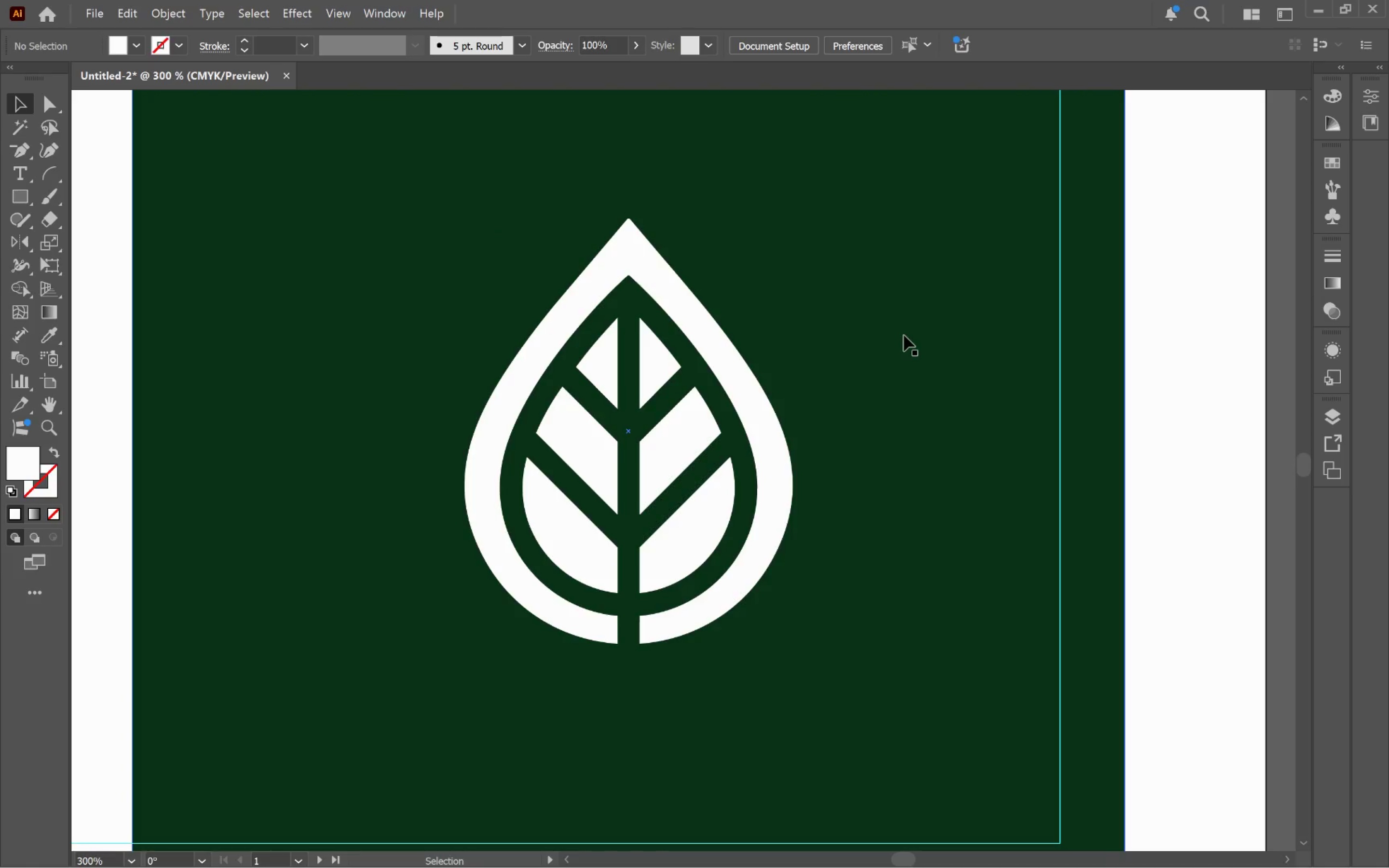 
wait(9.47)
 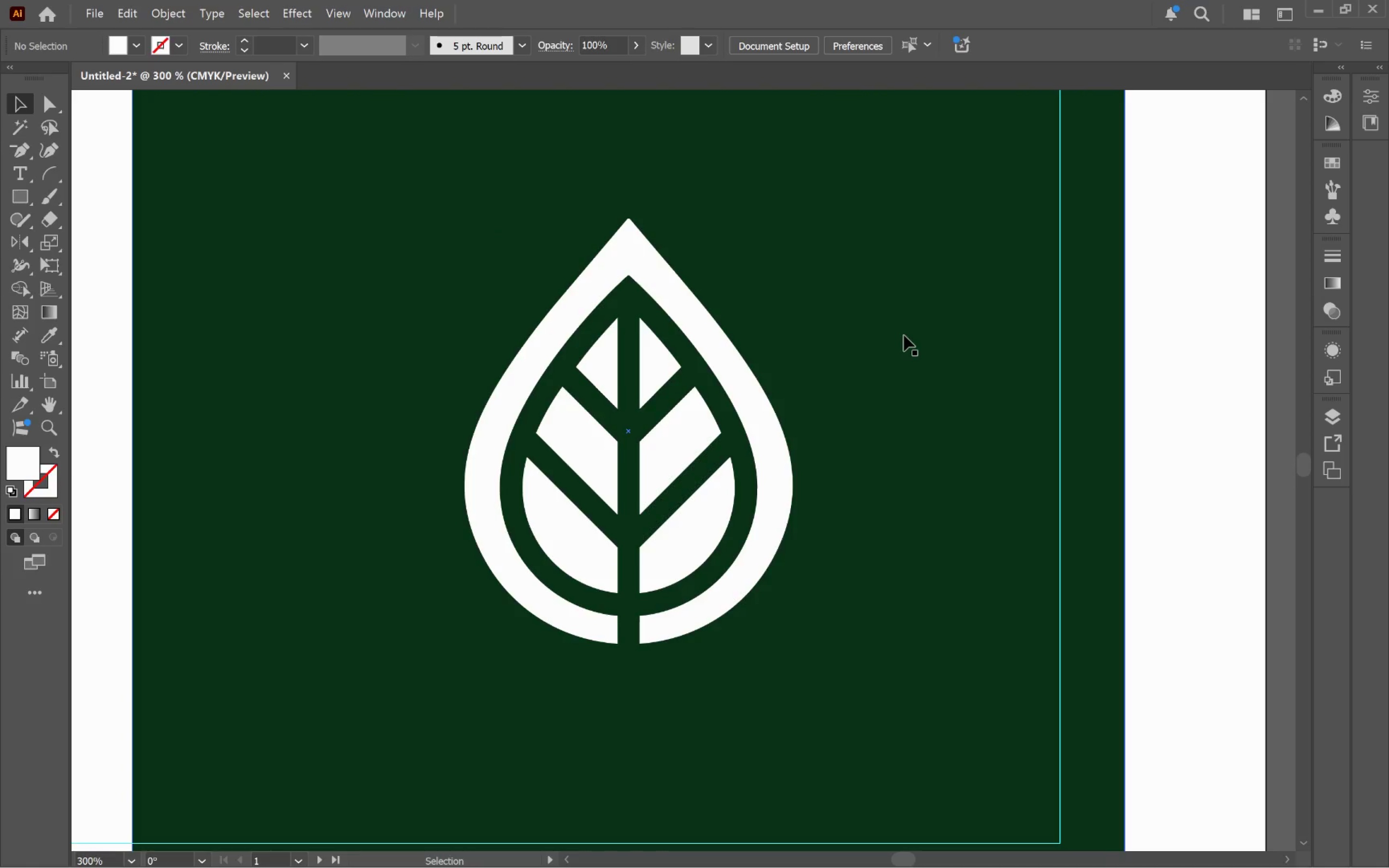 
hold_key(key=AltLeft, duration=0.88)
scroll: coordinate [852, 422], scroll_direction: down, amount: 3.0
 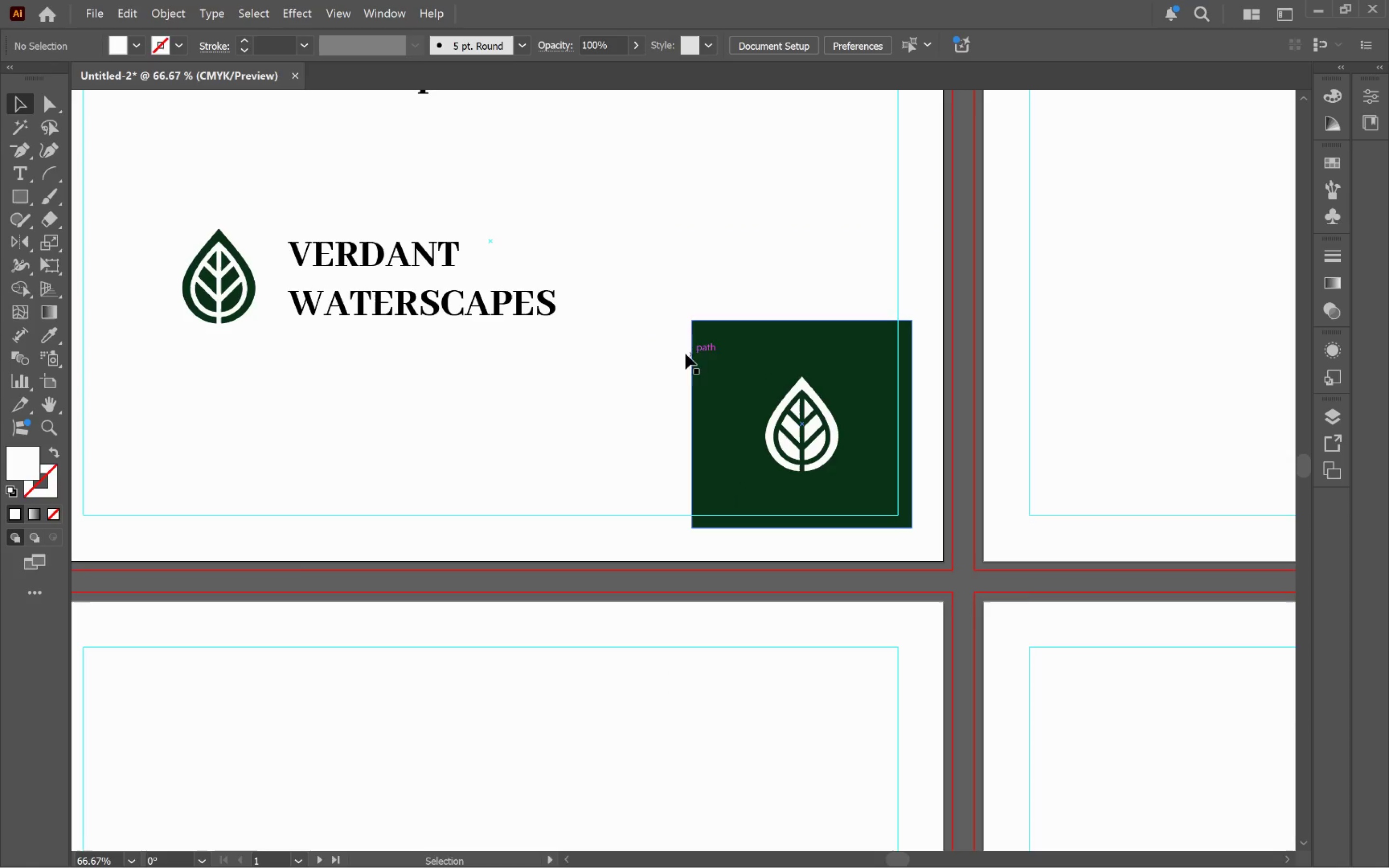 
hold_key(key=Space, duration=0.77)
 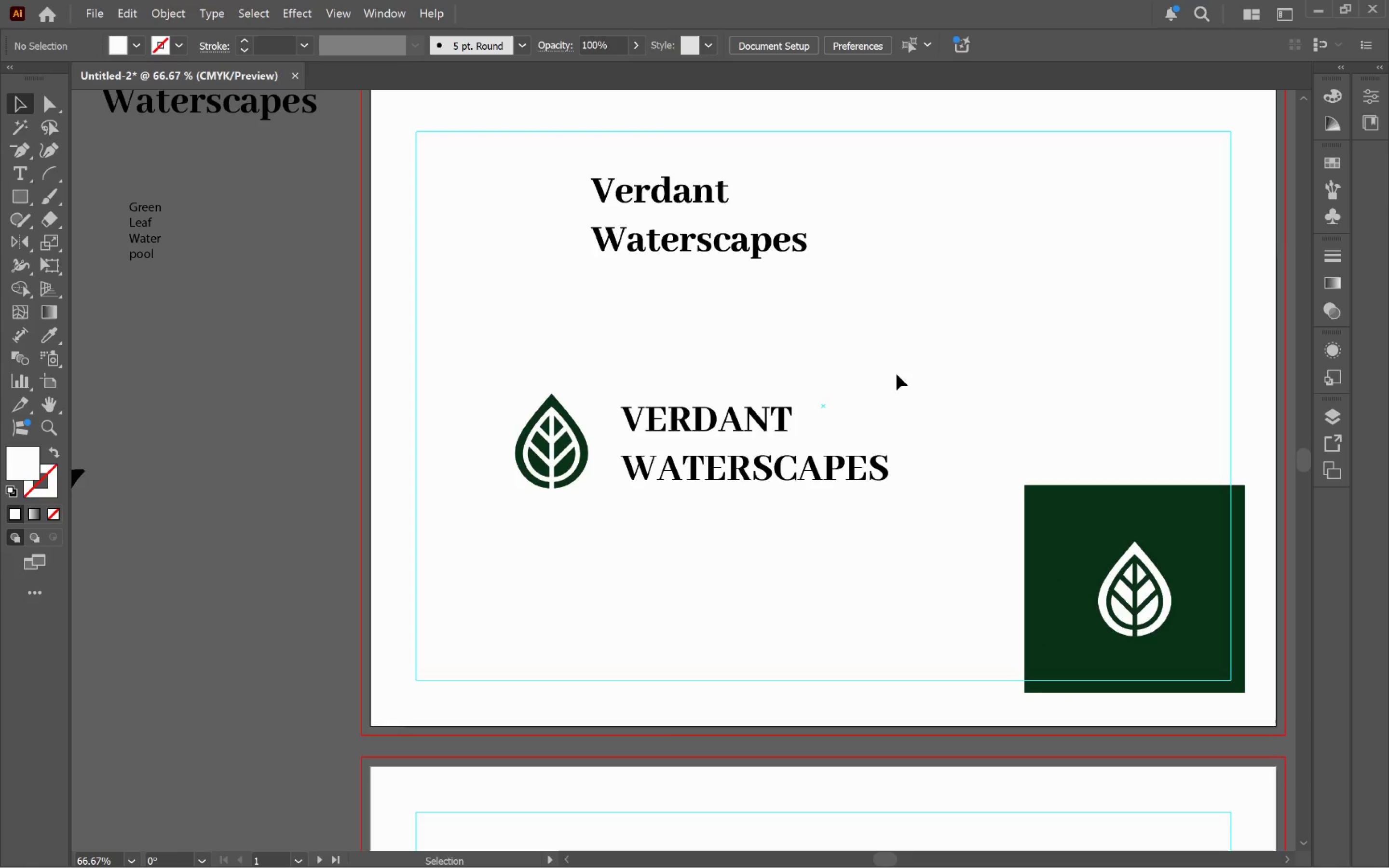 
left_click_drag(start_coordinate=[675, 350], to_coordinate=[1007, 515])
 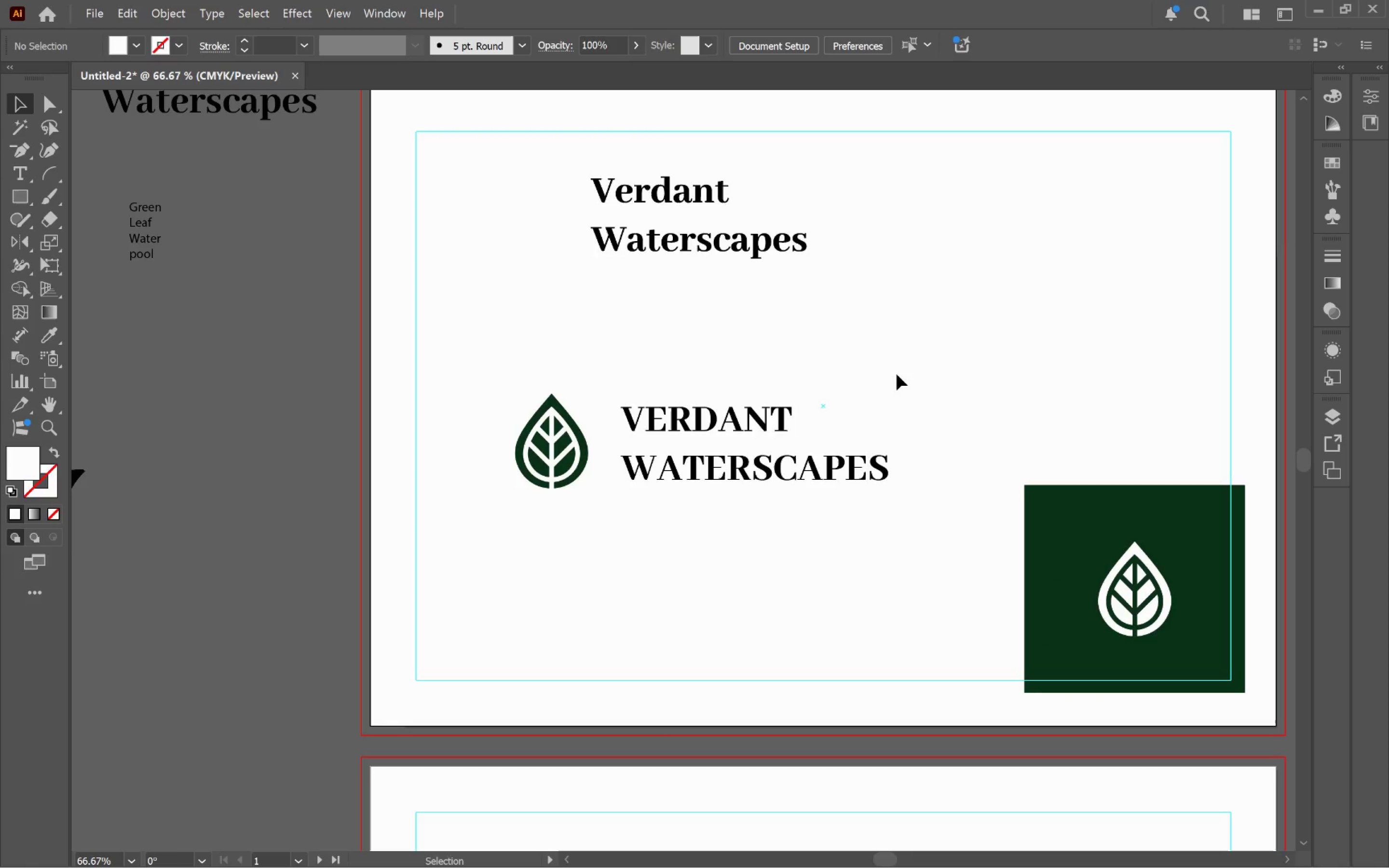 
hold_key(key=Space, duration=0.75)
 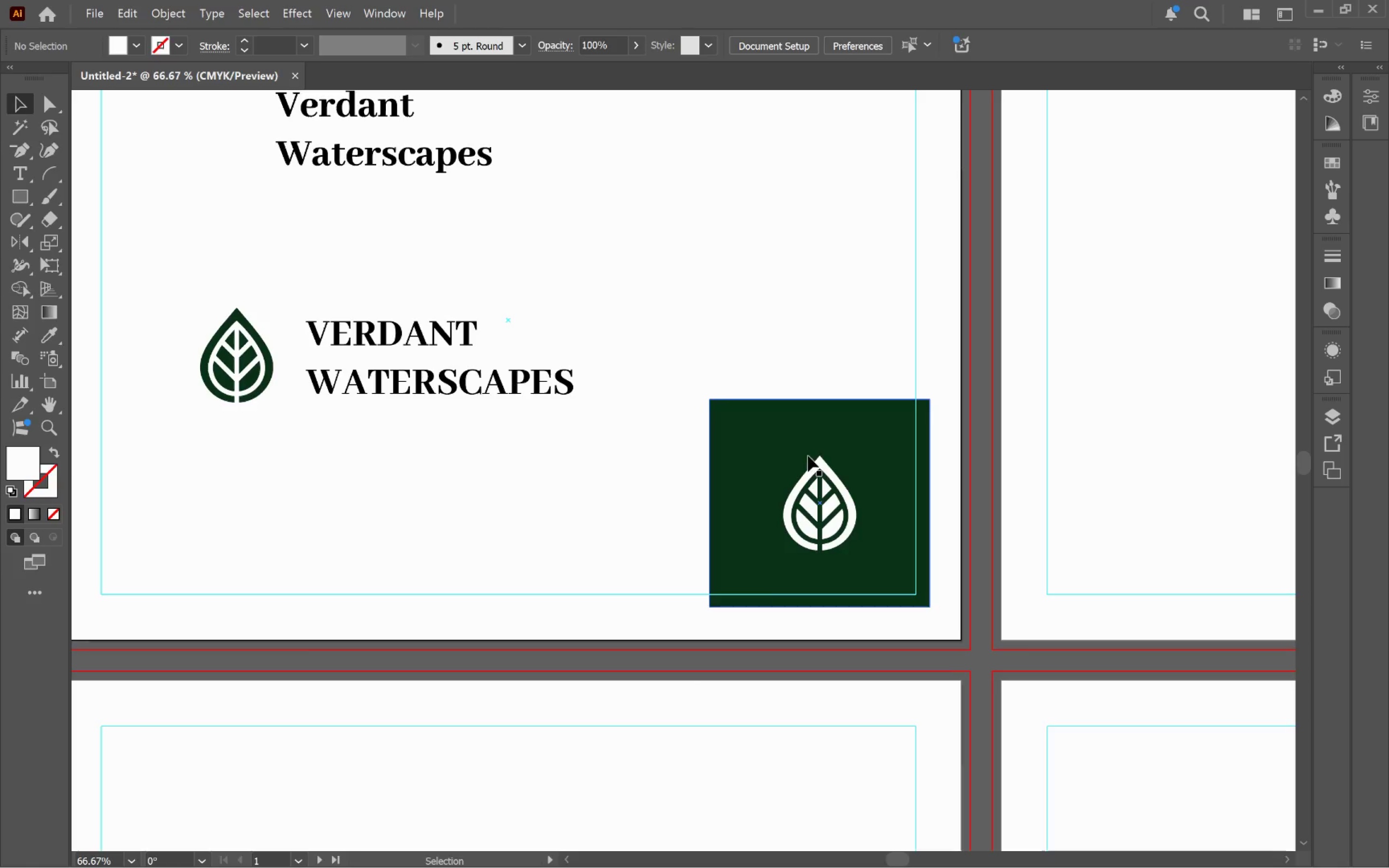 
left_click_drag(start_coordinate=[1018, 416], to_coordinate=[702, 329])
 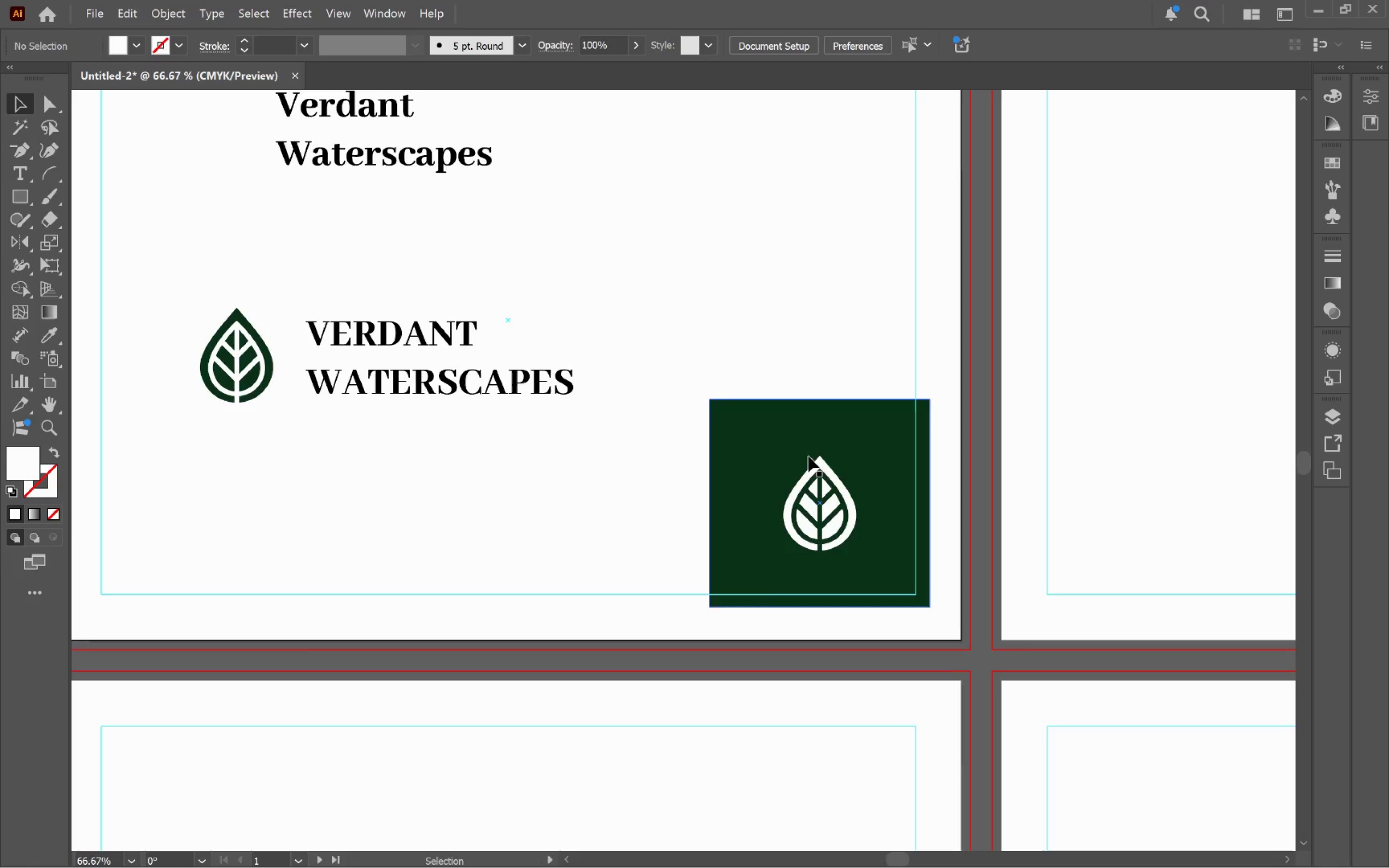 
hold_key(key=AltLeft, duration=0.62)
 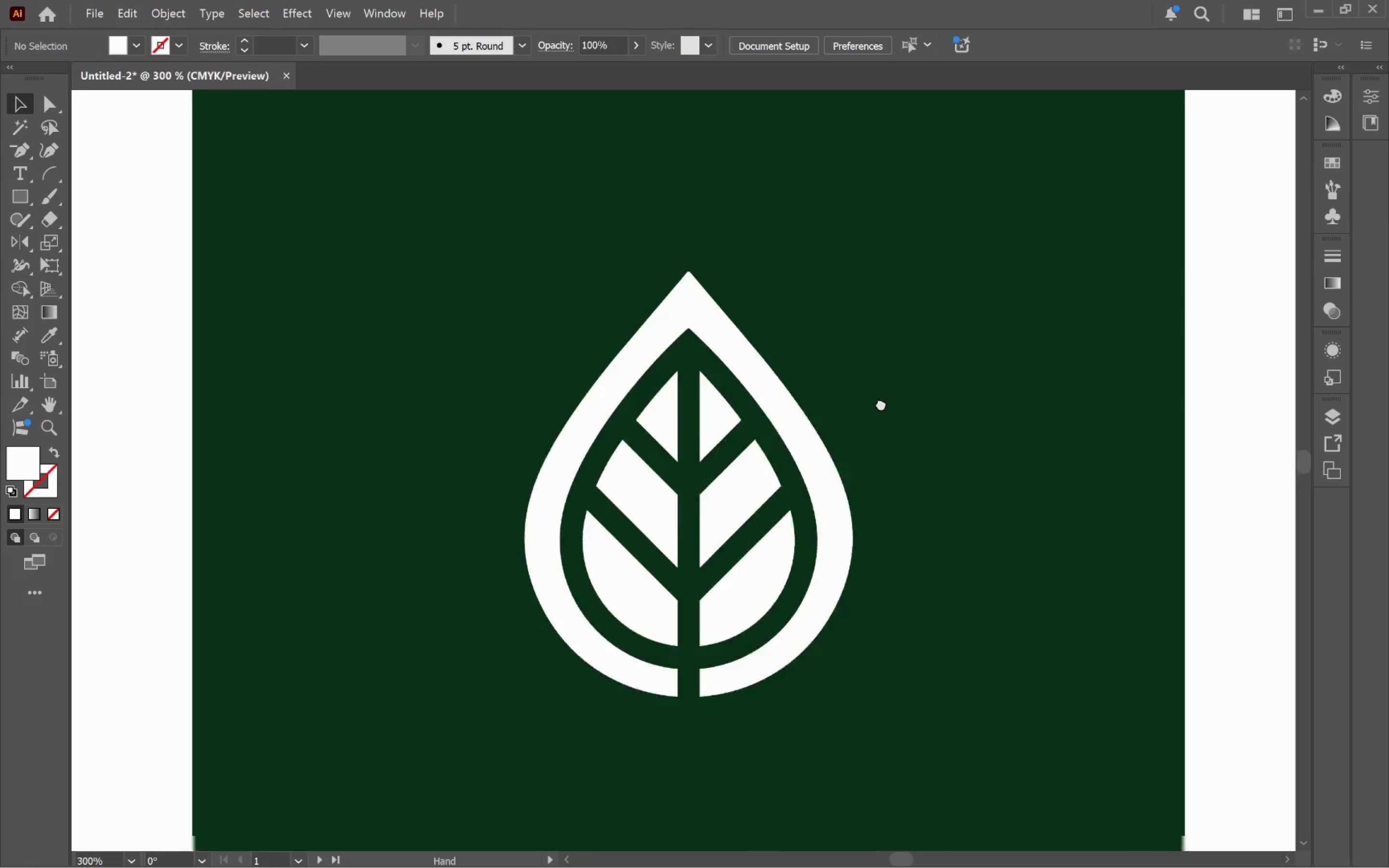 
hold_key(key=Space, duration=1.42)
 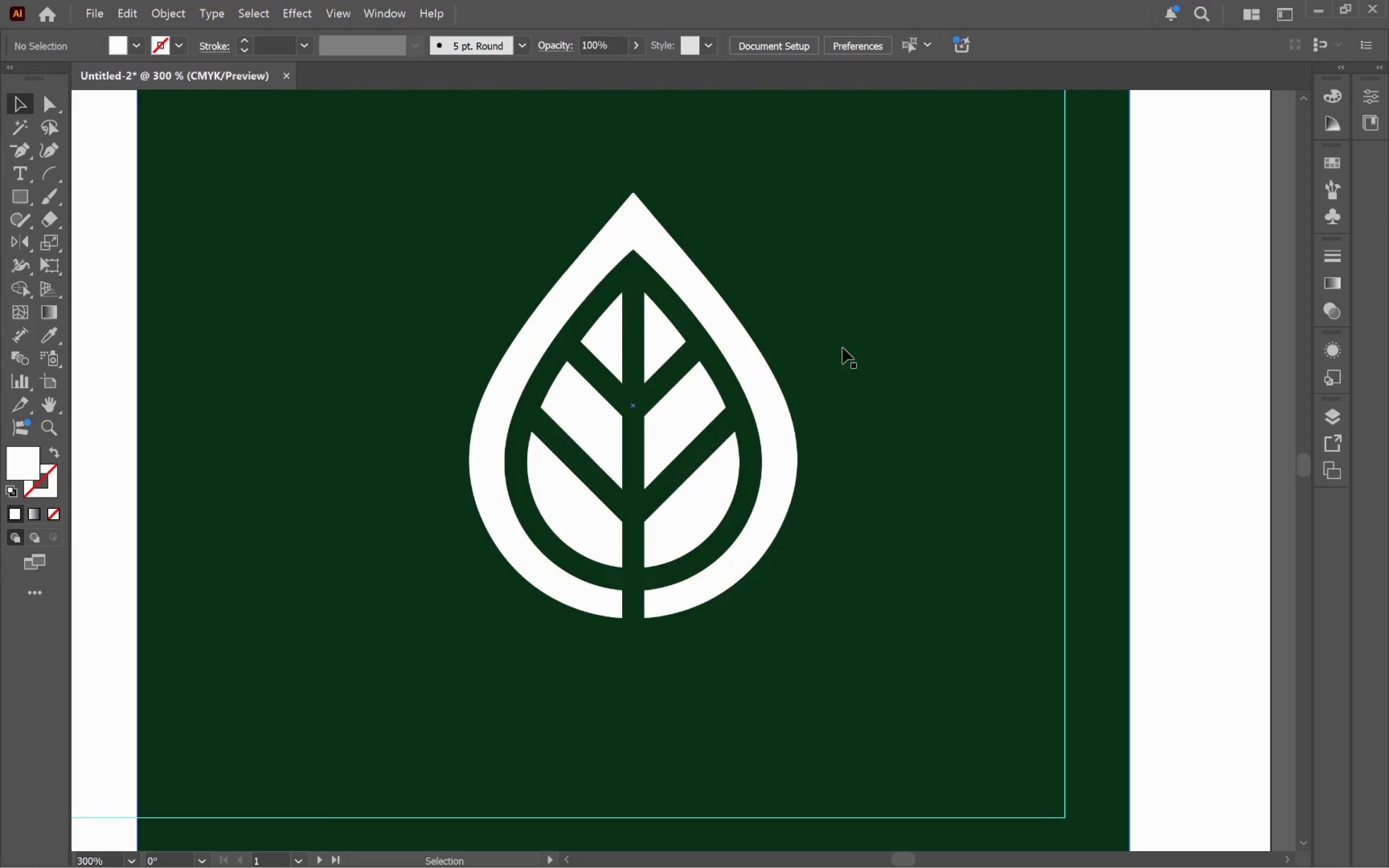 
scroll: coordinate [808, 451], scroll_direction: up, amount: 3.0
 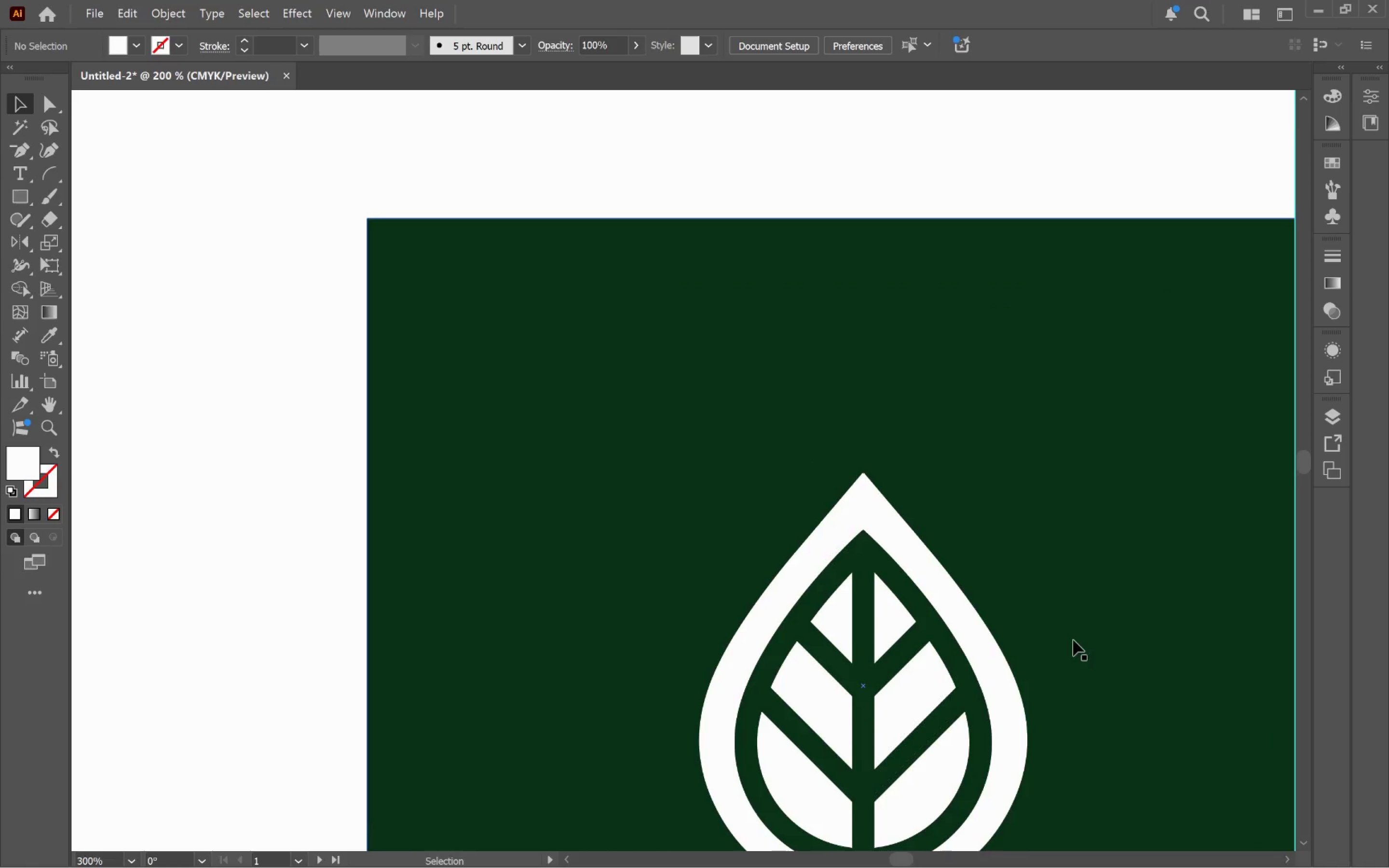 
left_click_drag(start_coordinate=[1073, 627], to_coordinate=[843, 348])
 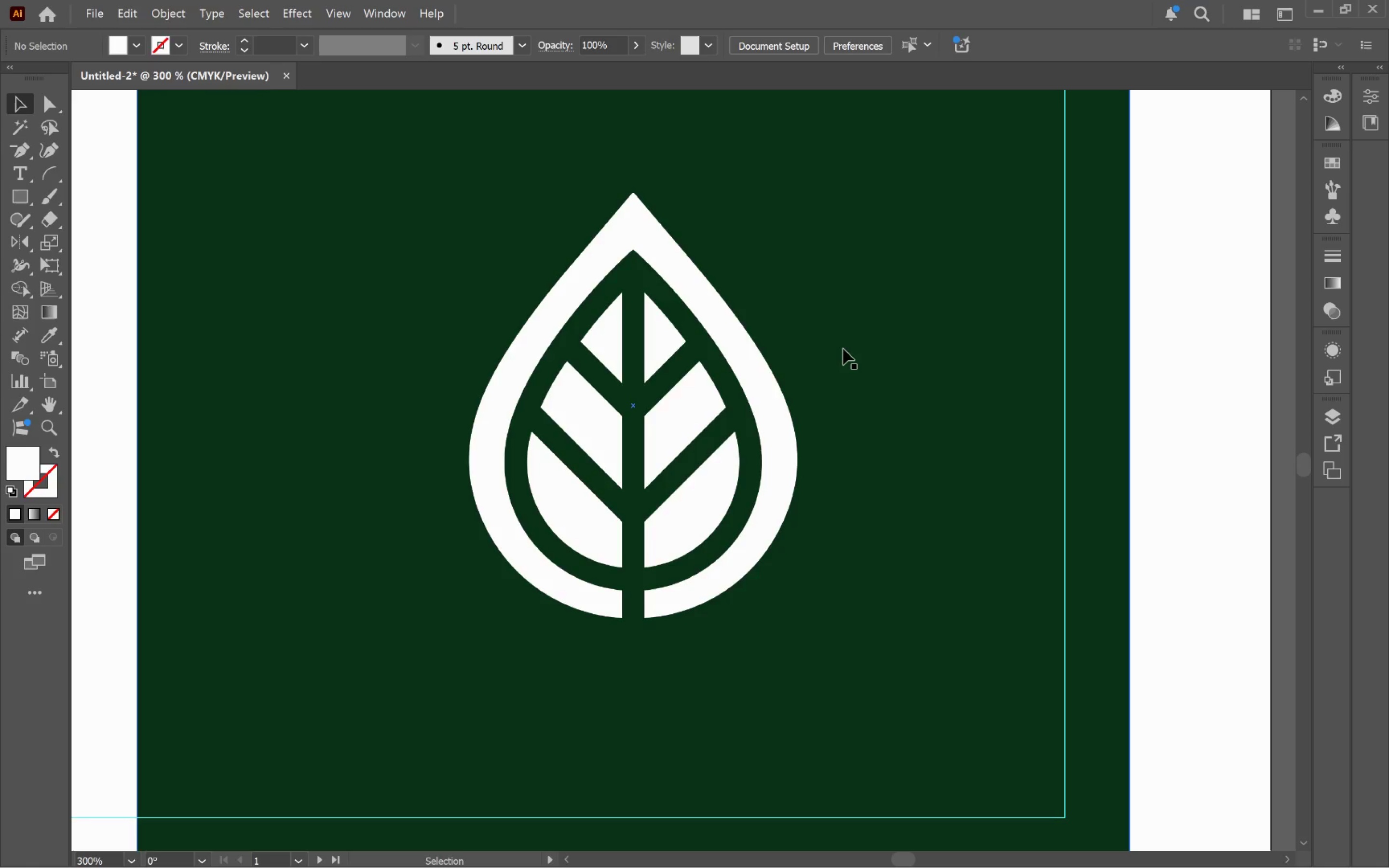 
wait(38.7)
 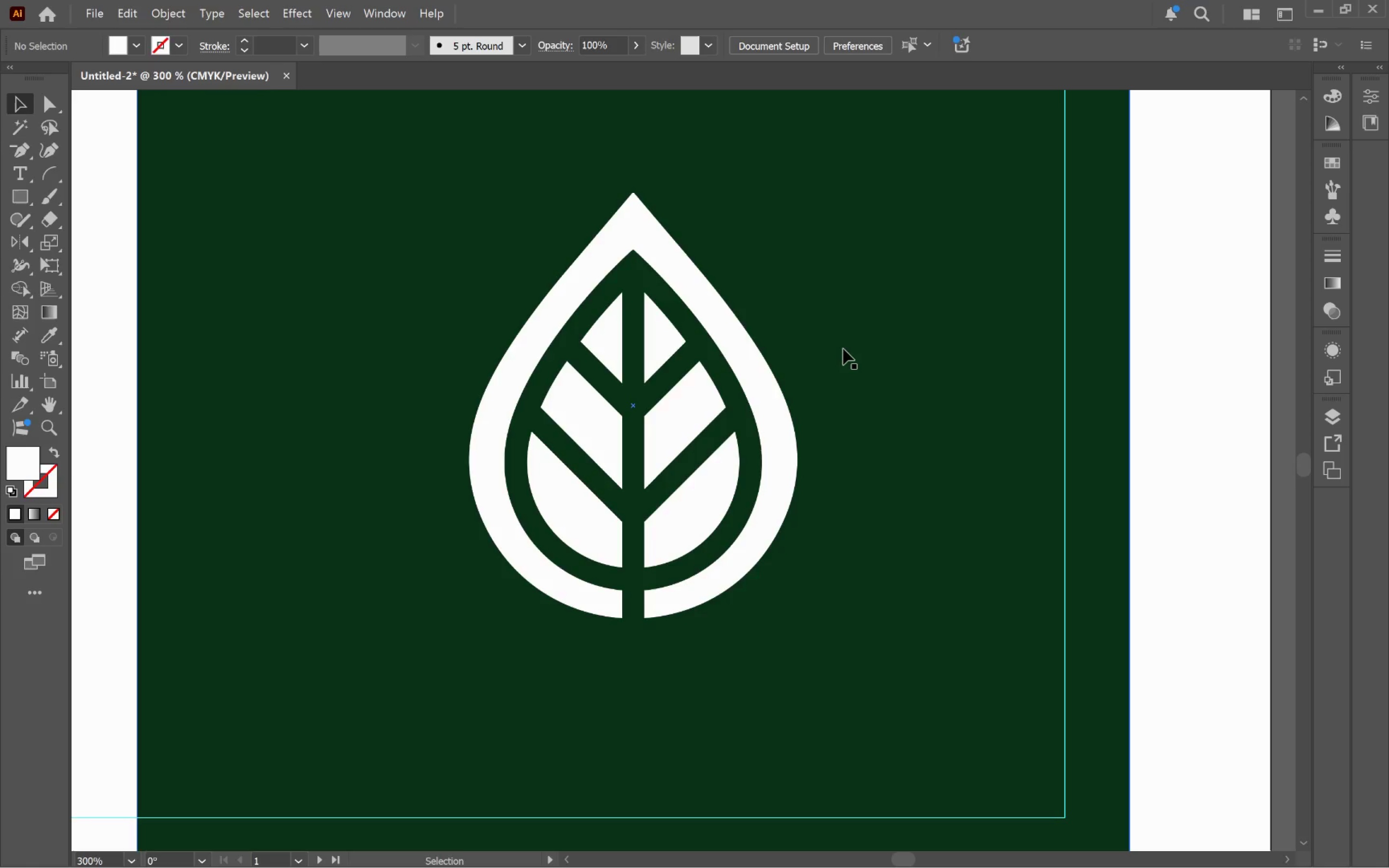 
hold_key(key=AltLeft, duration=1.34)
scroll: coordinate [768, 405], scroll_direction: down, amount: 3.0
 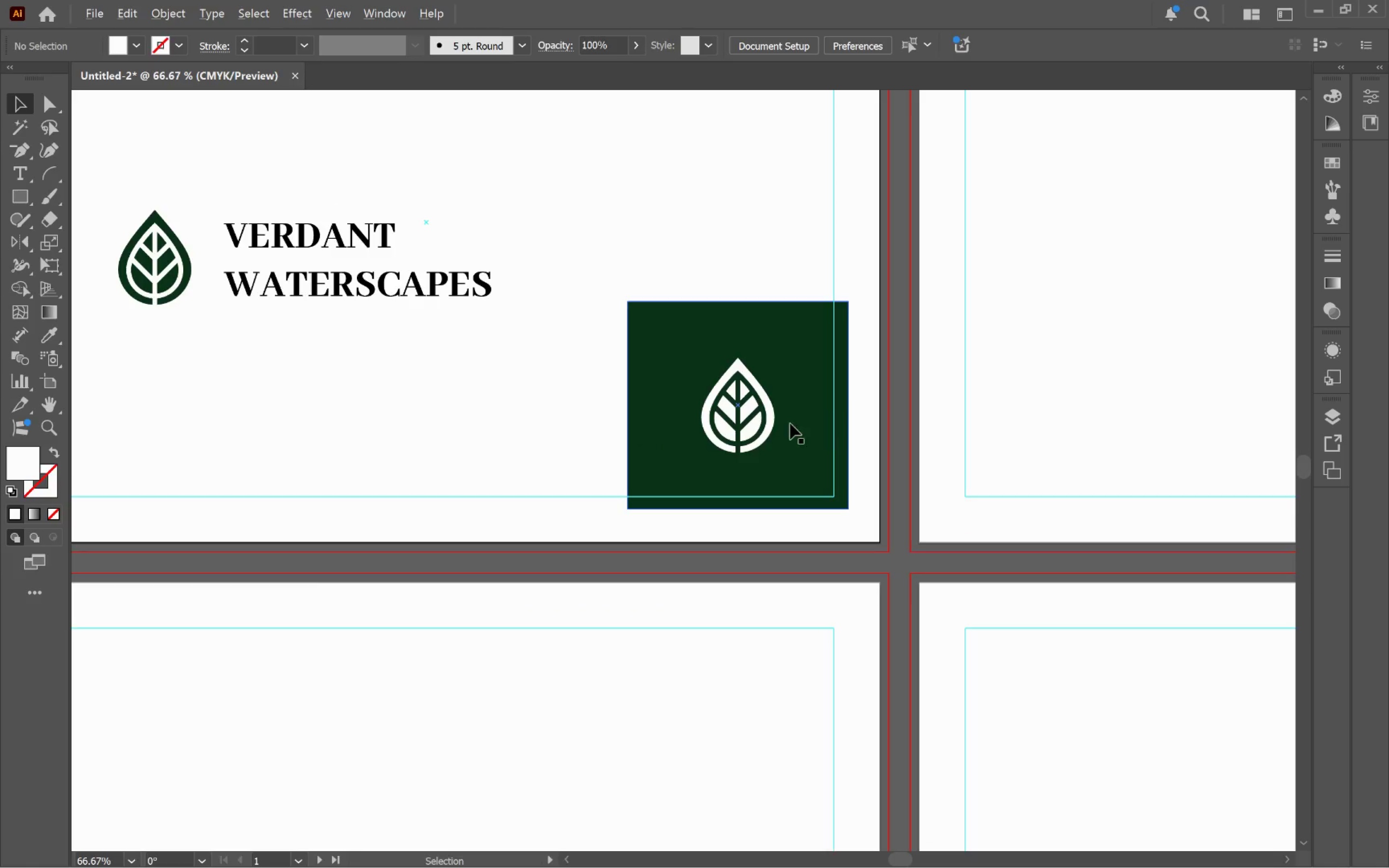 
hold_key(key=Space, duration=0.89)
 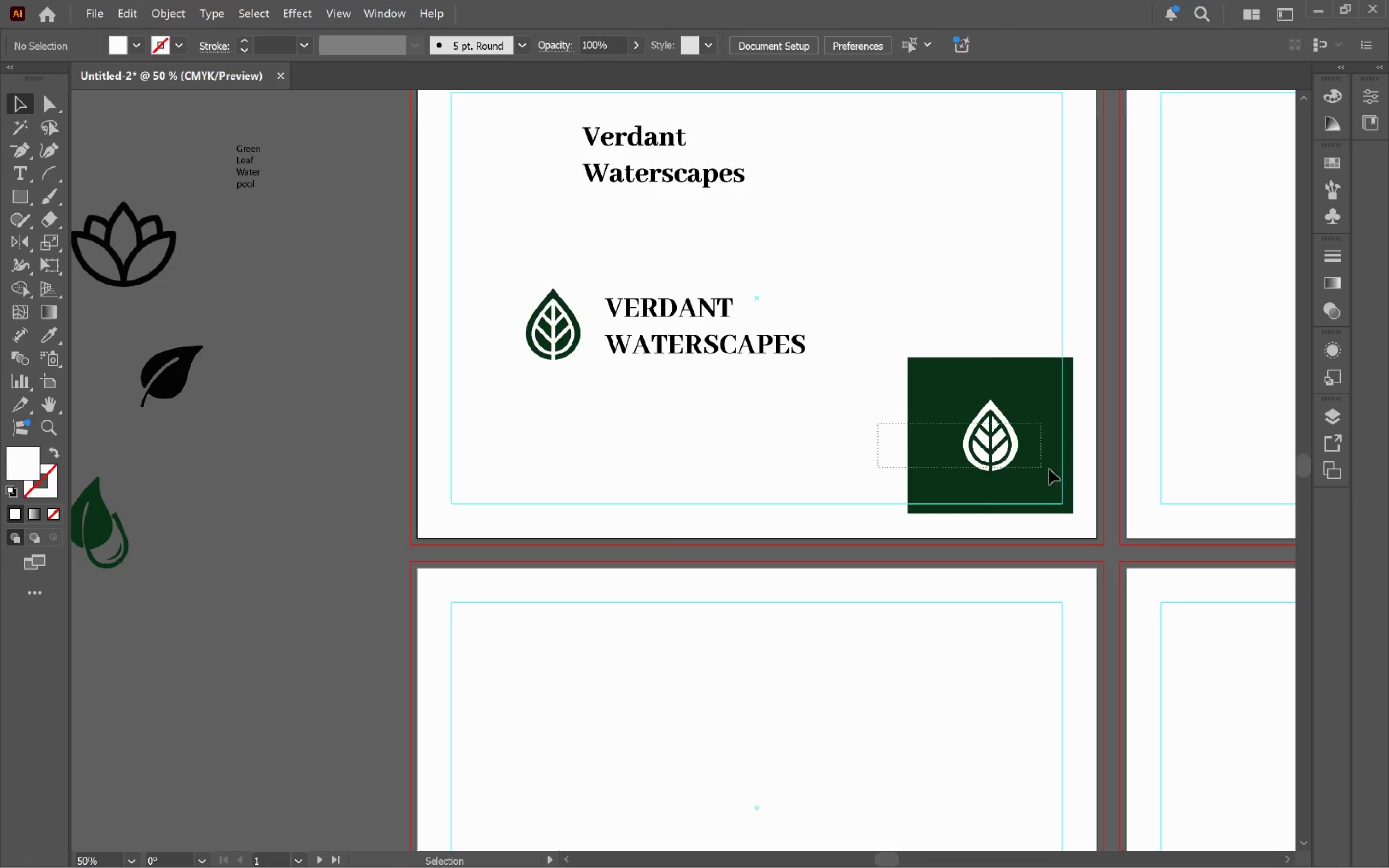 
scroll: coordinate [784, 423], scroll_direction: down, amount: 1.0
 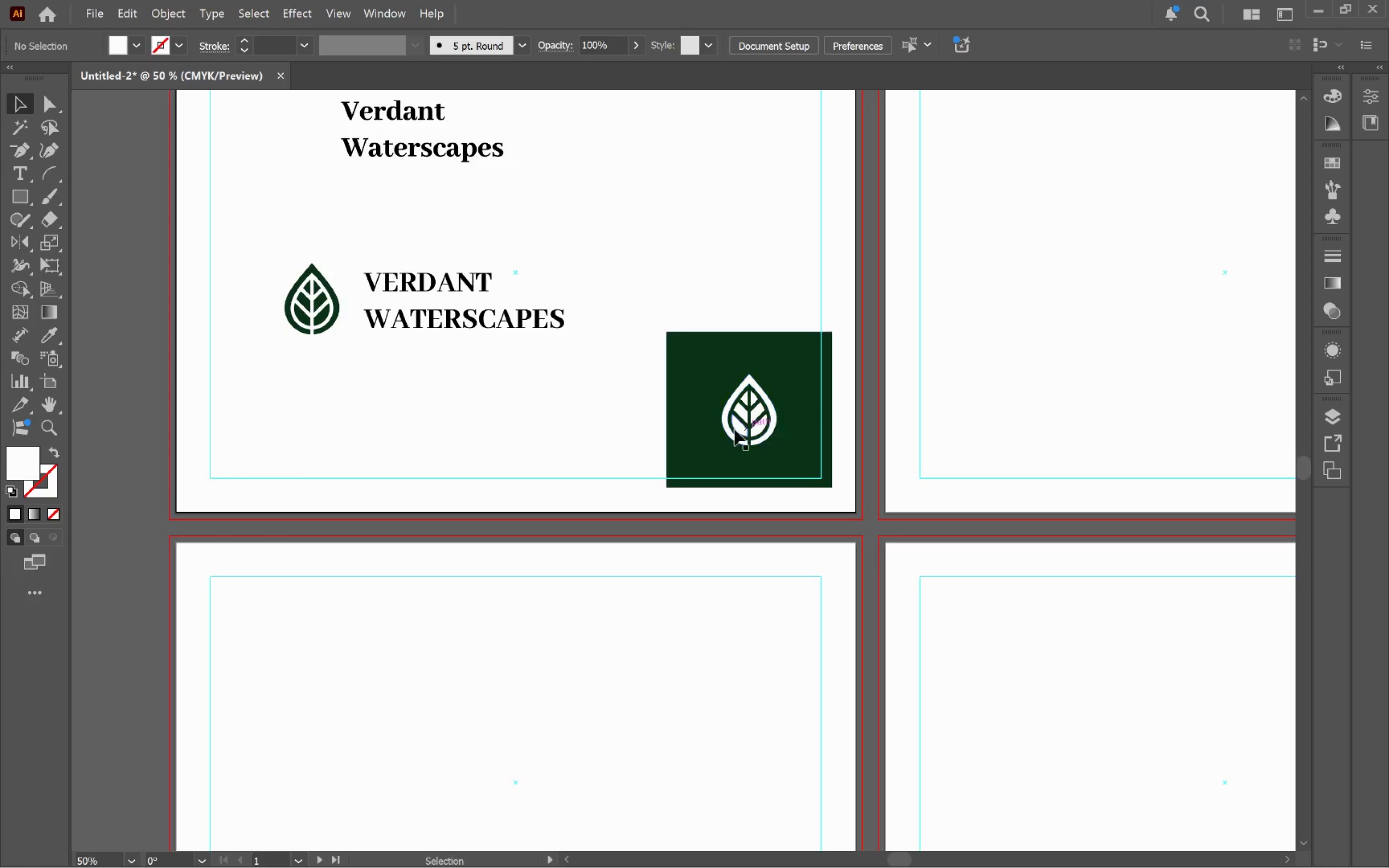 
left_click_drag(start_coordinate=[860, 442], to_coordinate=[1102, 467])
 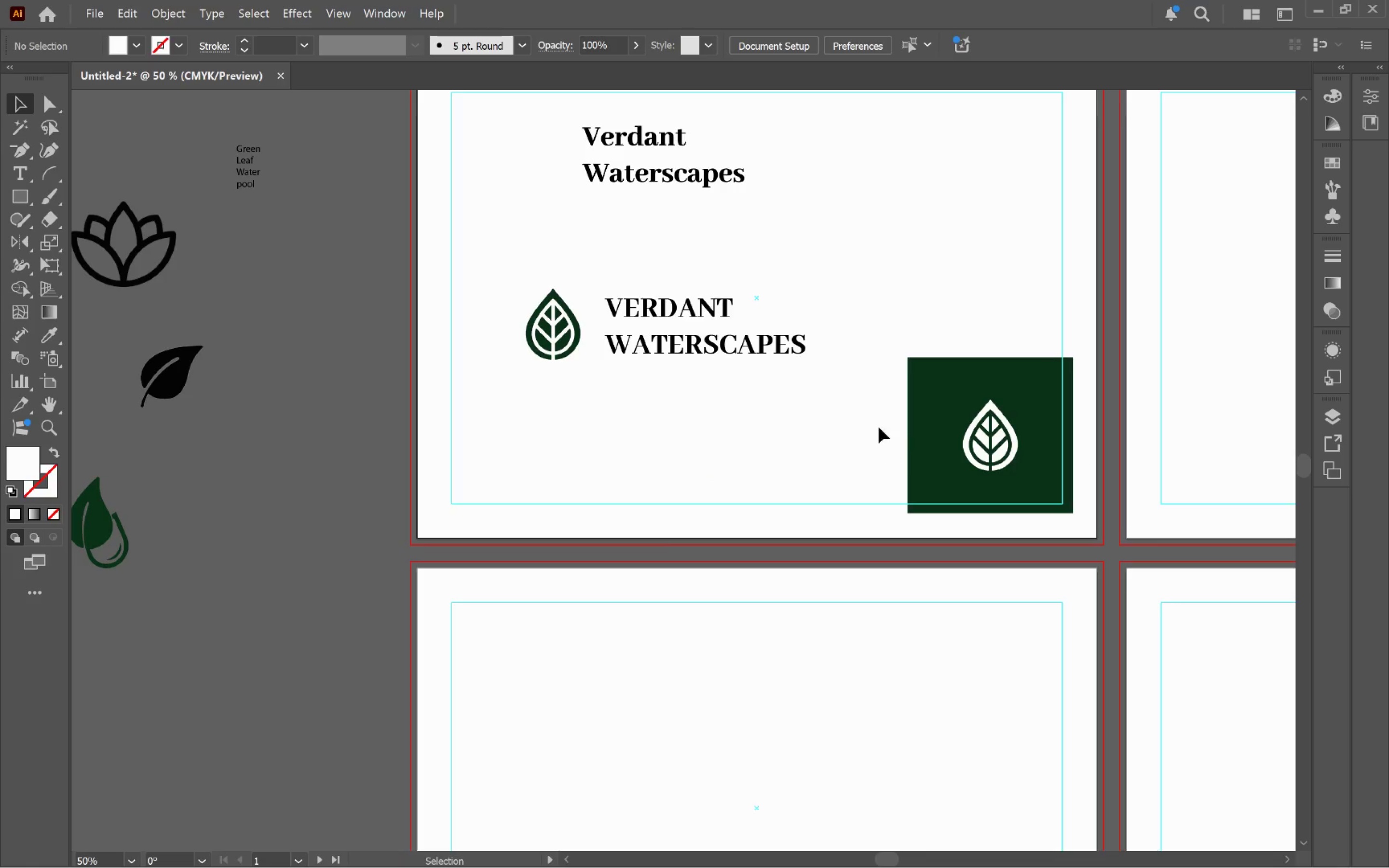 
left_click_drag(start_coordinate=[879, 425], to_coordinate=[1050, 469])
 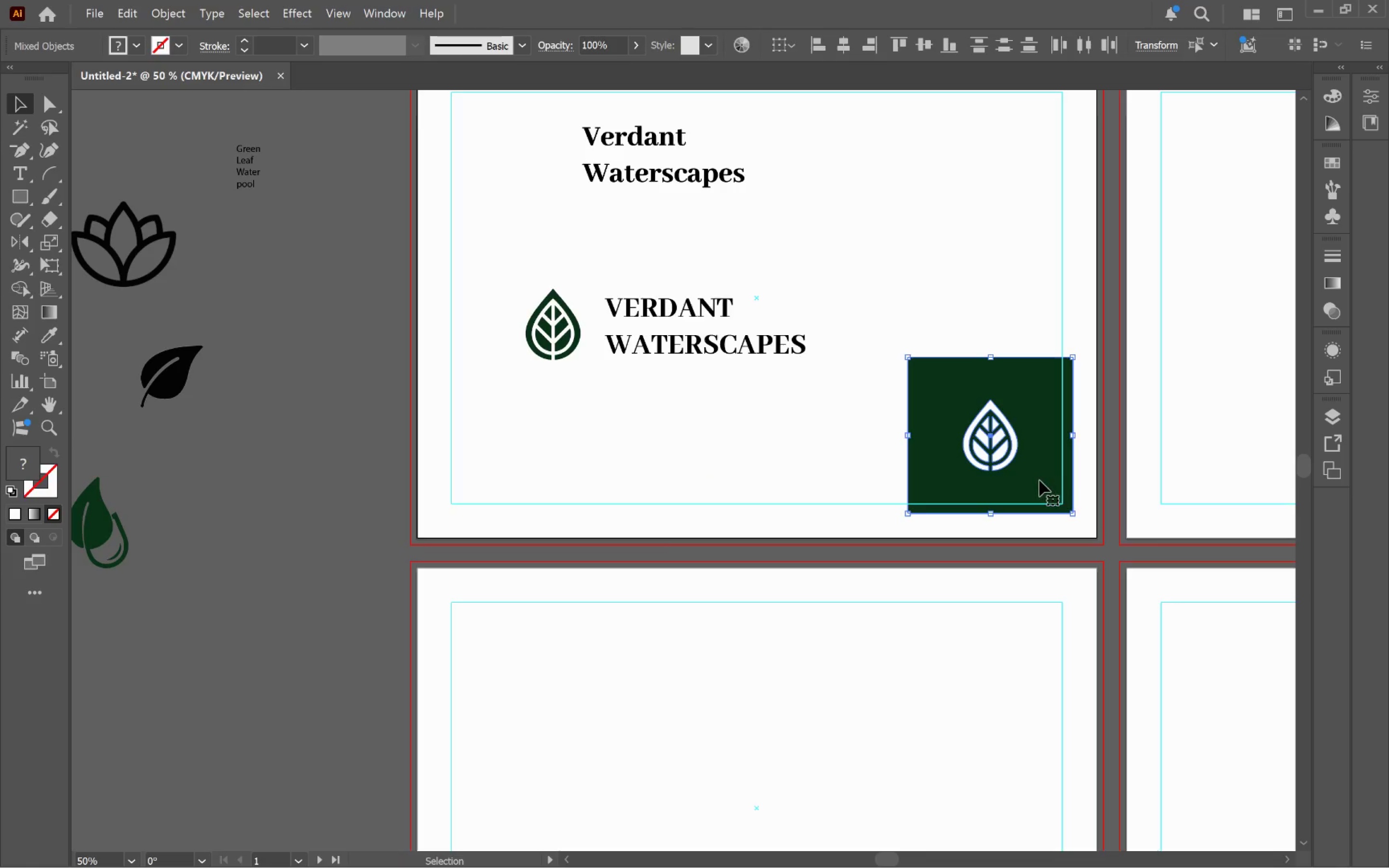 
left_click_drag(start_coordinate=[1039, 480], to_coordinate=[327, 540])
 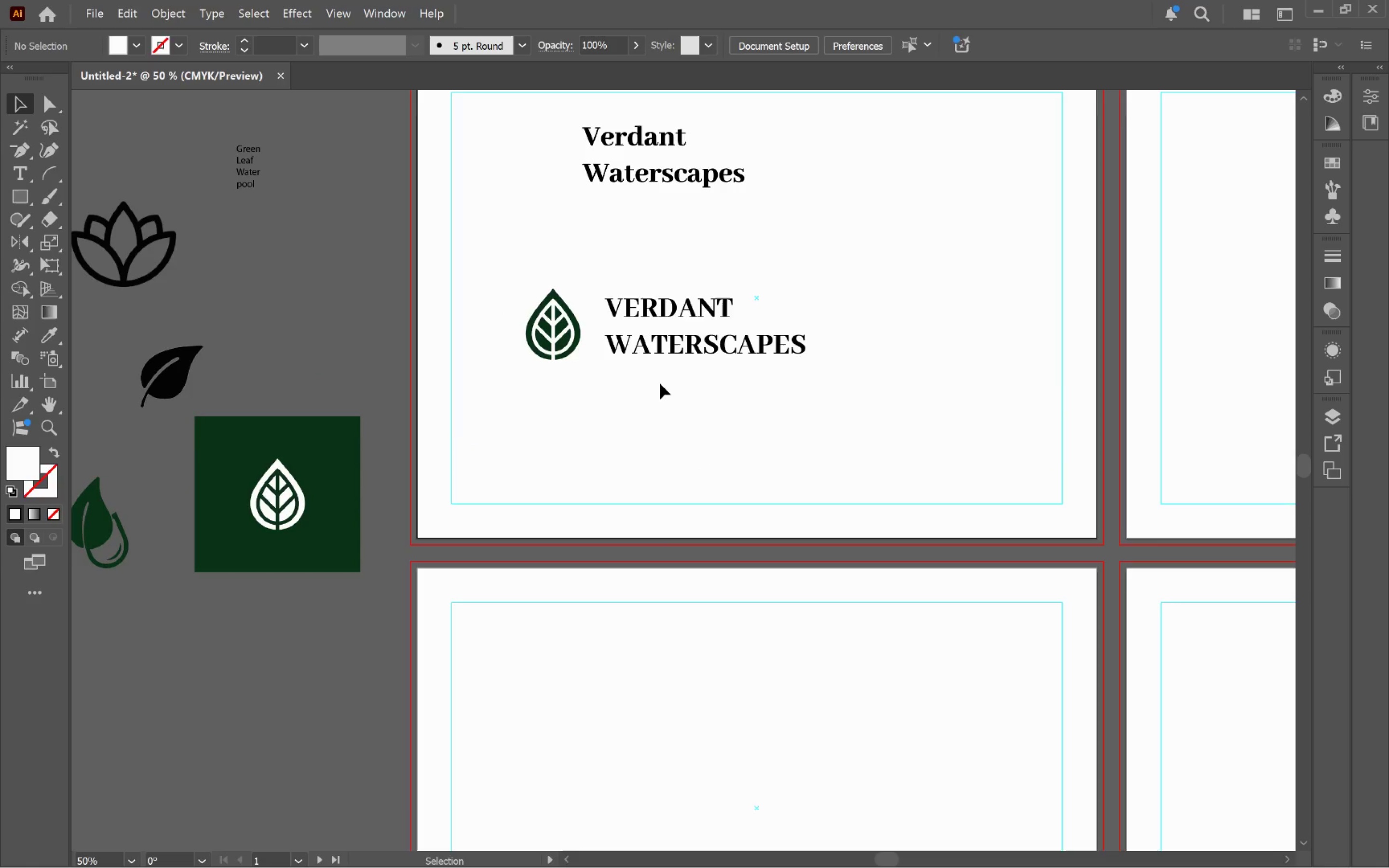 
left_click([647, 346])
 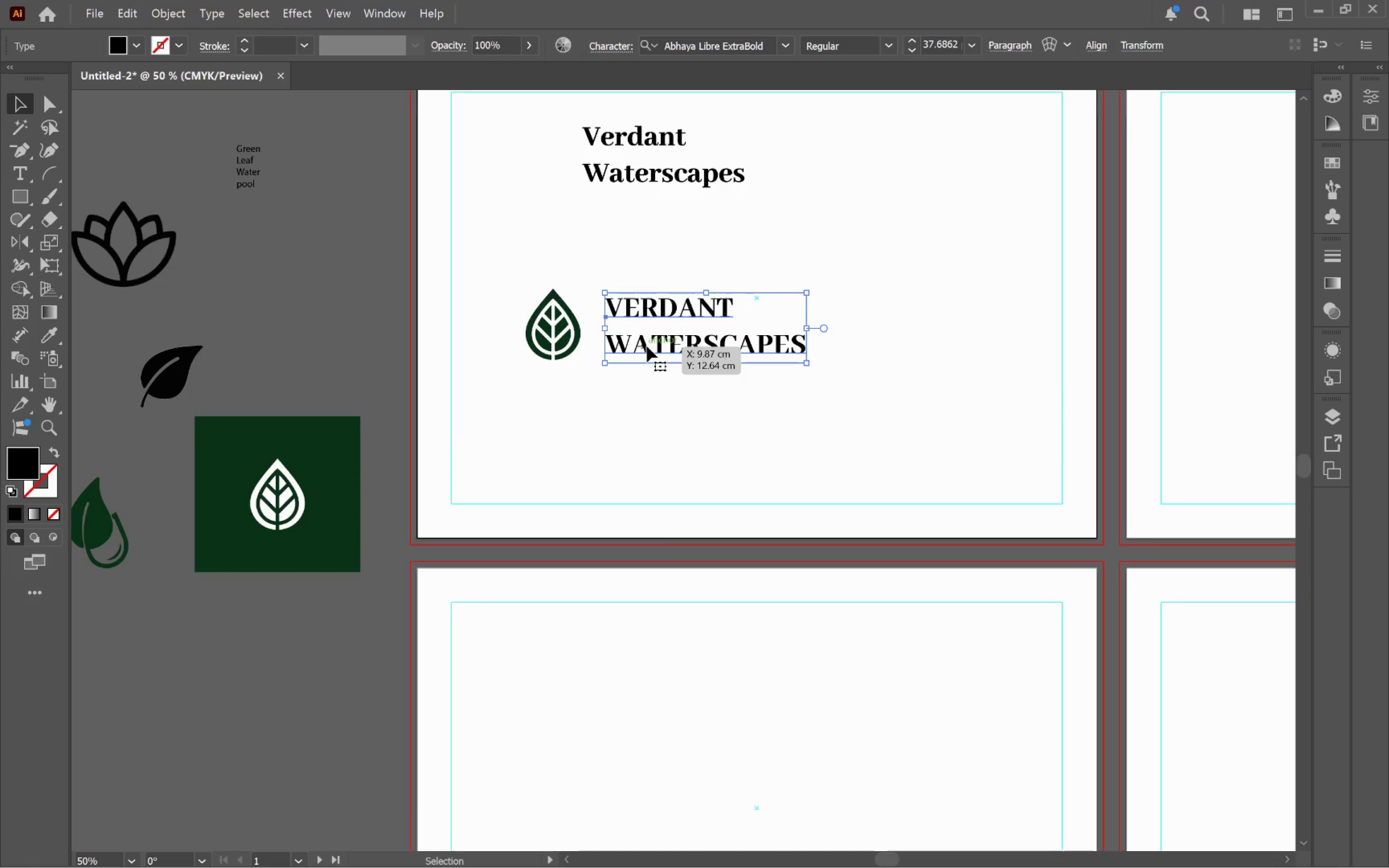 
hold_key(key=AltLeft, duration=0.48)
 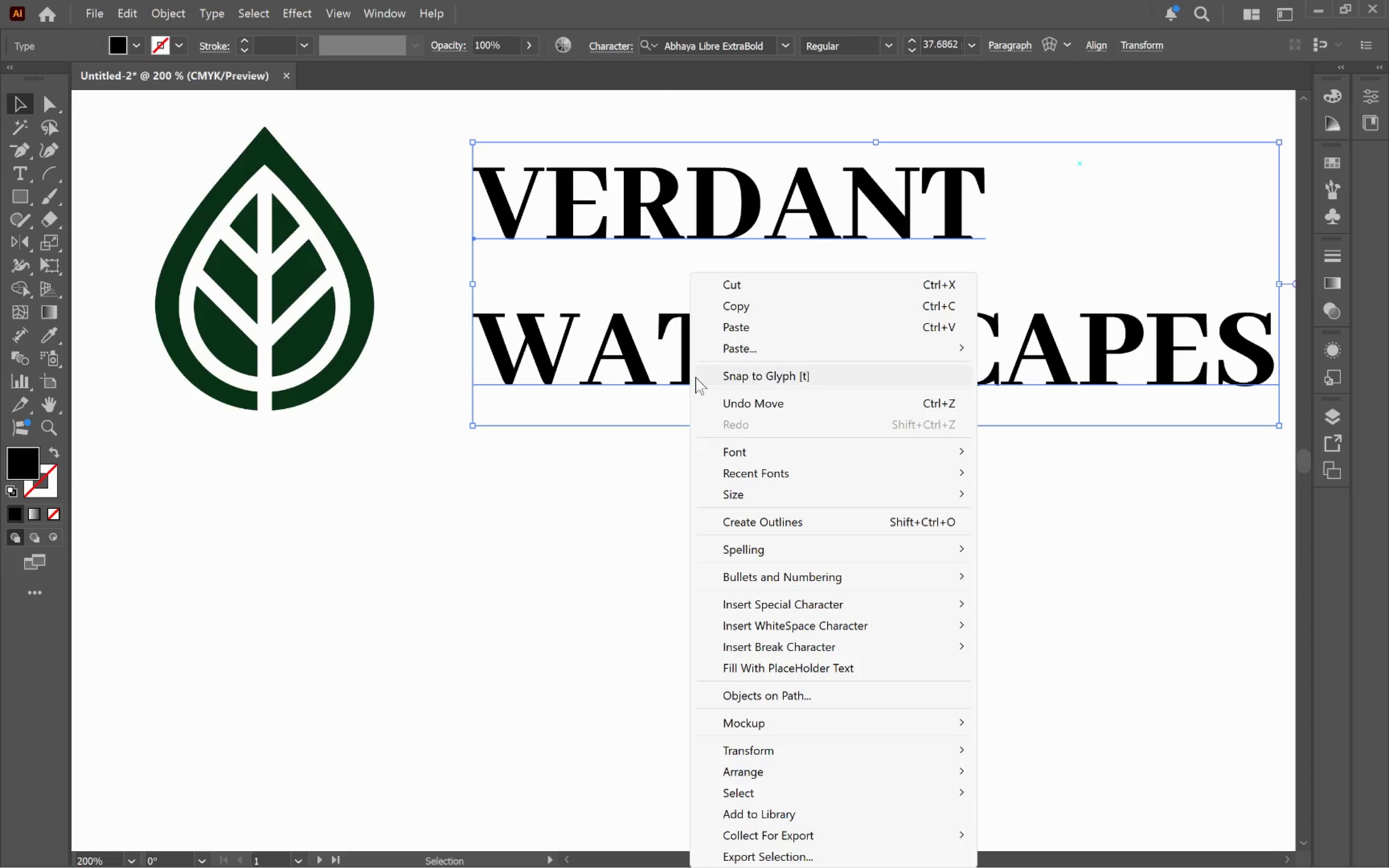 
right_click([690, 365])
 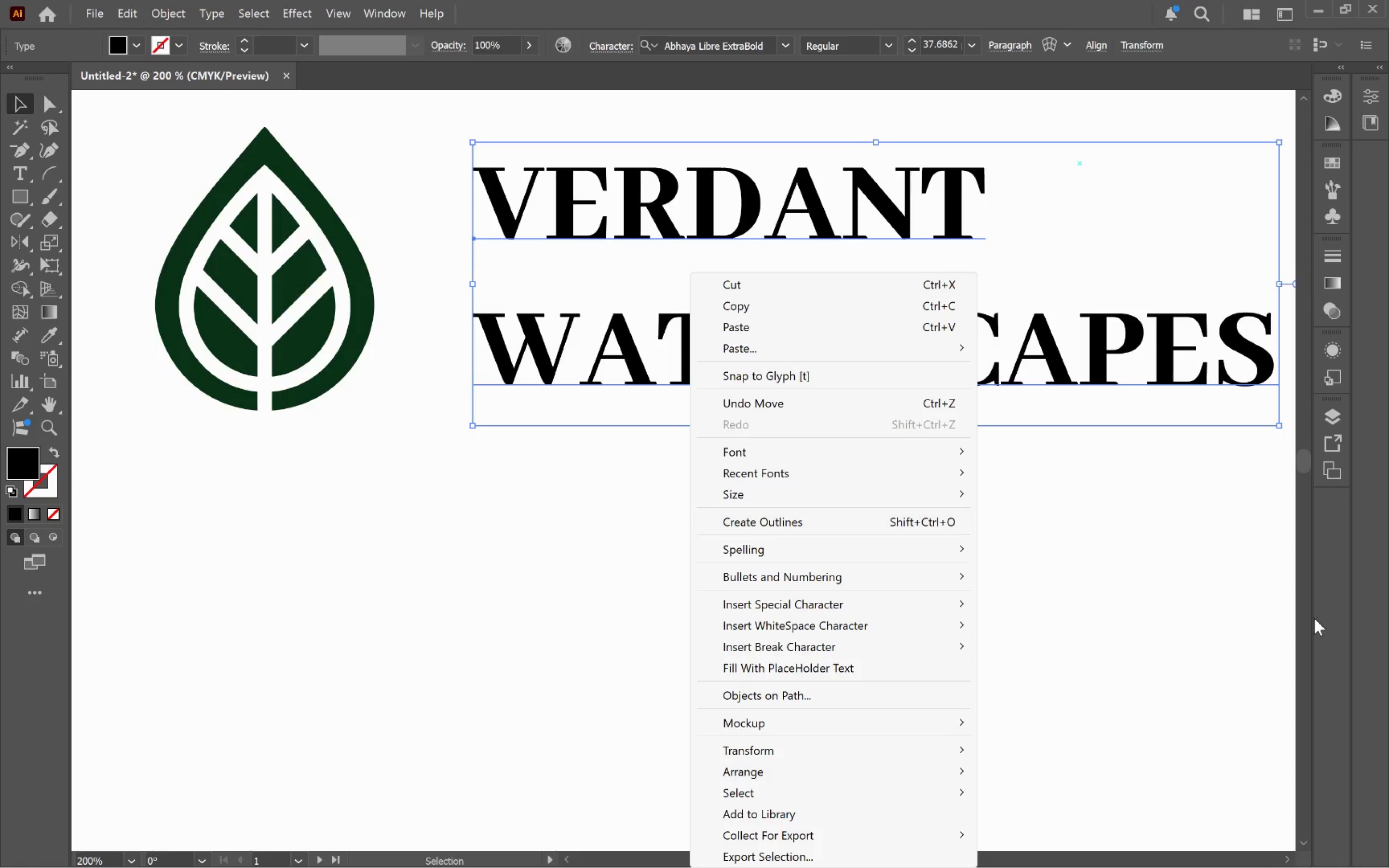 
scroll: coordinate [650, 343], scroll_direction: up, amount: 3.0
 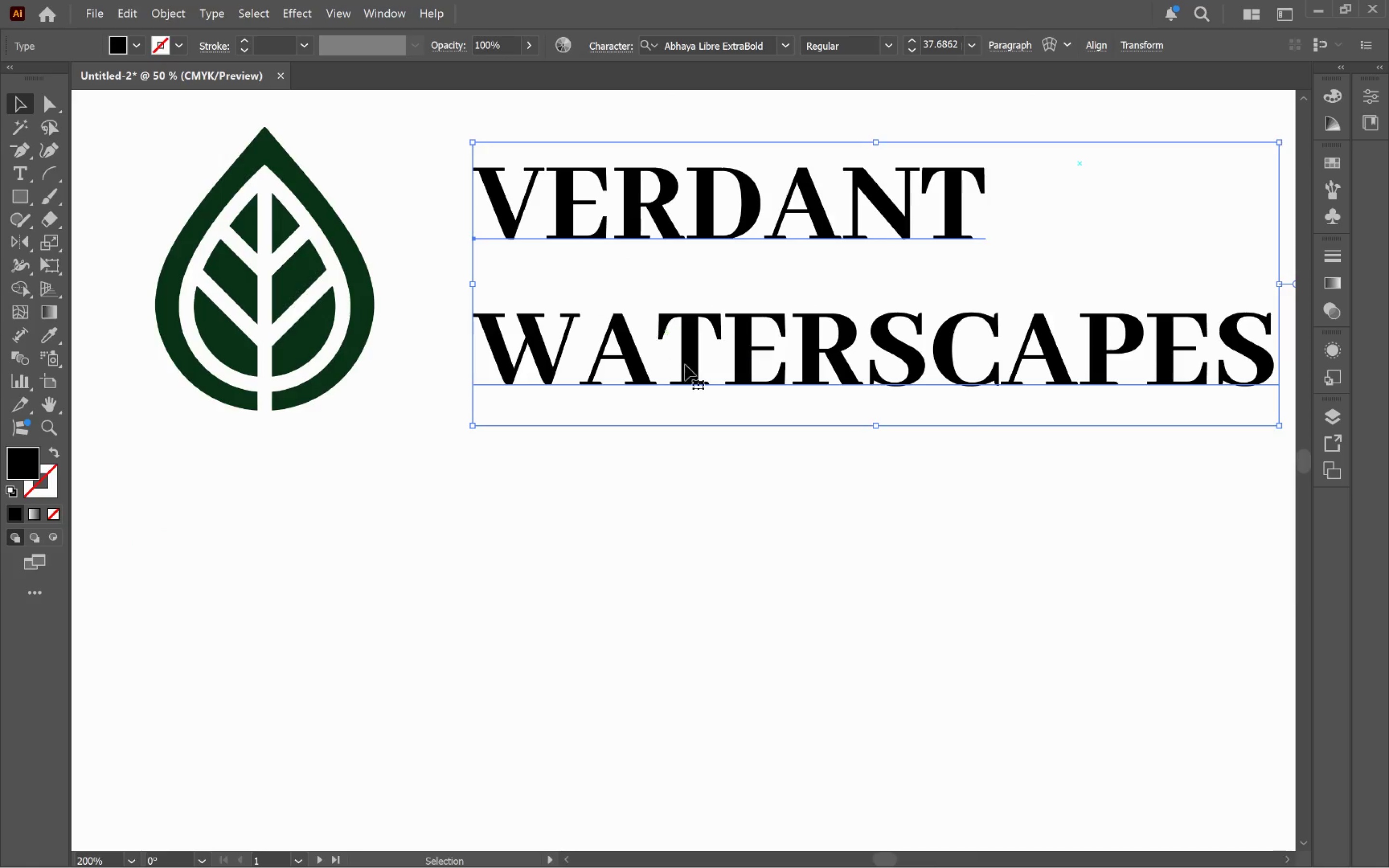 
left_click([1081, 546])
 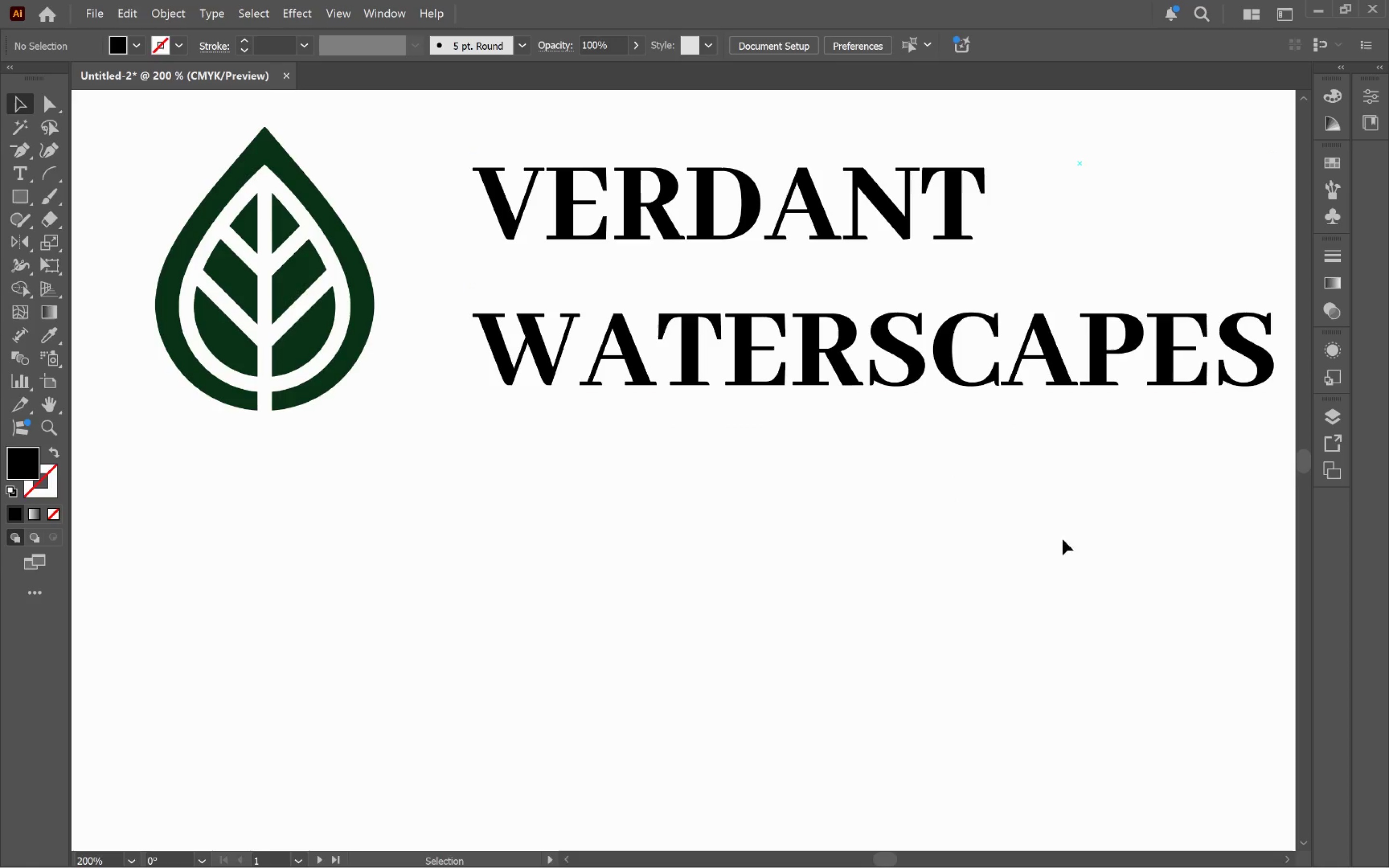 
hold_key(key=AltLeft, duration=0.62)
scroll: coordinate [1035, 529], scroll_direction: down, amount: 4.0
 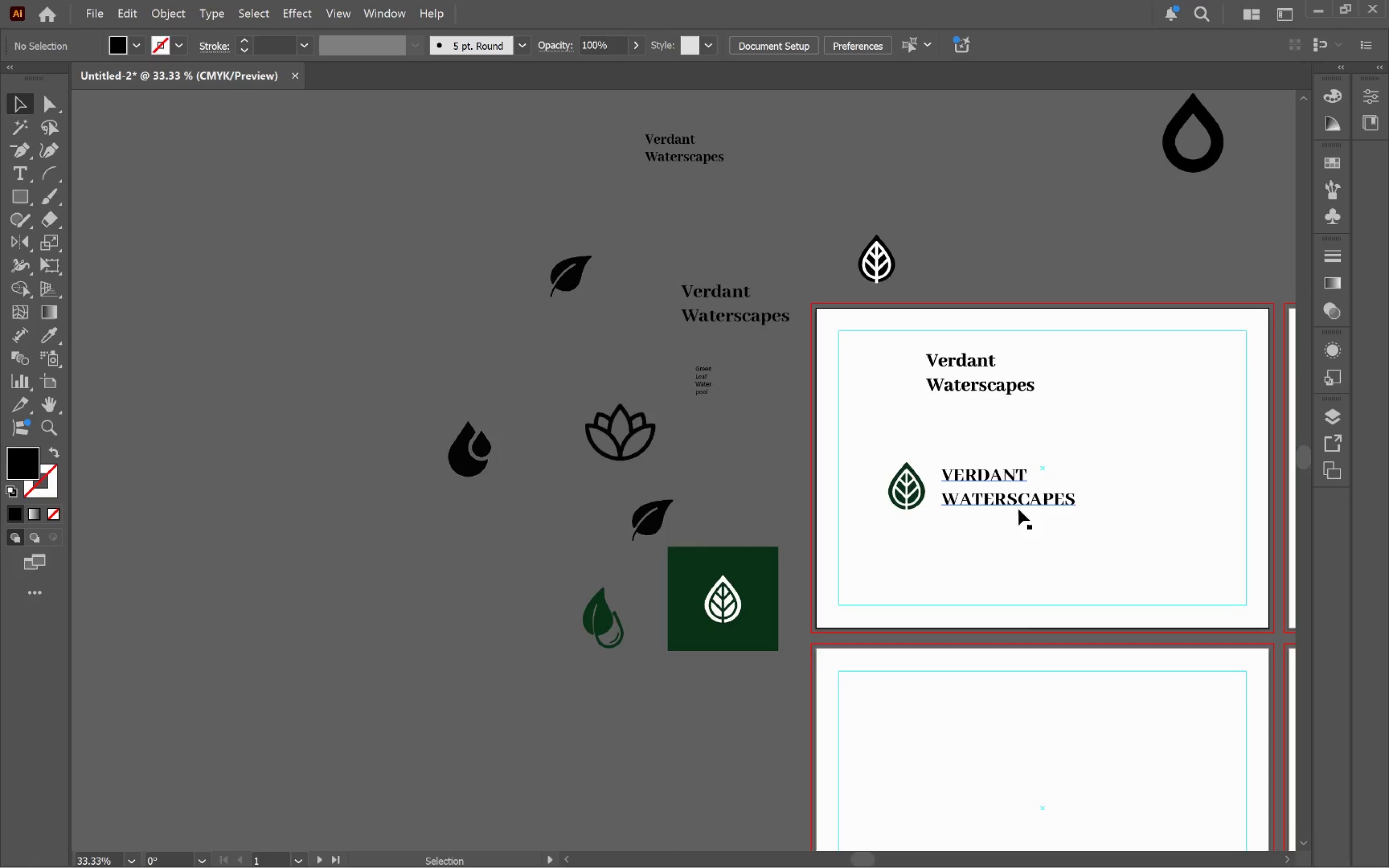 
left_click_drag(start_coordinate=[1015, 508], to_coordinate=[995, 252])
 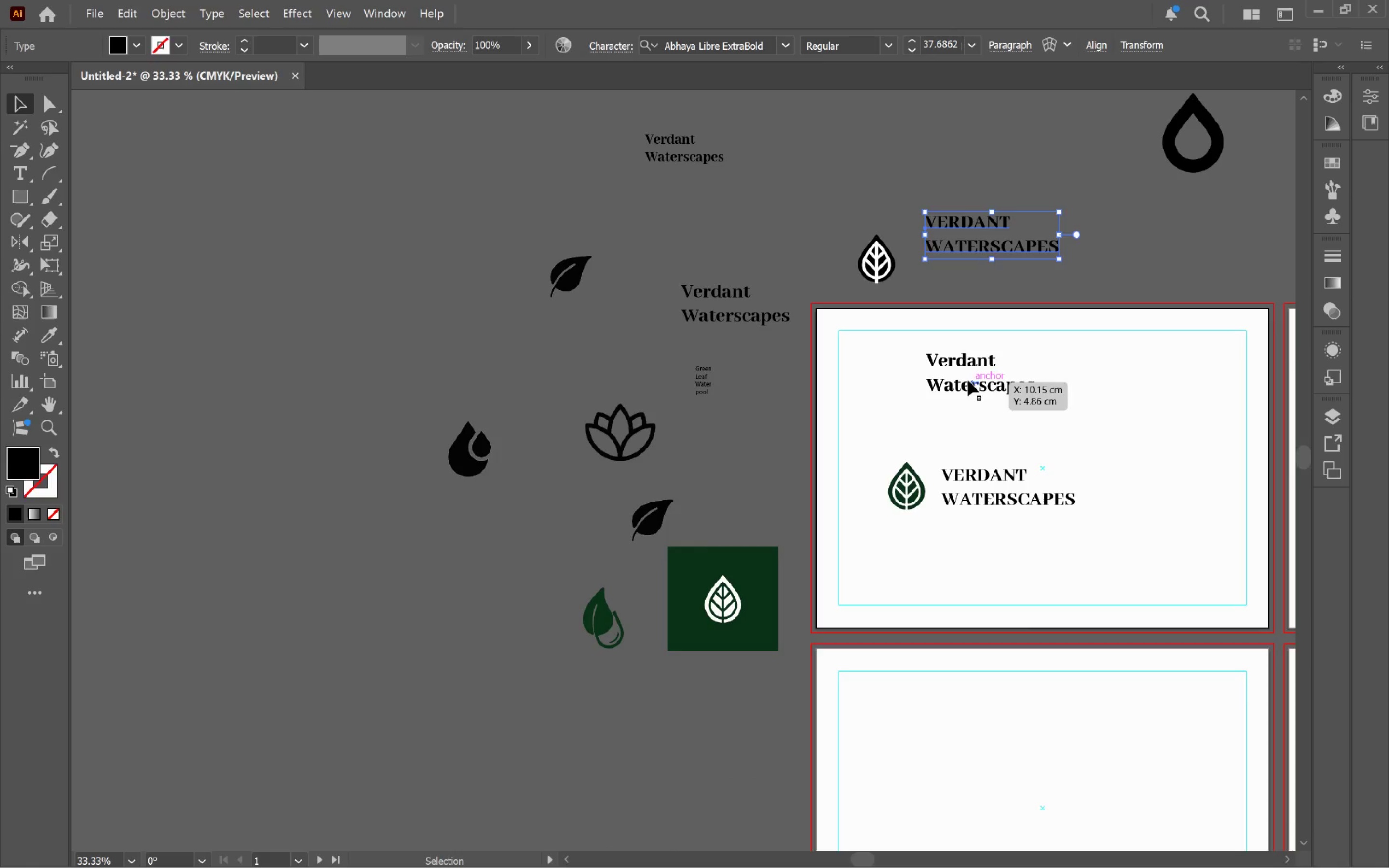 
hold_key(key=AltLeft, duration=0.56)
 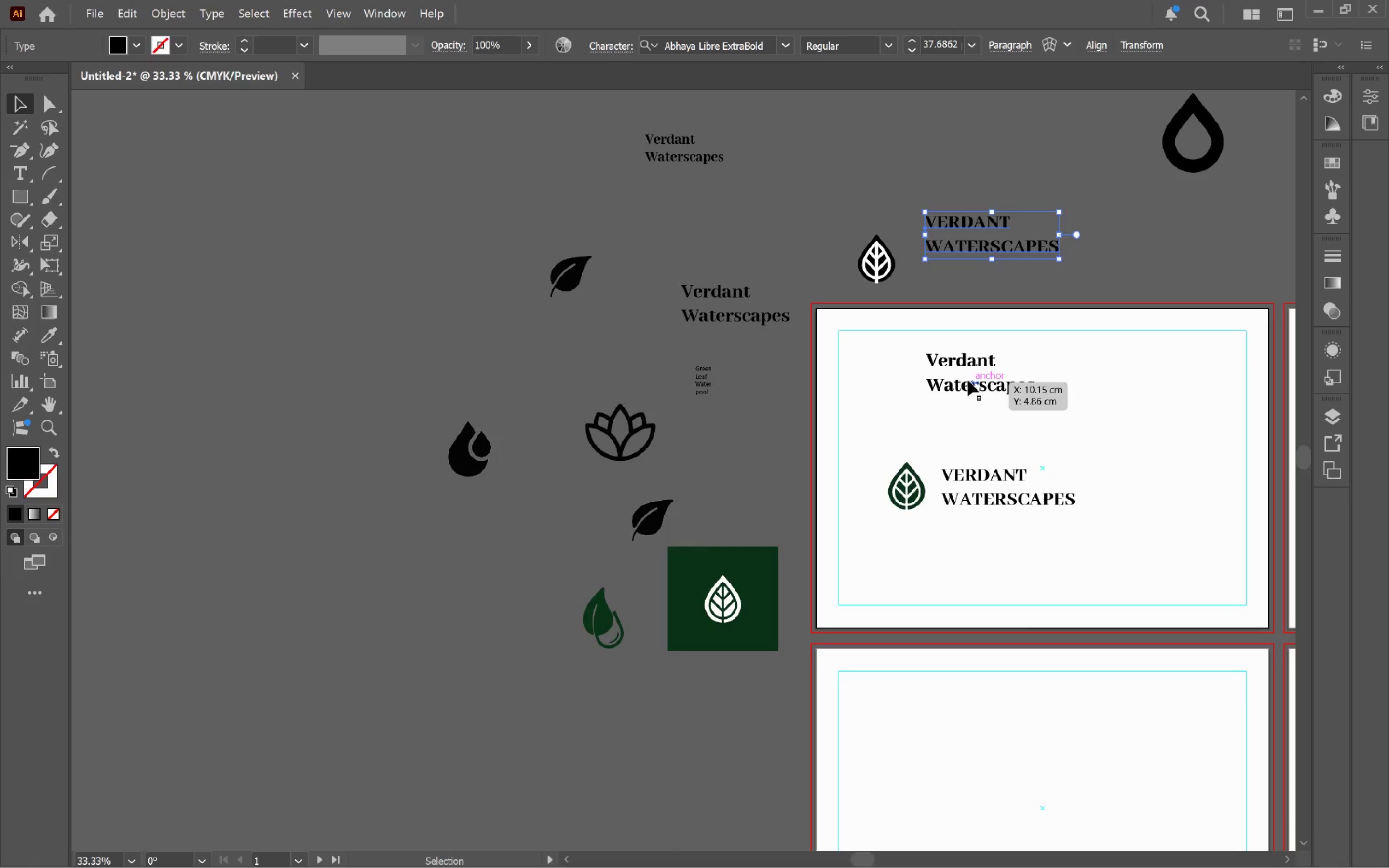 
left_click([967, 380])
 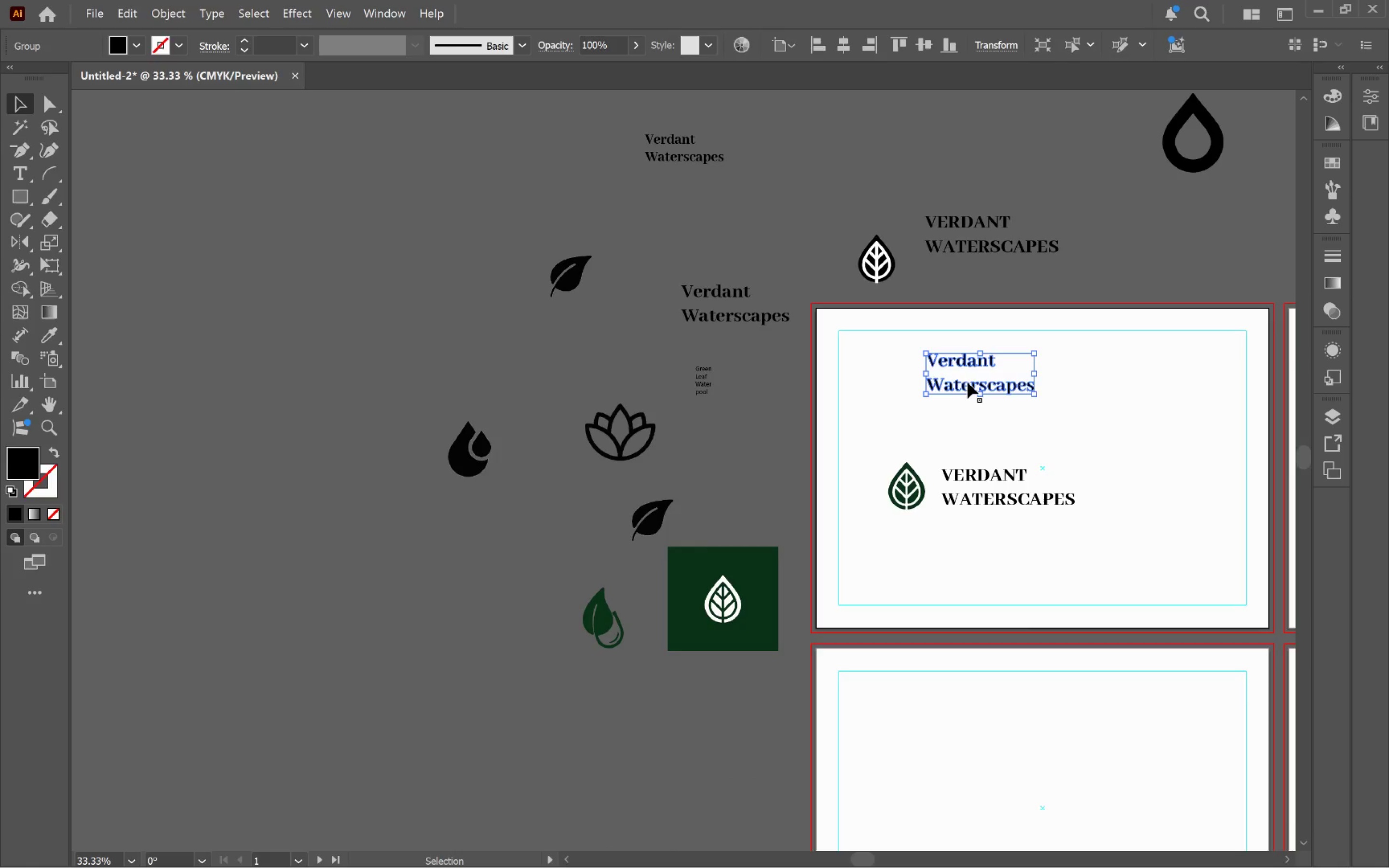 
left_click_drag(start_coordinate=[966, 385], to_coordinate=[894, 178])
 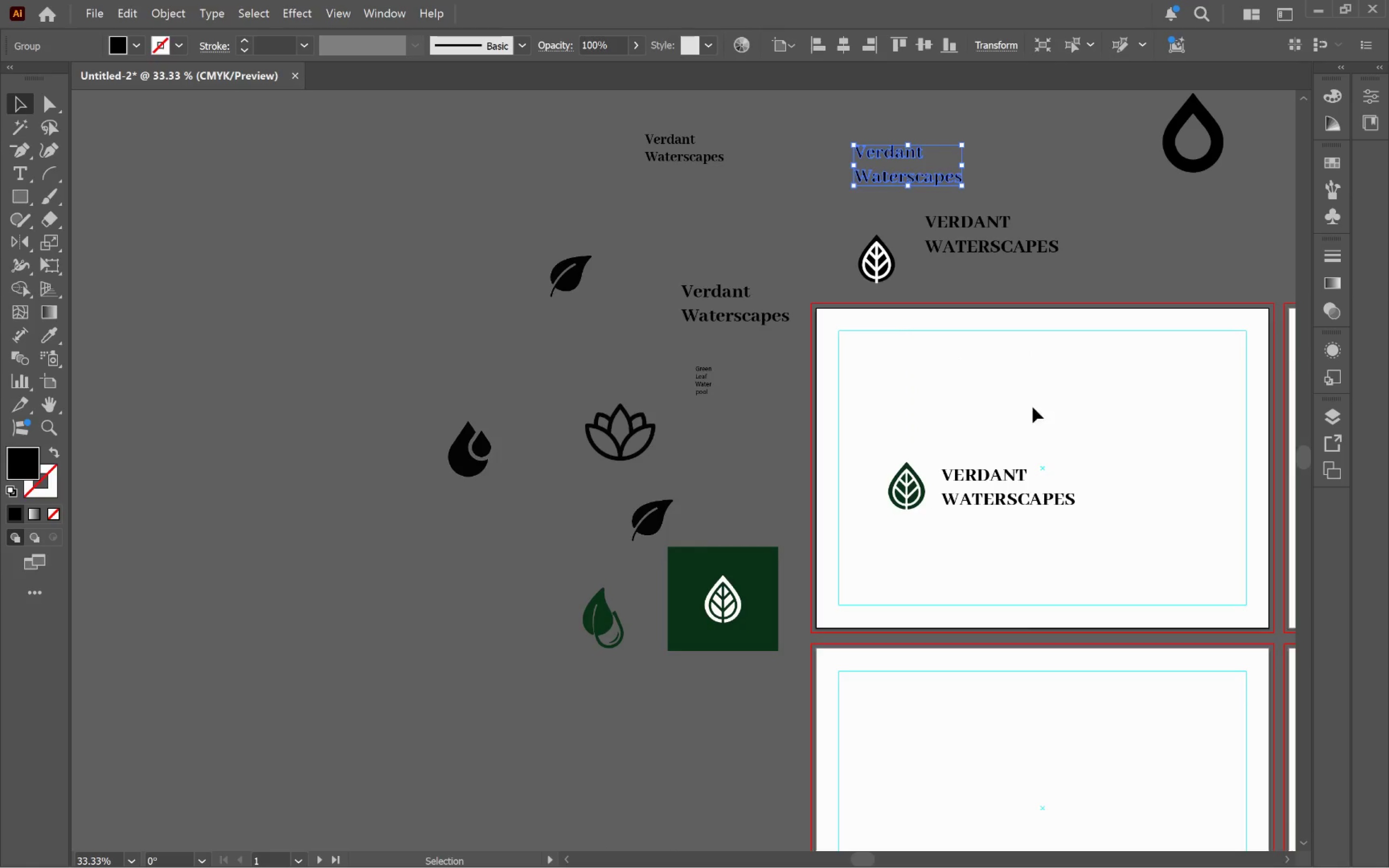 
left_click([1058, 457])
 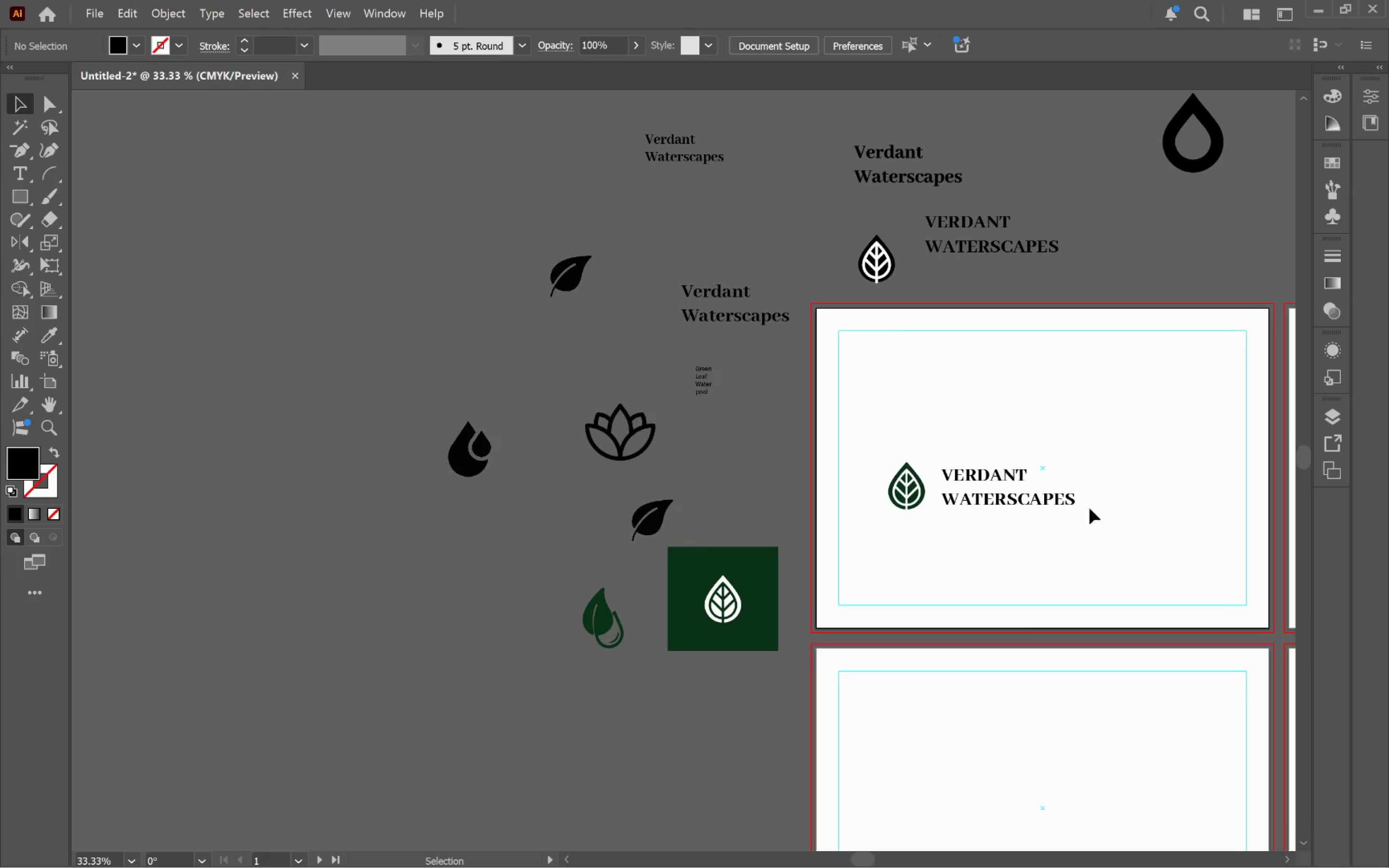 
hold_key(key=AltLeft, duration=0.48)
 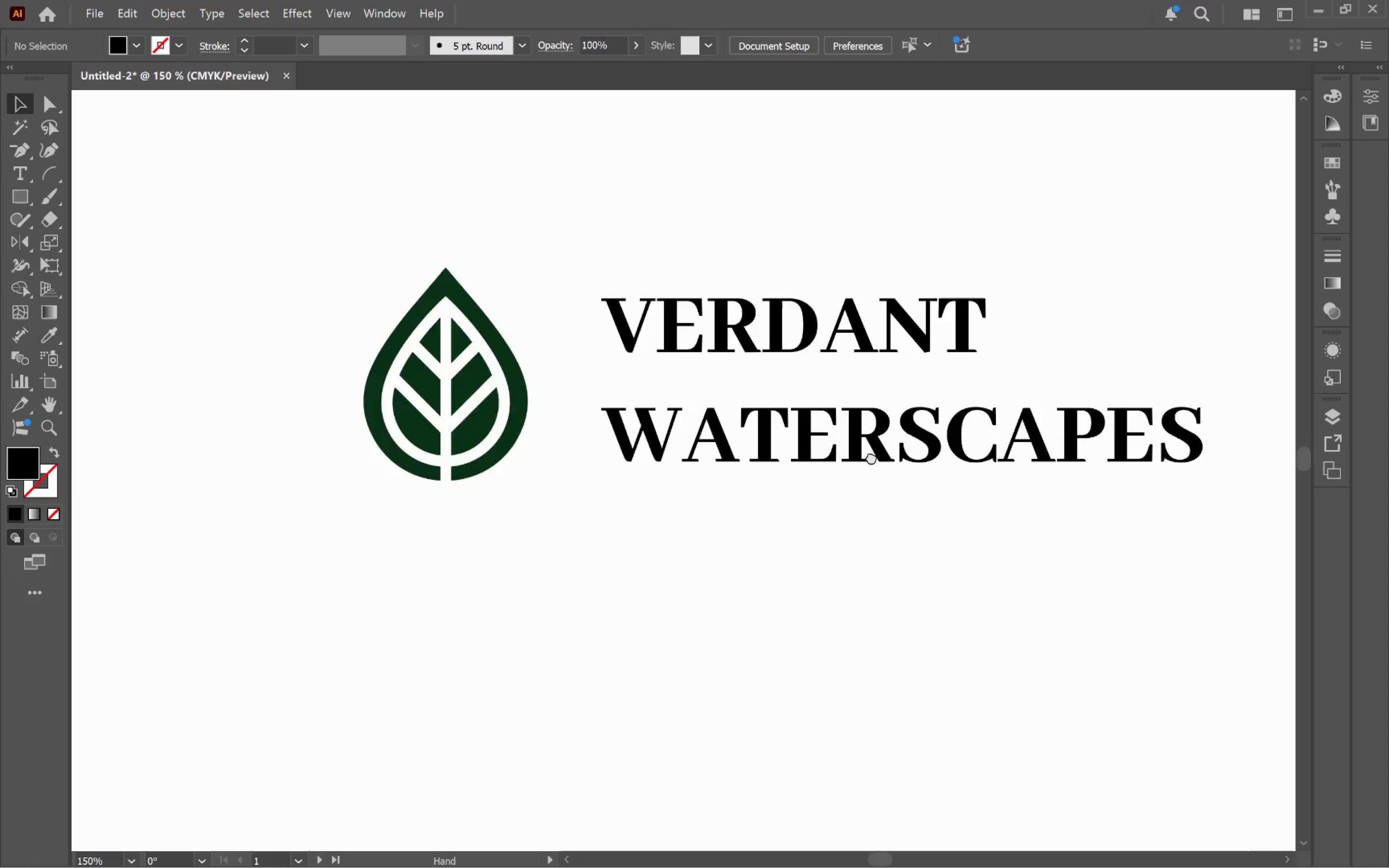 
hold_key(key=Space, duration=0.61)
 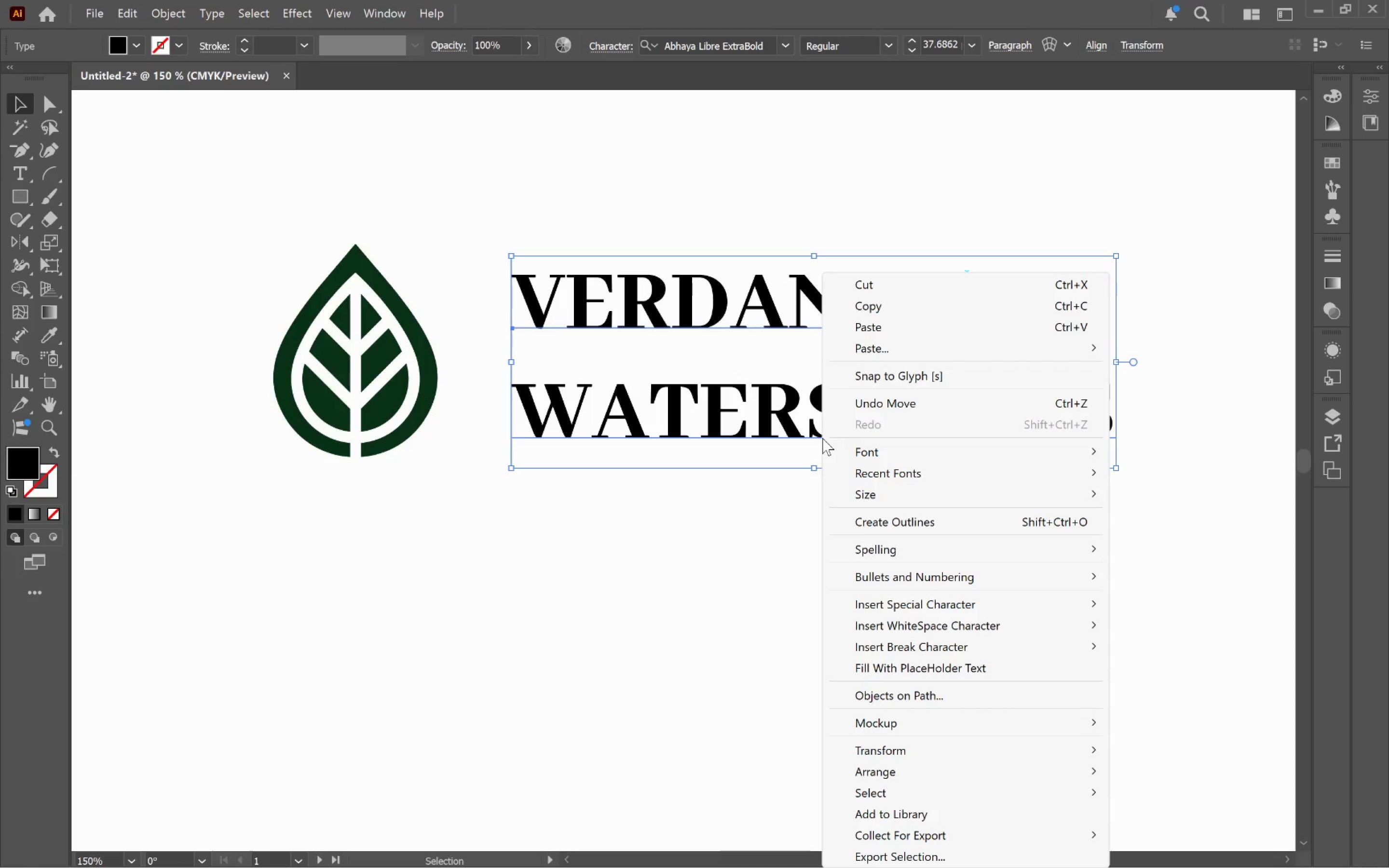 
scroll: coordinate [977, 502], scroll_direction: up, amount: 3.0
 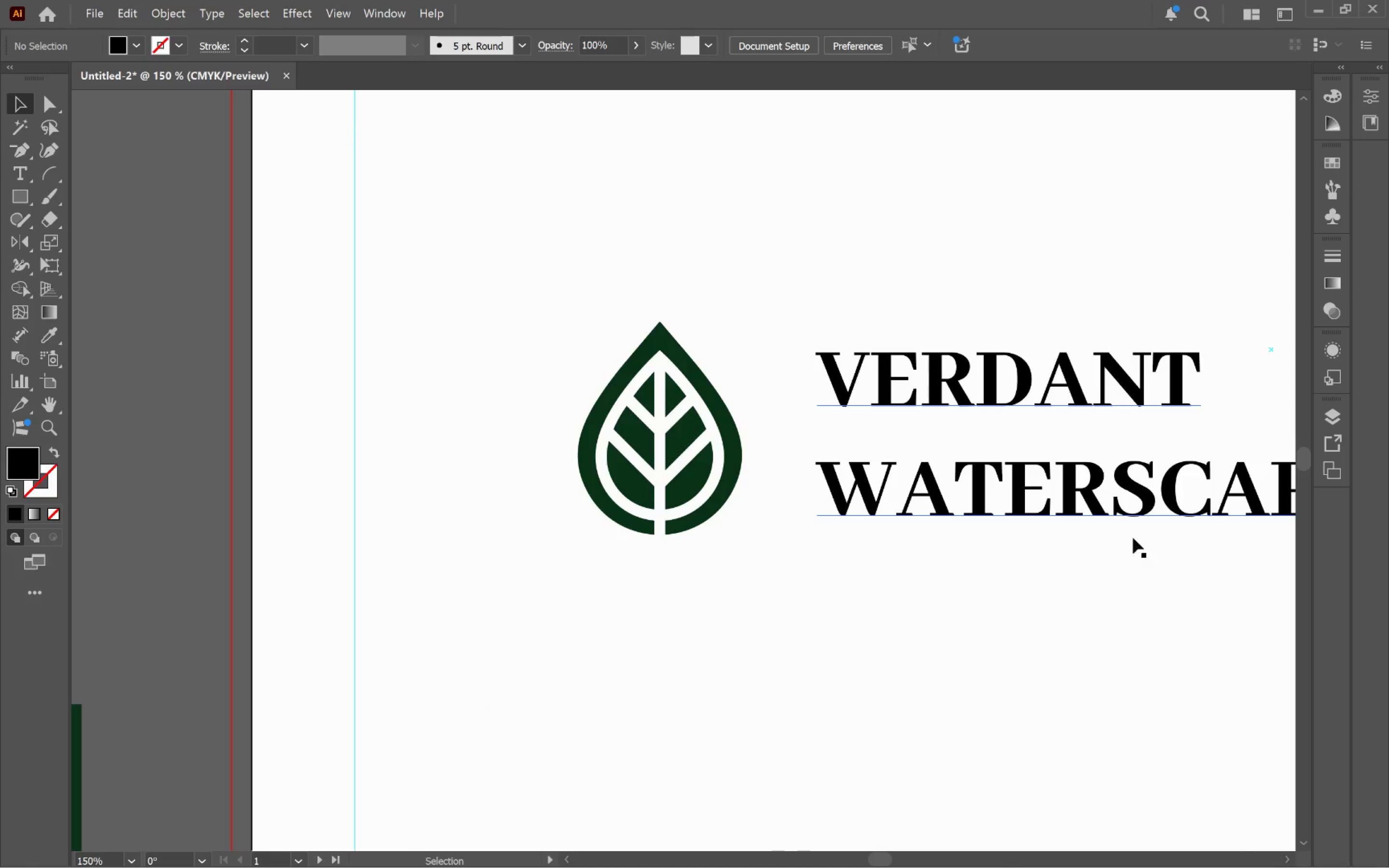 
left_click_drag(start_coordinate=[1130, 517], to_coordinate=[825, 438])
 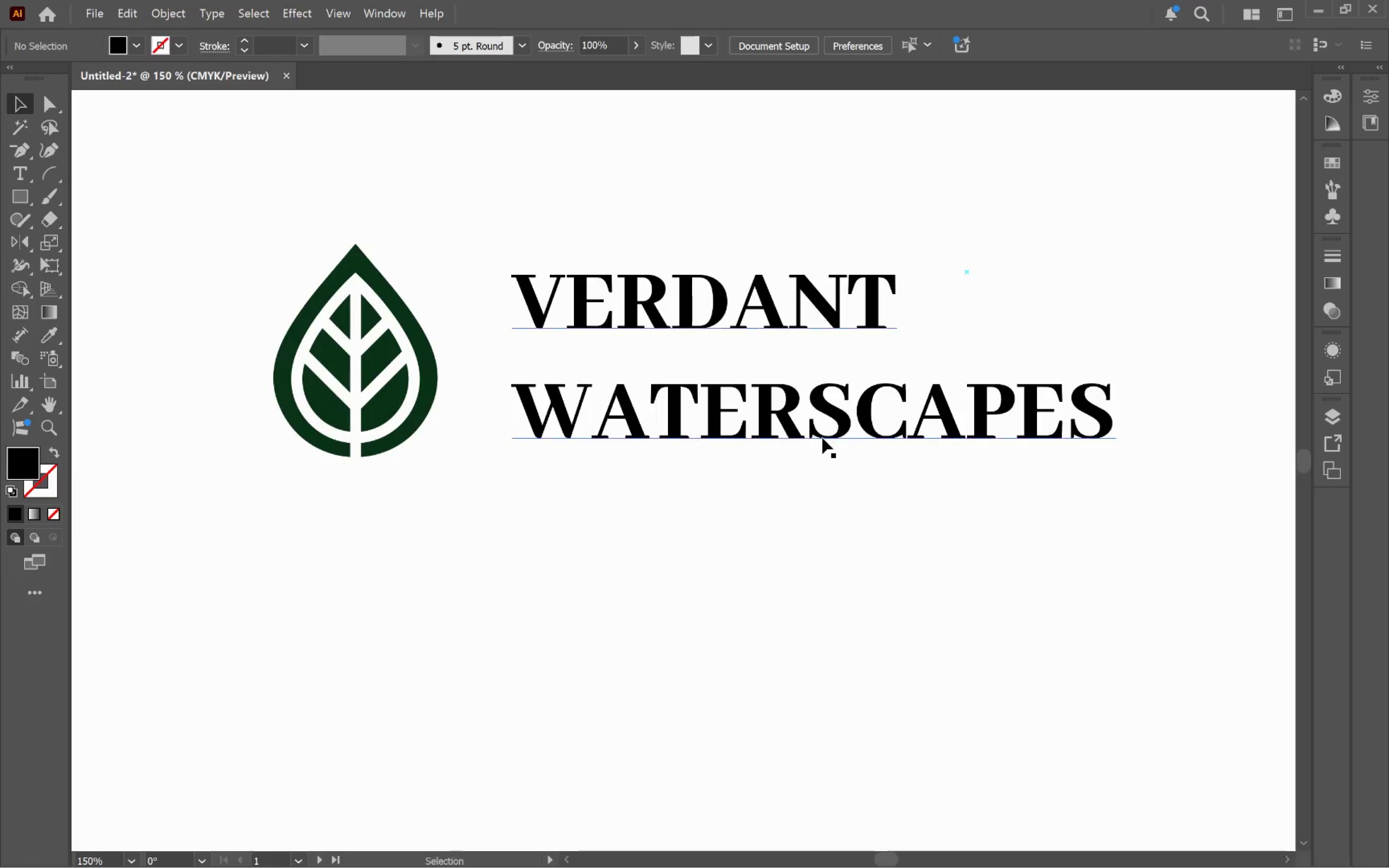 
left_click([822, 438])
 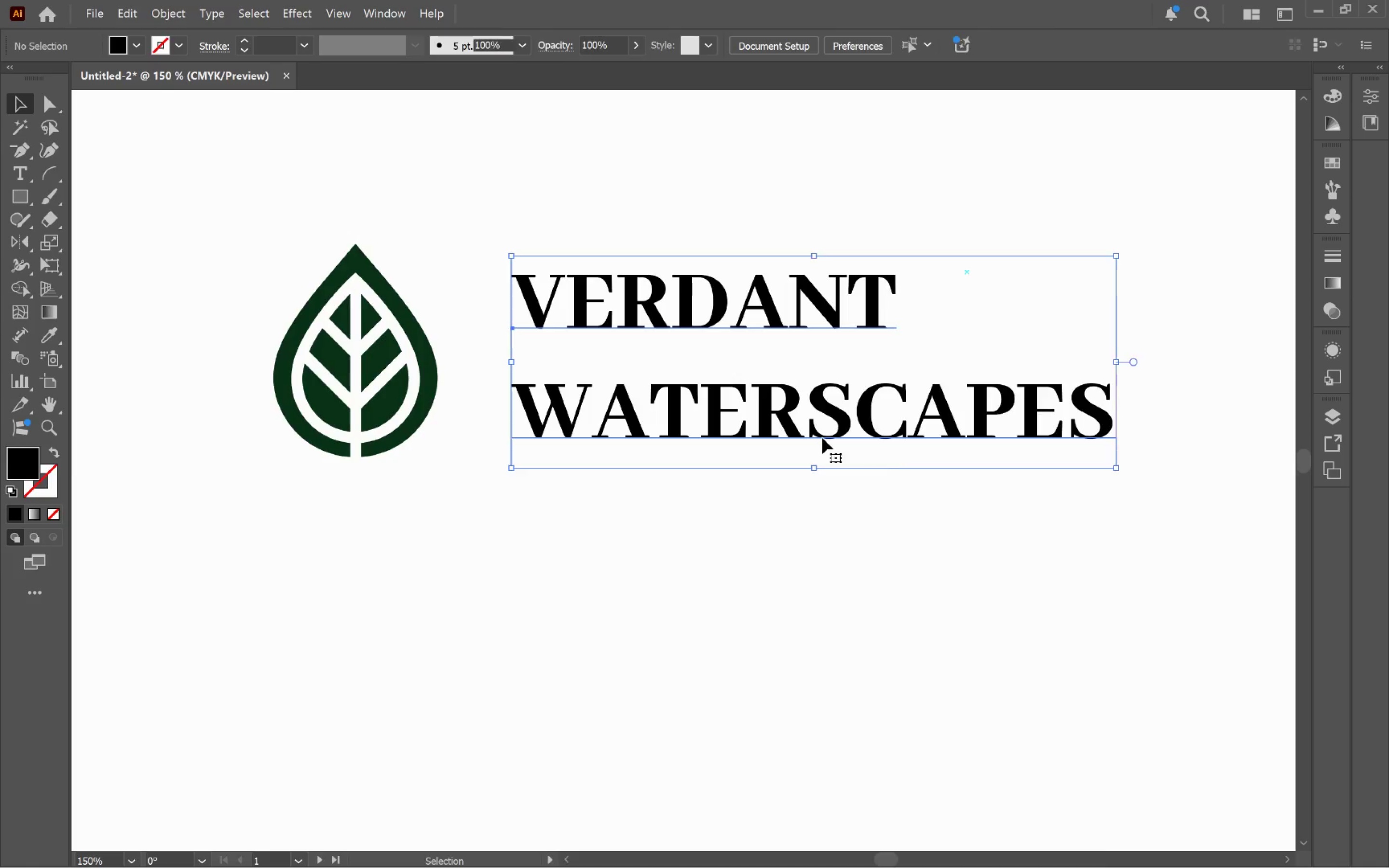 
right_click([822, 438])
 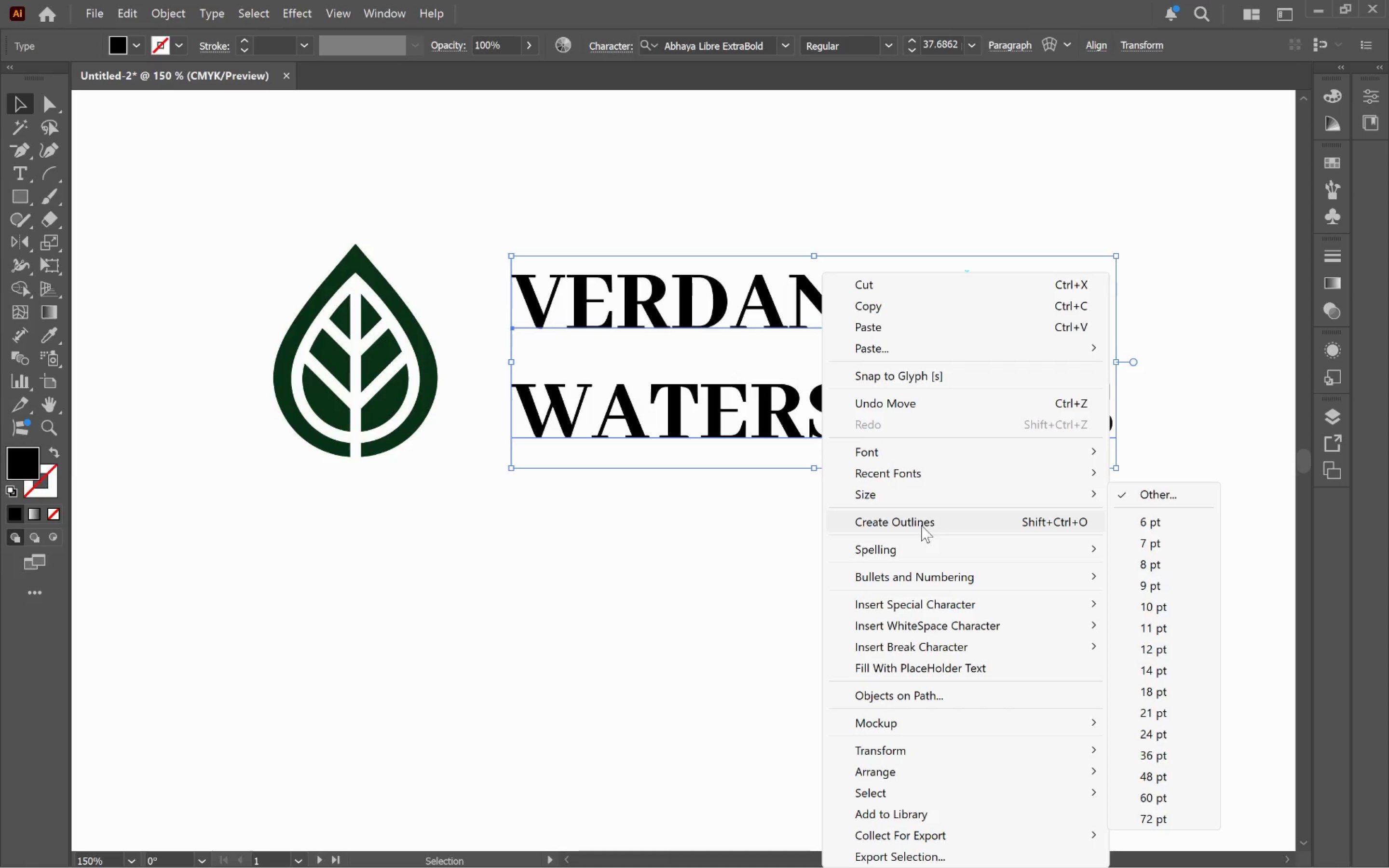 
left_click([921, 525])
 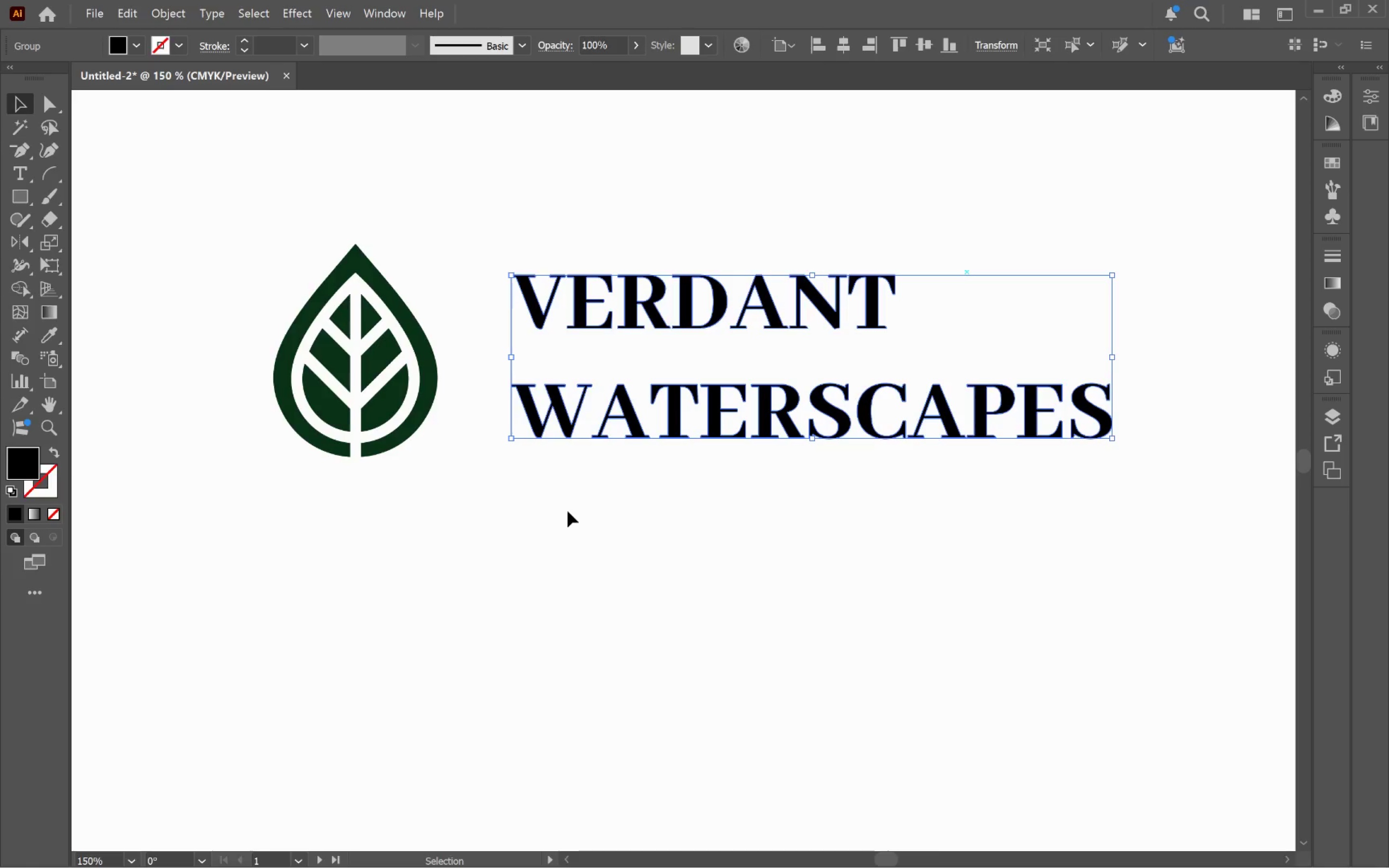 
hold_key(key=Space, duration=1.52)
 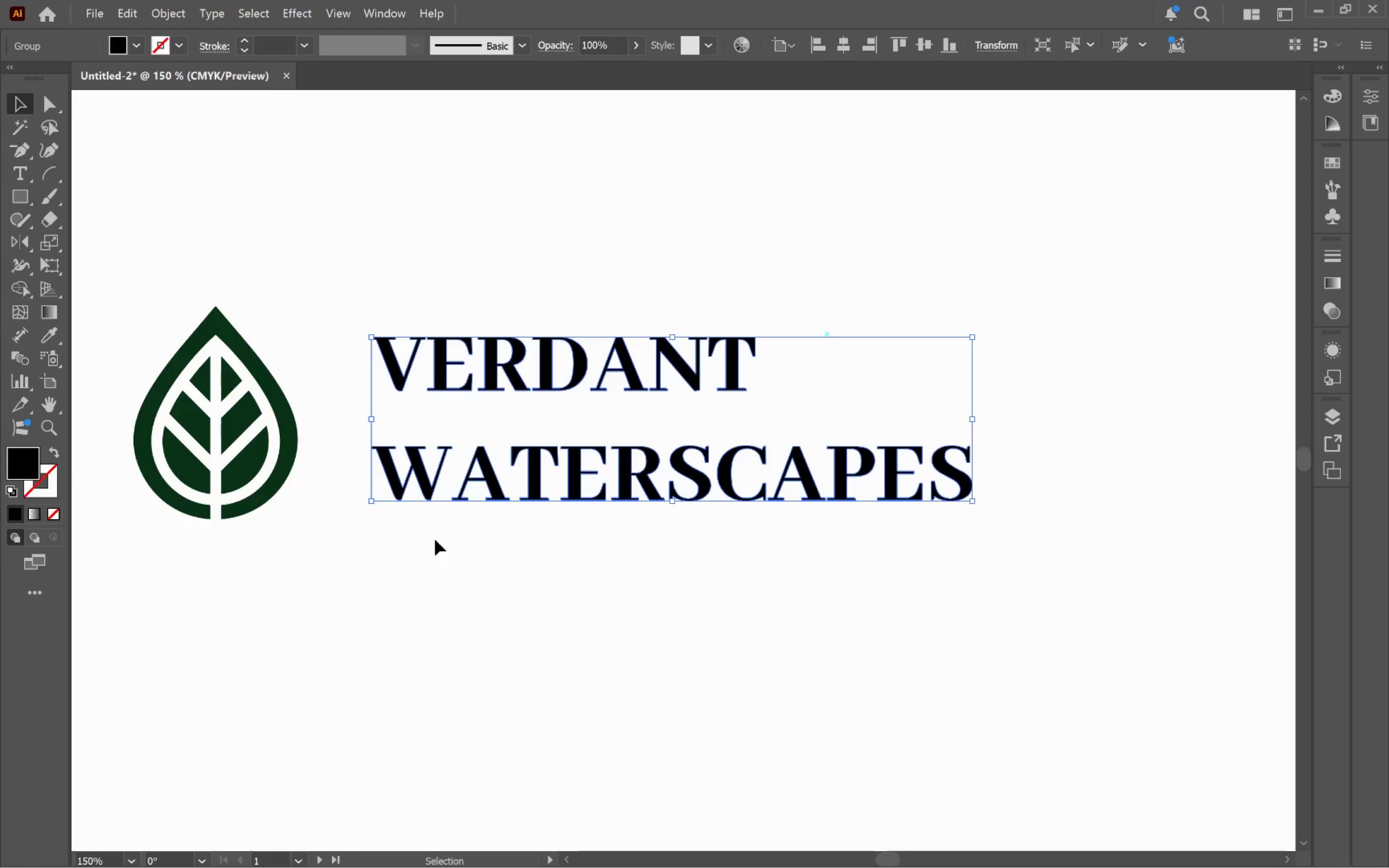 
left_click_drag(start_coordinate=[627, 518], to_coordinate=[487, 580])
 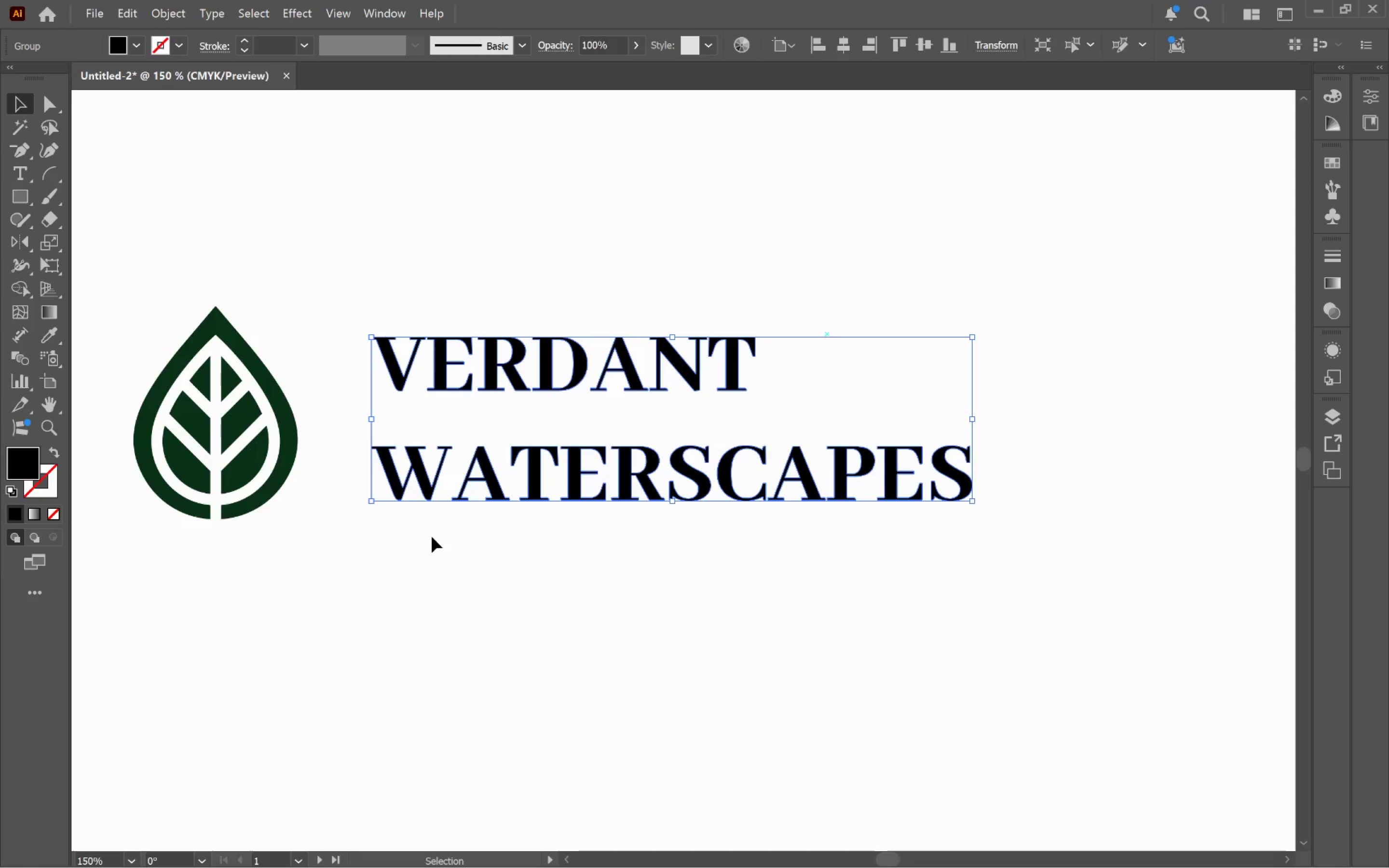 
hold_key(key=Space, duration=0.36)
 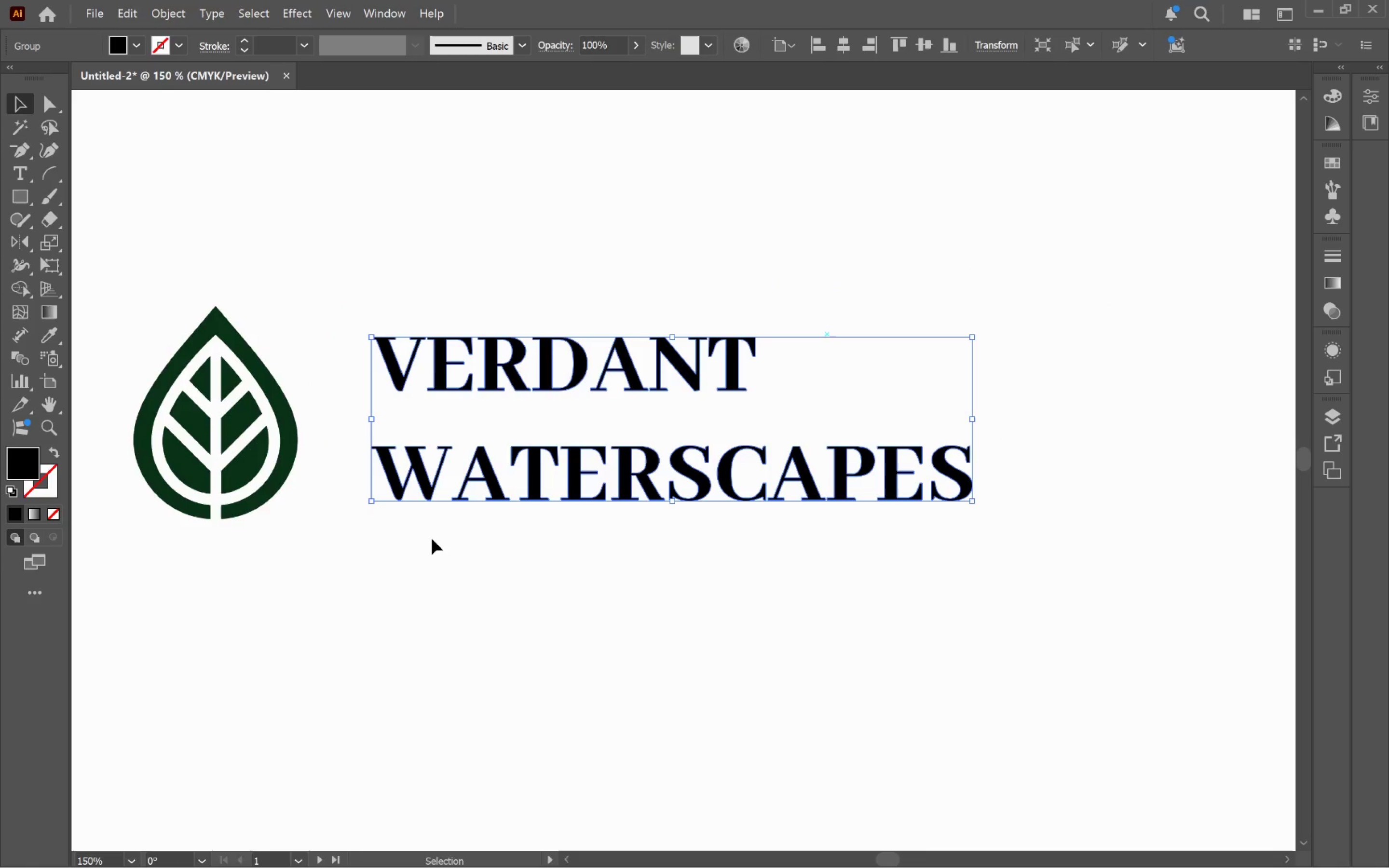 
hold_key(key=AltLeft, duration=1.08)
scroll: coordinate [432, 537], scroll_direction: down, amount: 2.0
 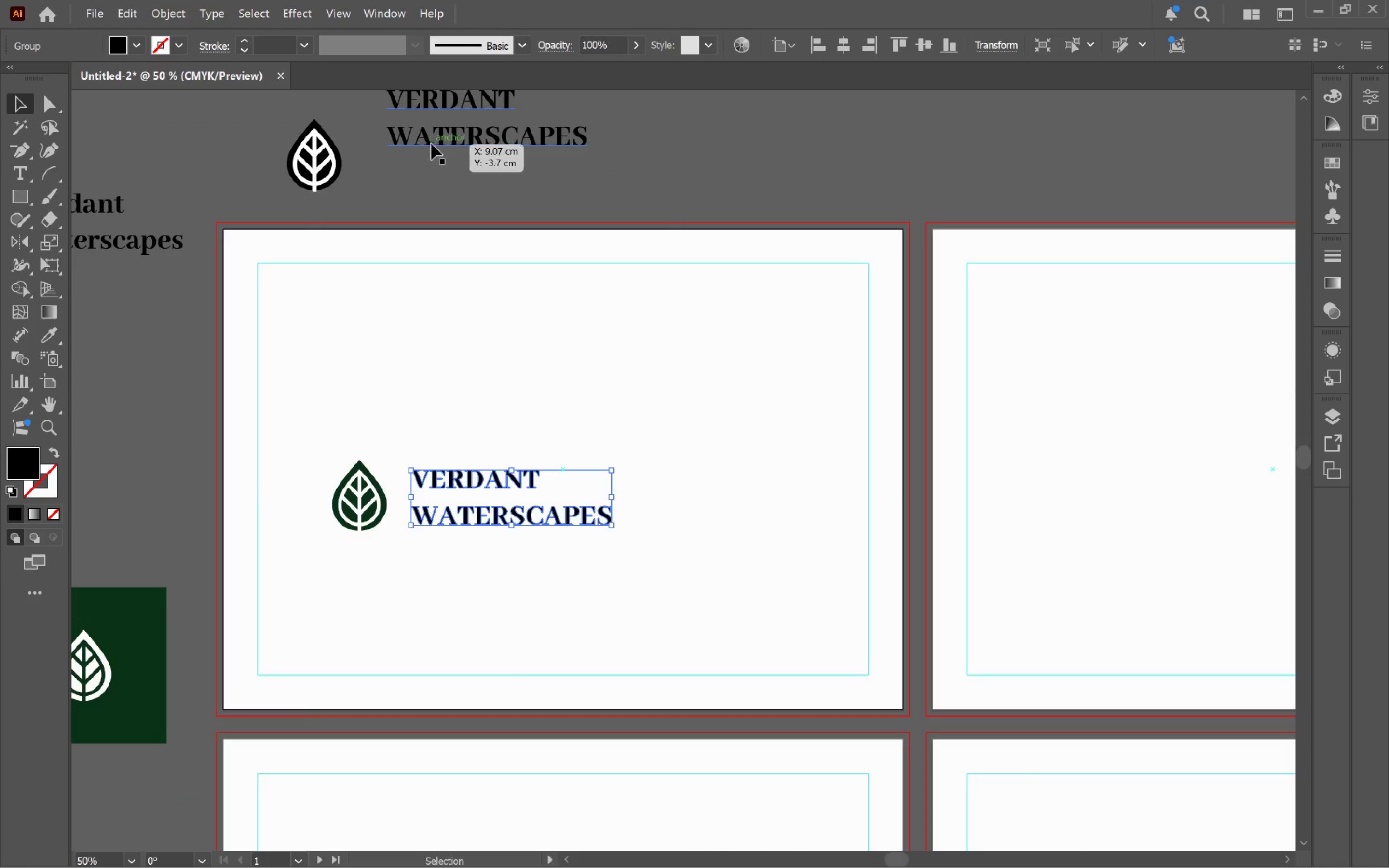 
left_click_drag(start_coordinate=[481, 148], to_coordinate=[746, 620])
 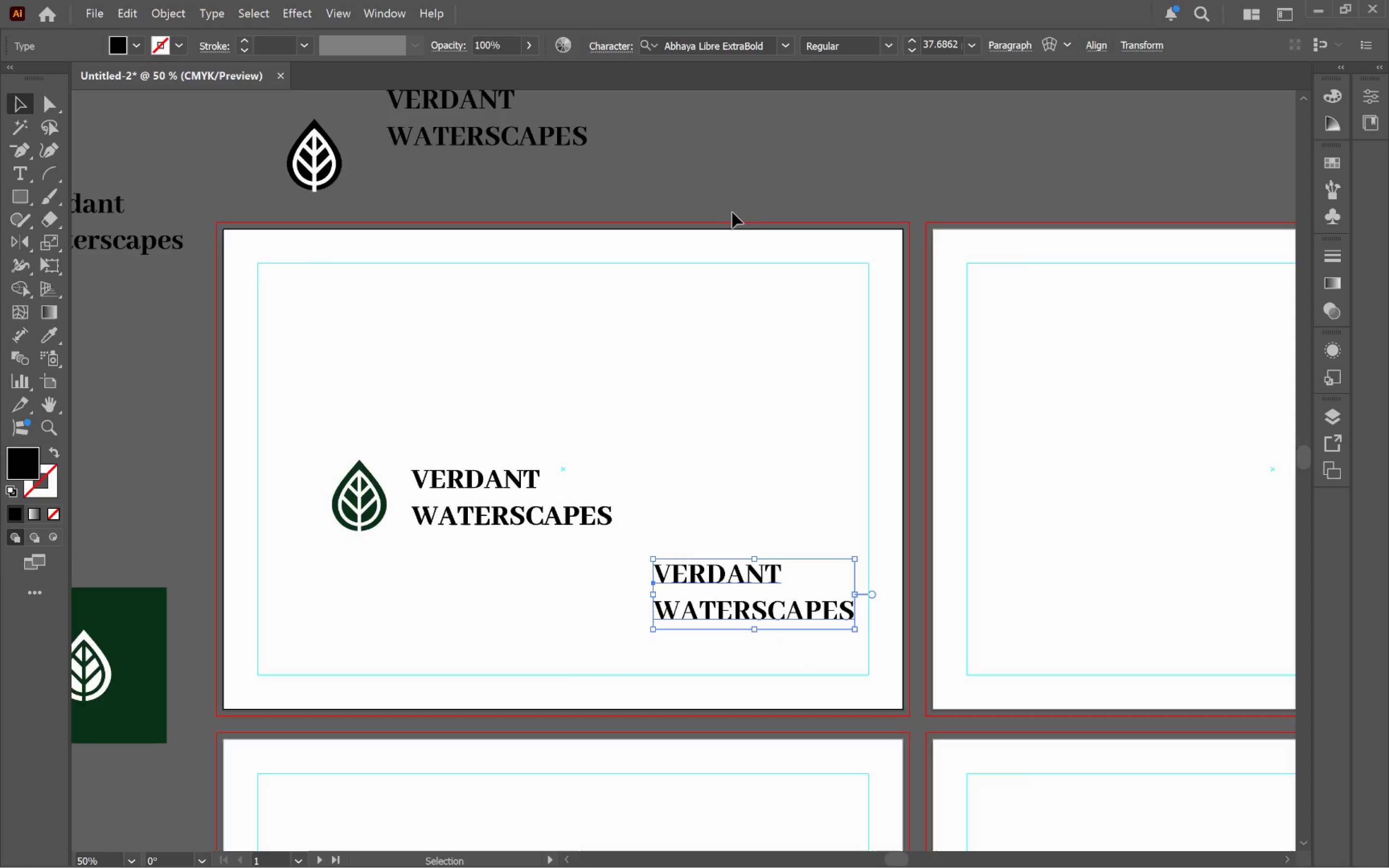 
hold_key(key=AltLeft, duration=1.02)
 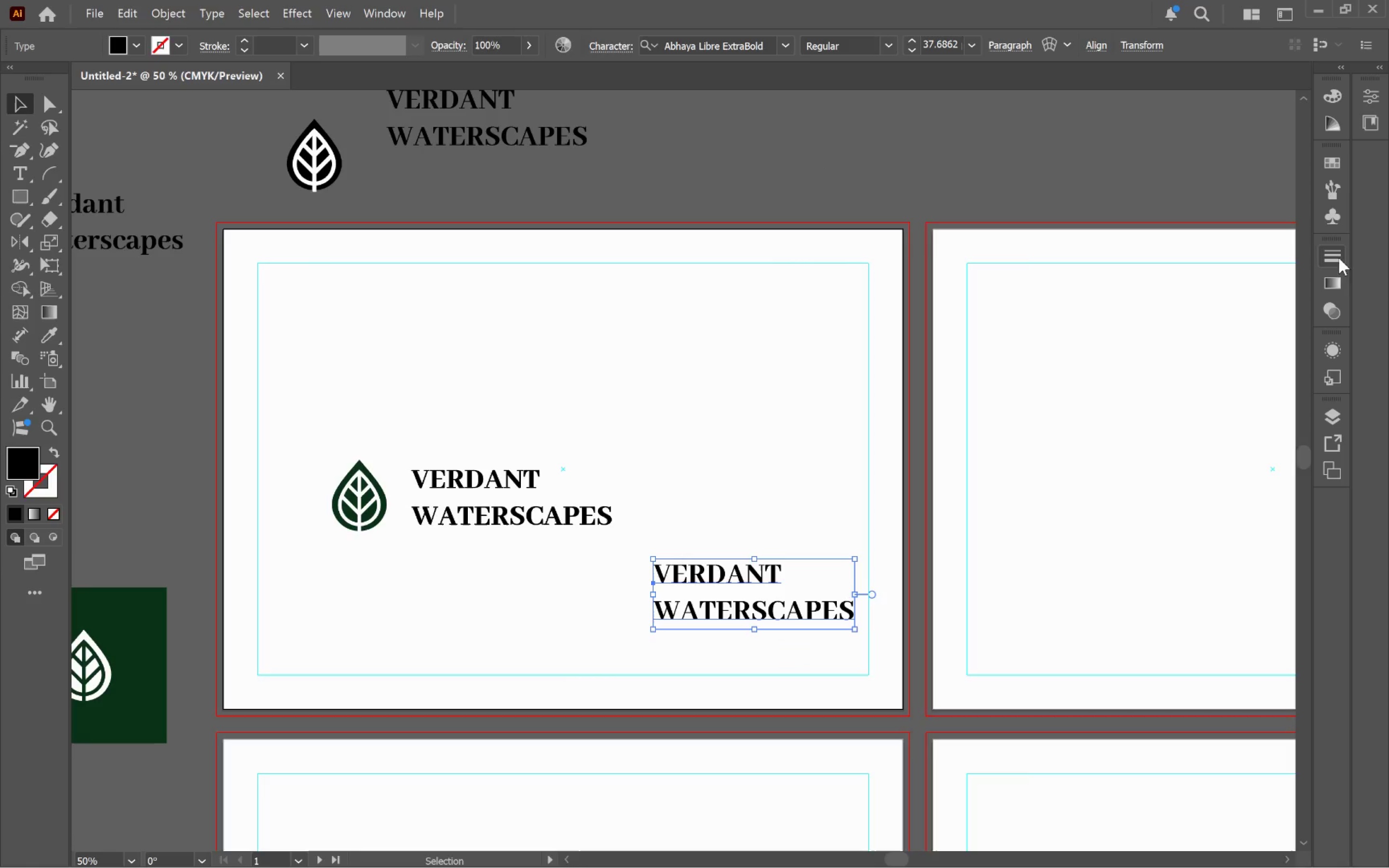 
left_click([1385, 94])
 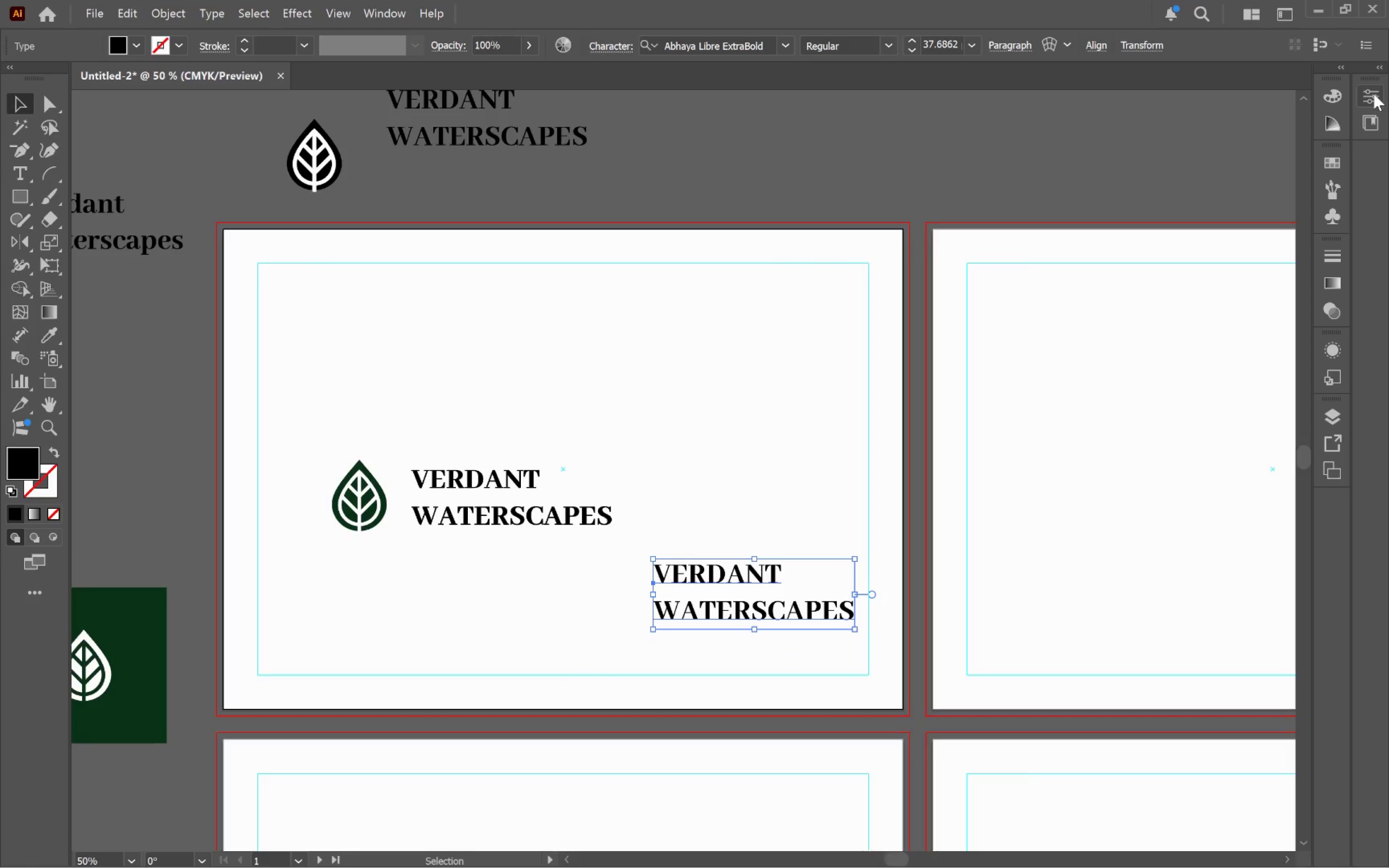 
left_click([1374, 94])
 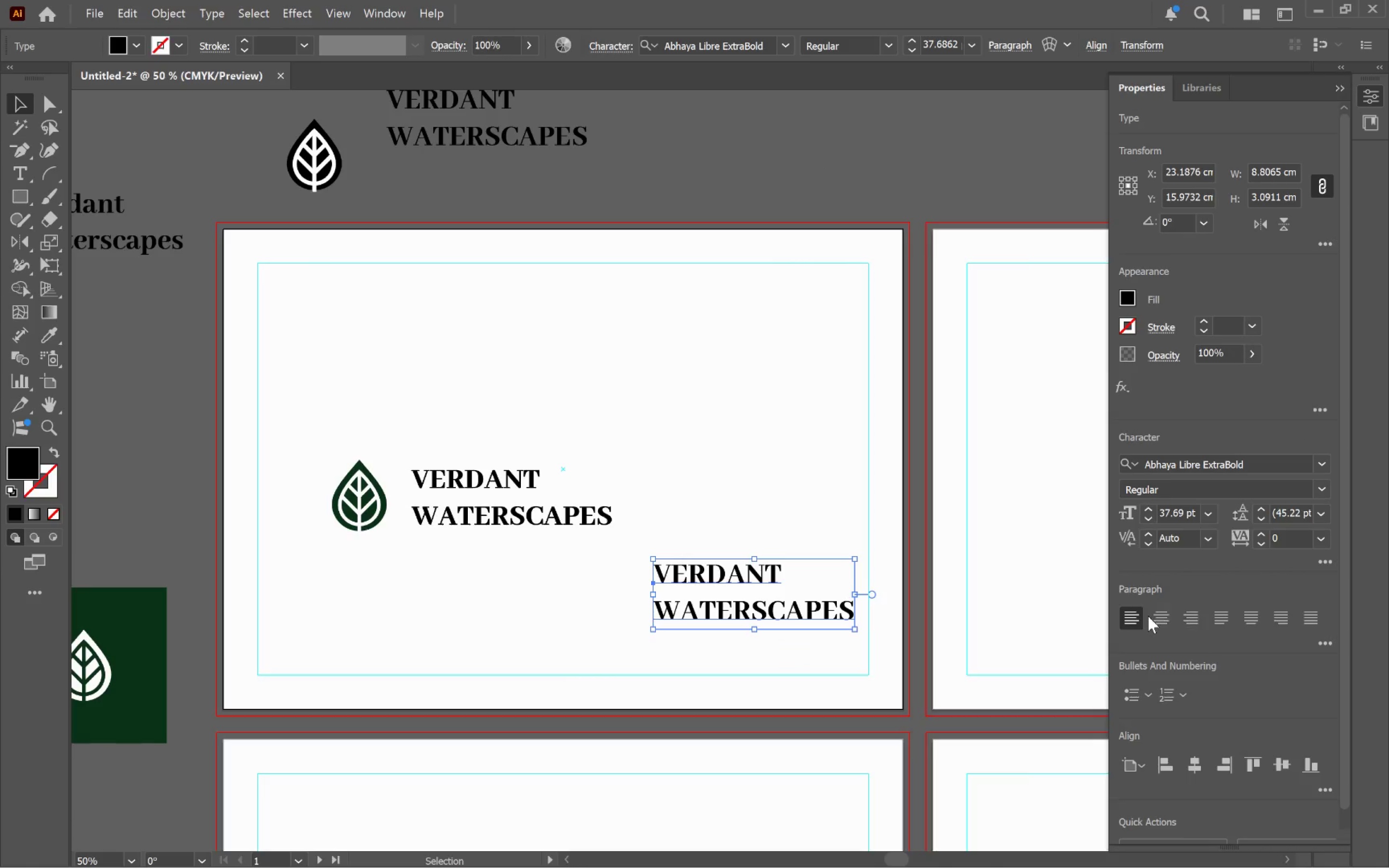 
left_click([1157, 613])
 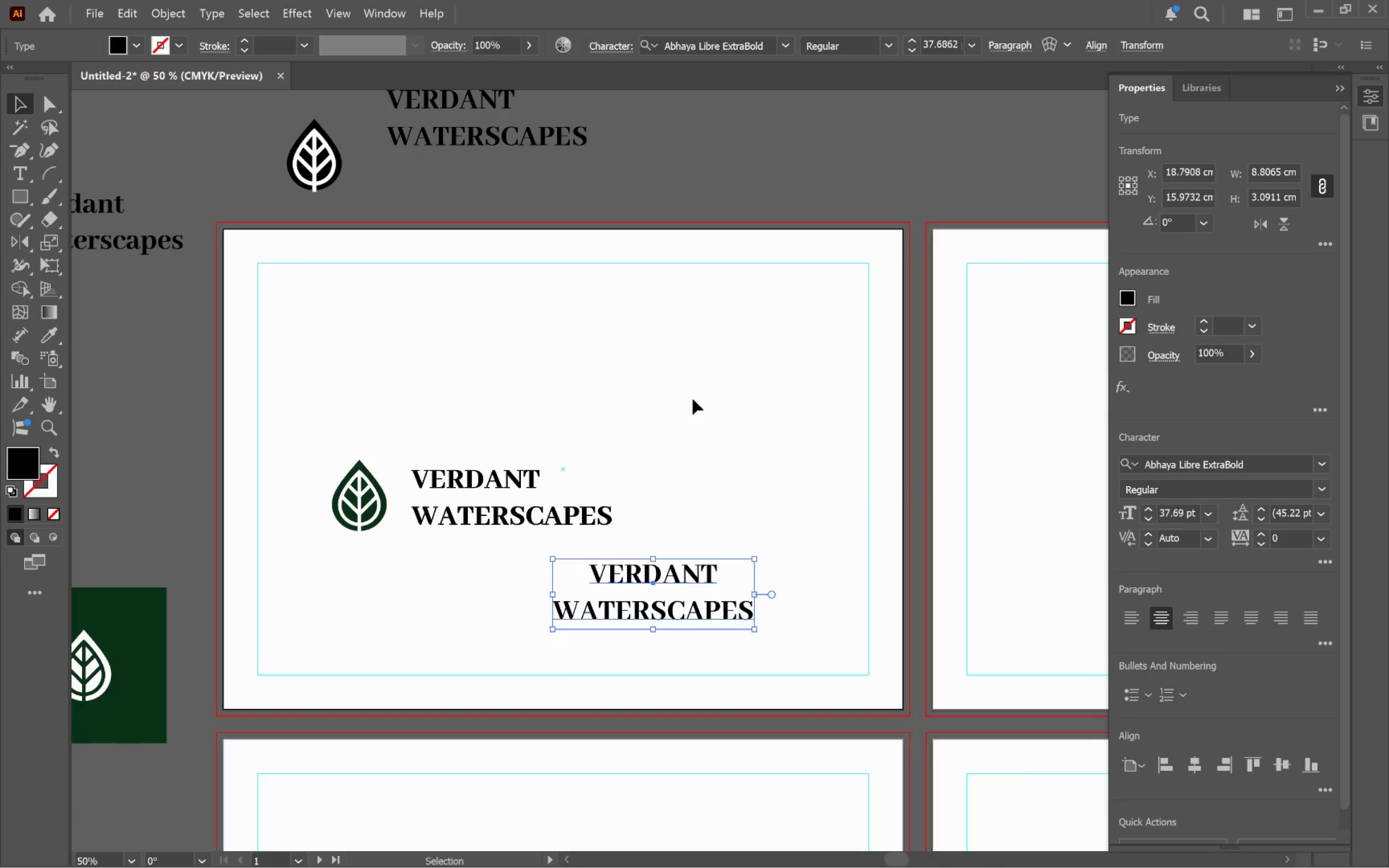 
left_click([687, 398])
 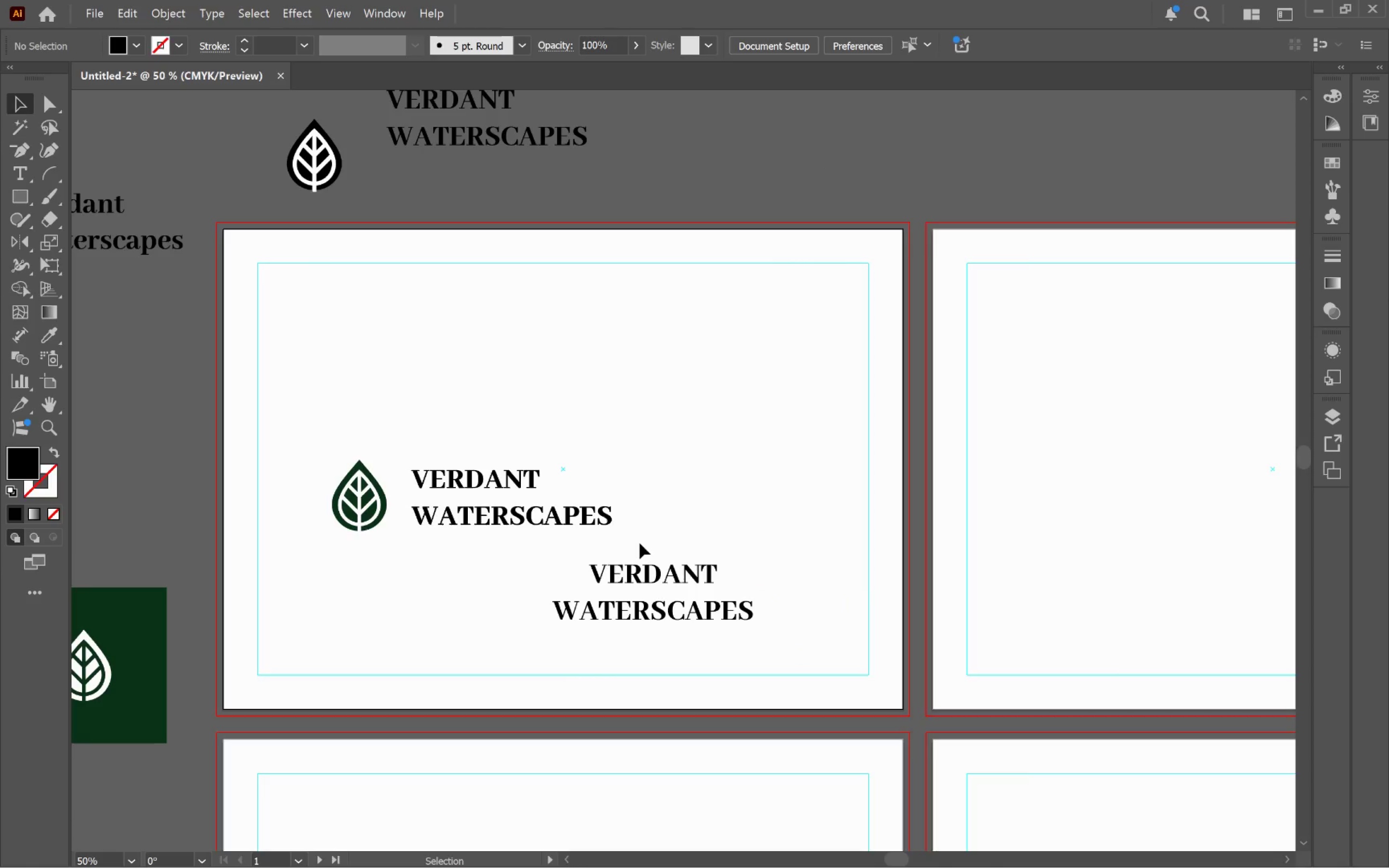 
left_click_drag(start_coordinate=[454, 556], to_coordinate=[329, 492])
 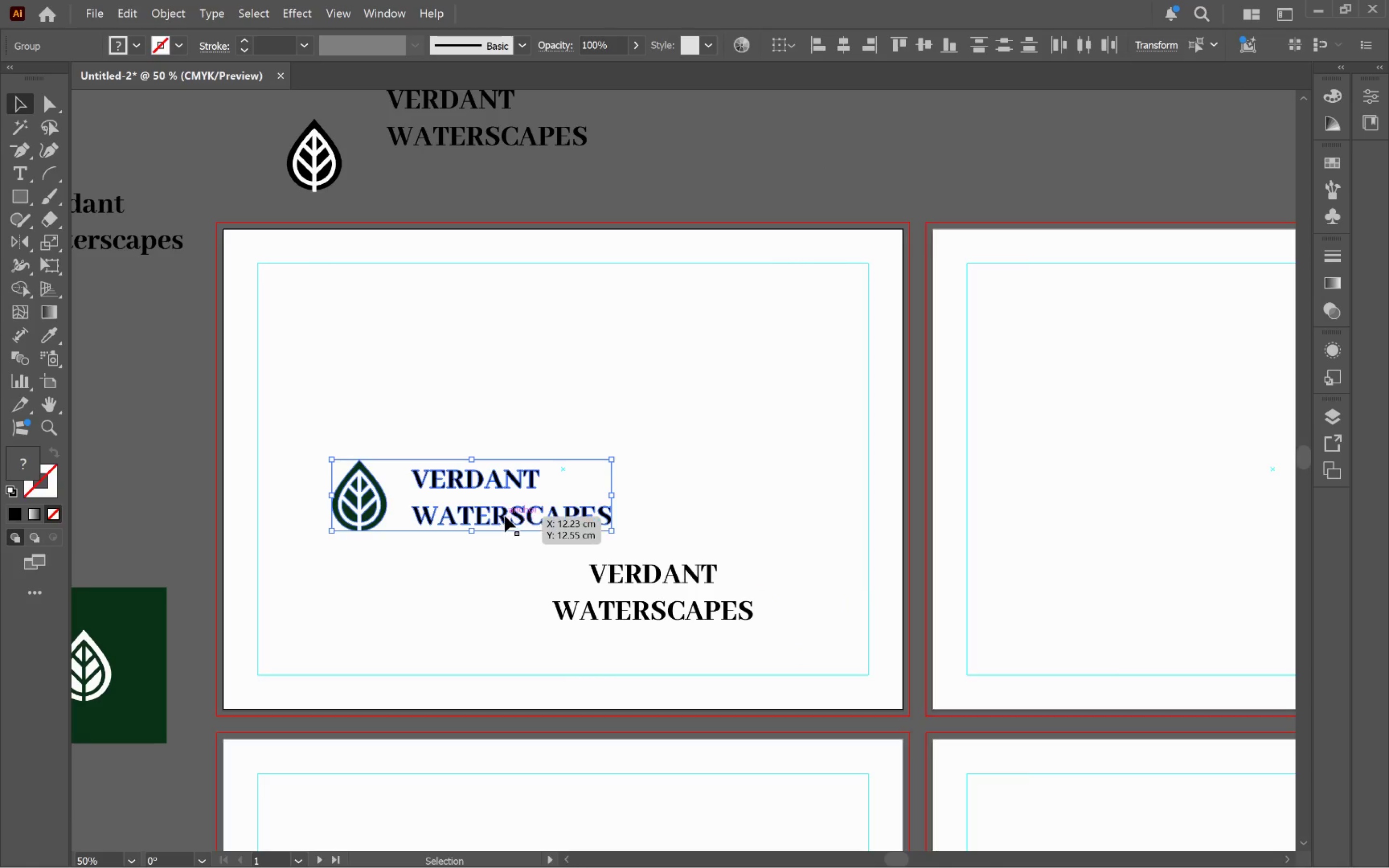 
left_click_drag(start_coordinate=[505, 516], to_coordinate=[446, 356])
 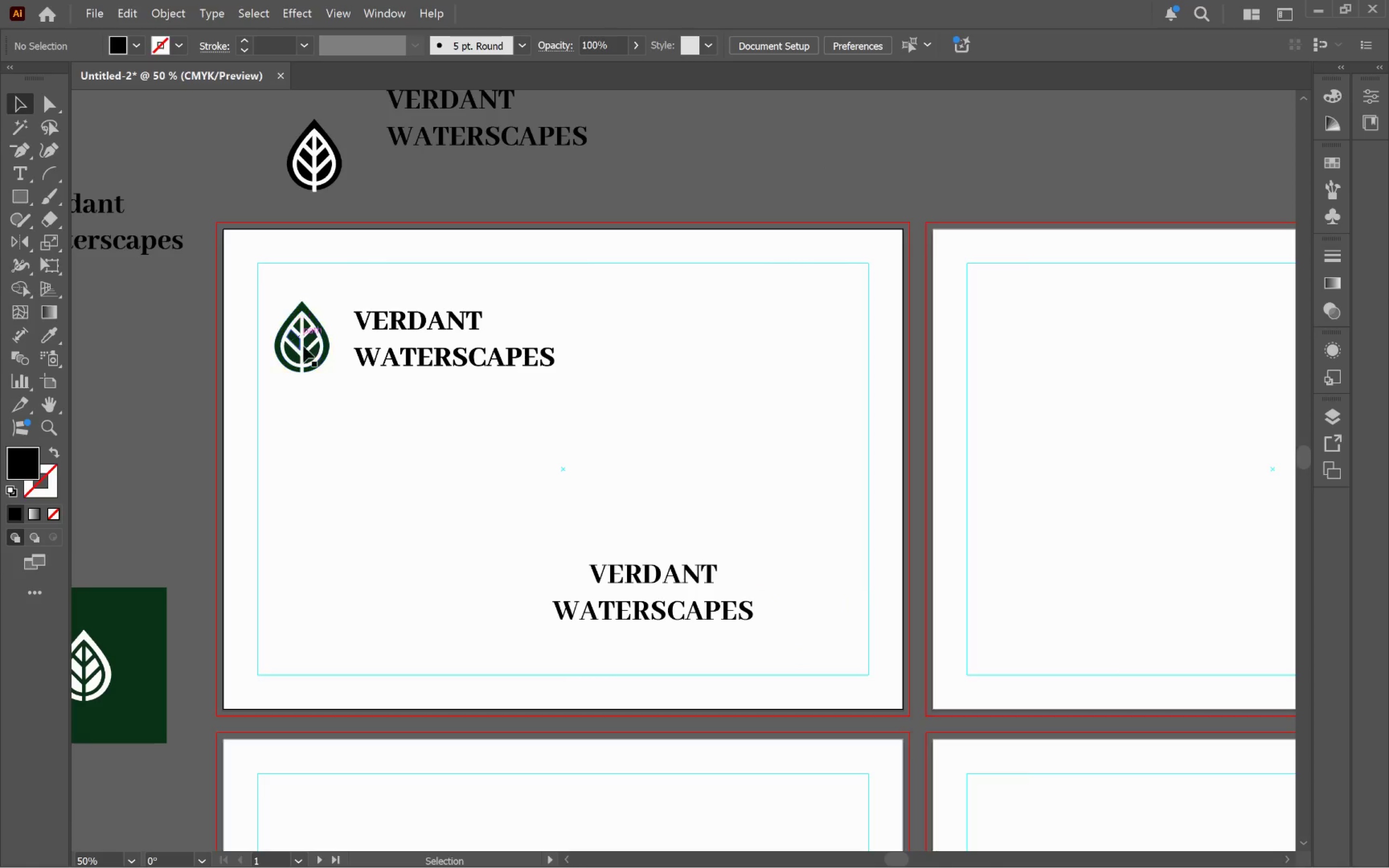 
left_click_drag(start_coordinate=[309, 351], to_coordinate=[655, 531])
 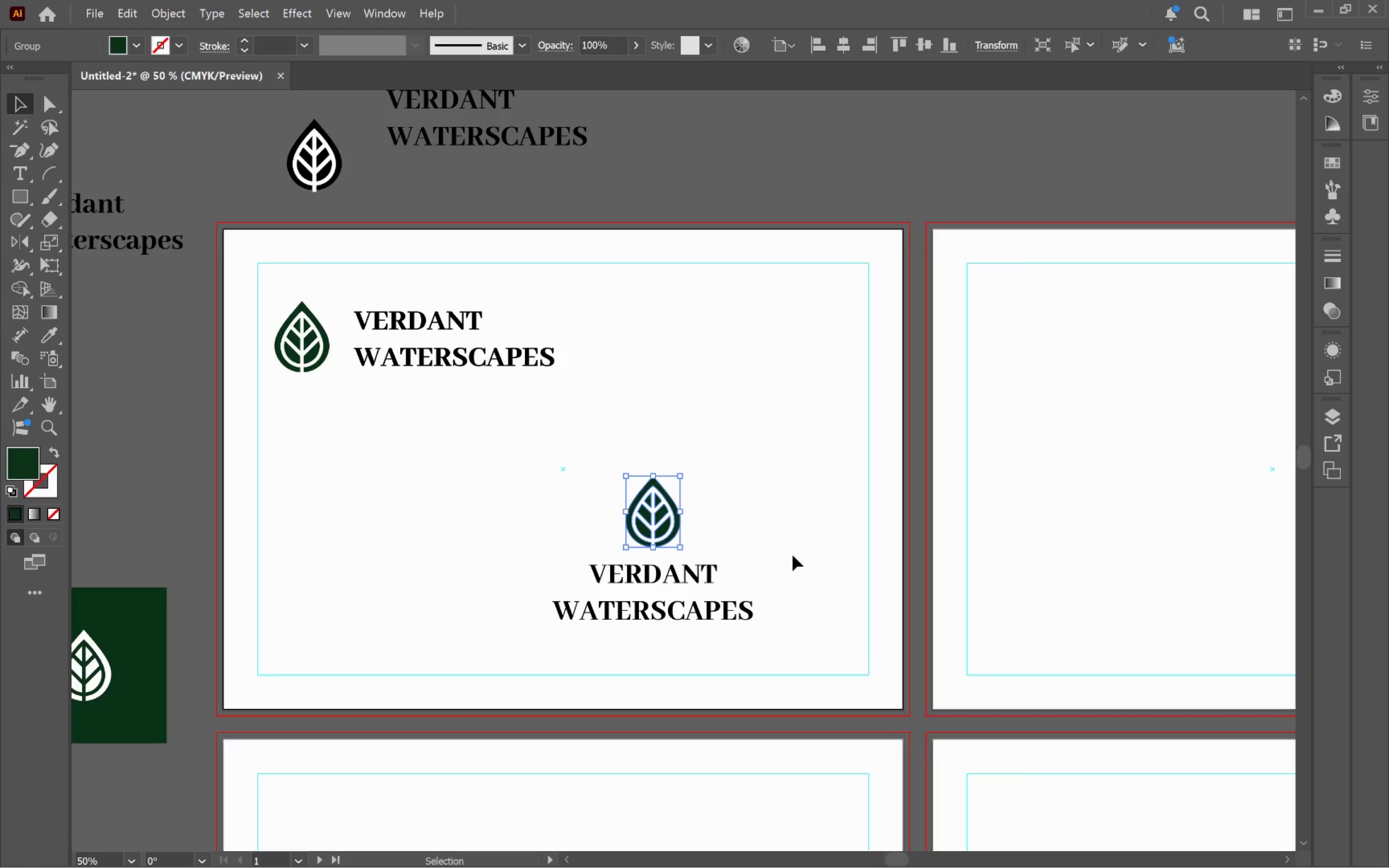 
hold_key(key=AltLeft, duration=1.42)
 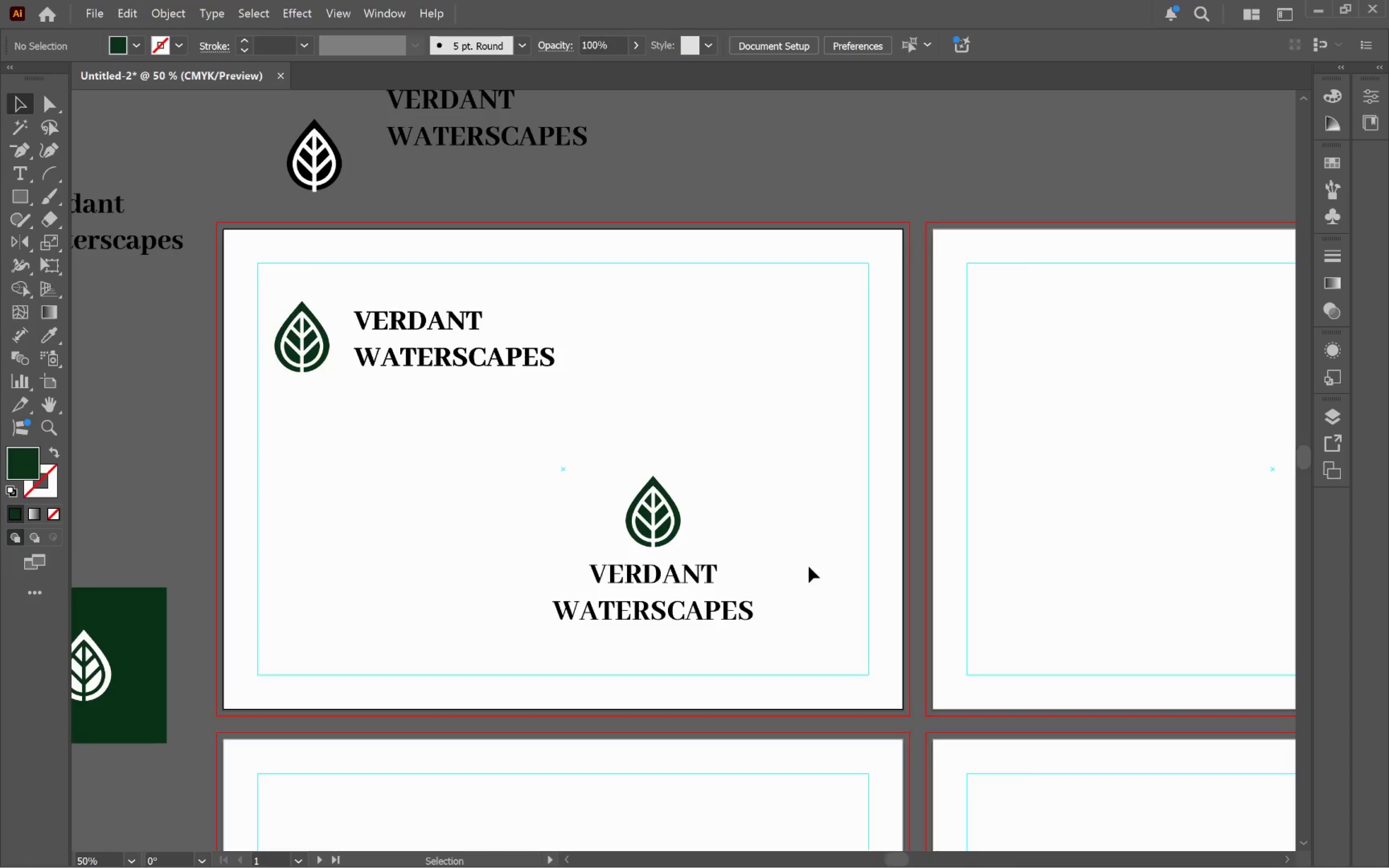 
left_click_drag(start_coordinate=[796, 555], to_coordinate=[799, 556])
 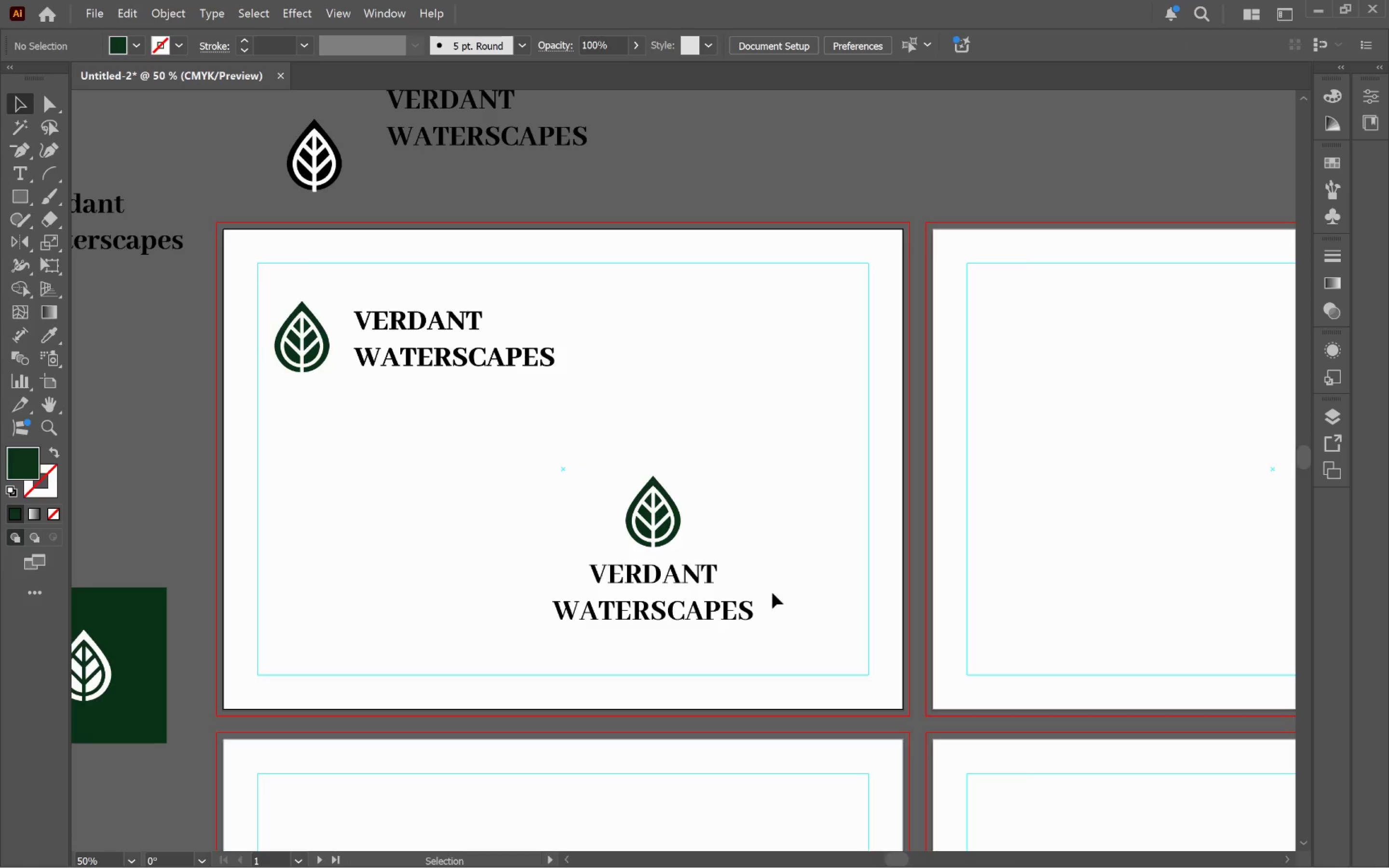 
hold_key(key=AltLeft, duration=0.66)
 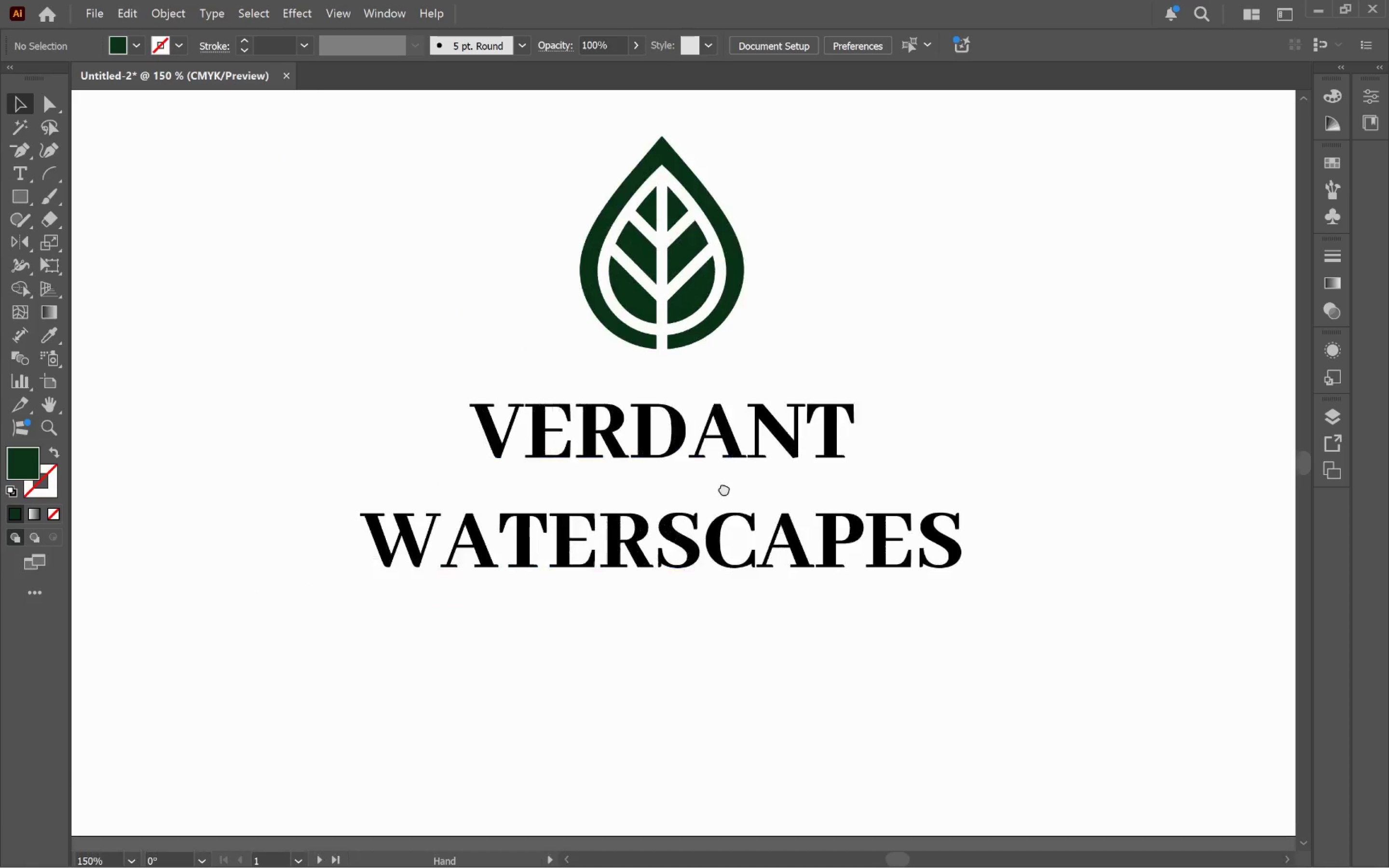 
hold_key(key=Space, duration=1.31)
 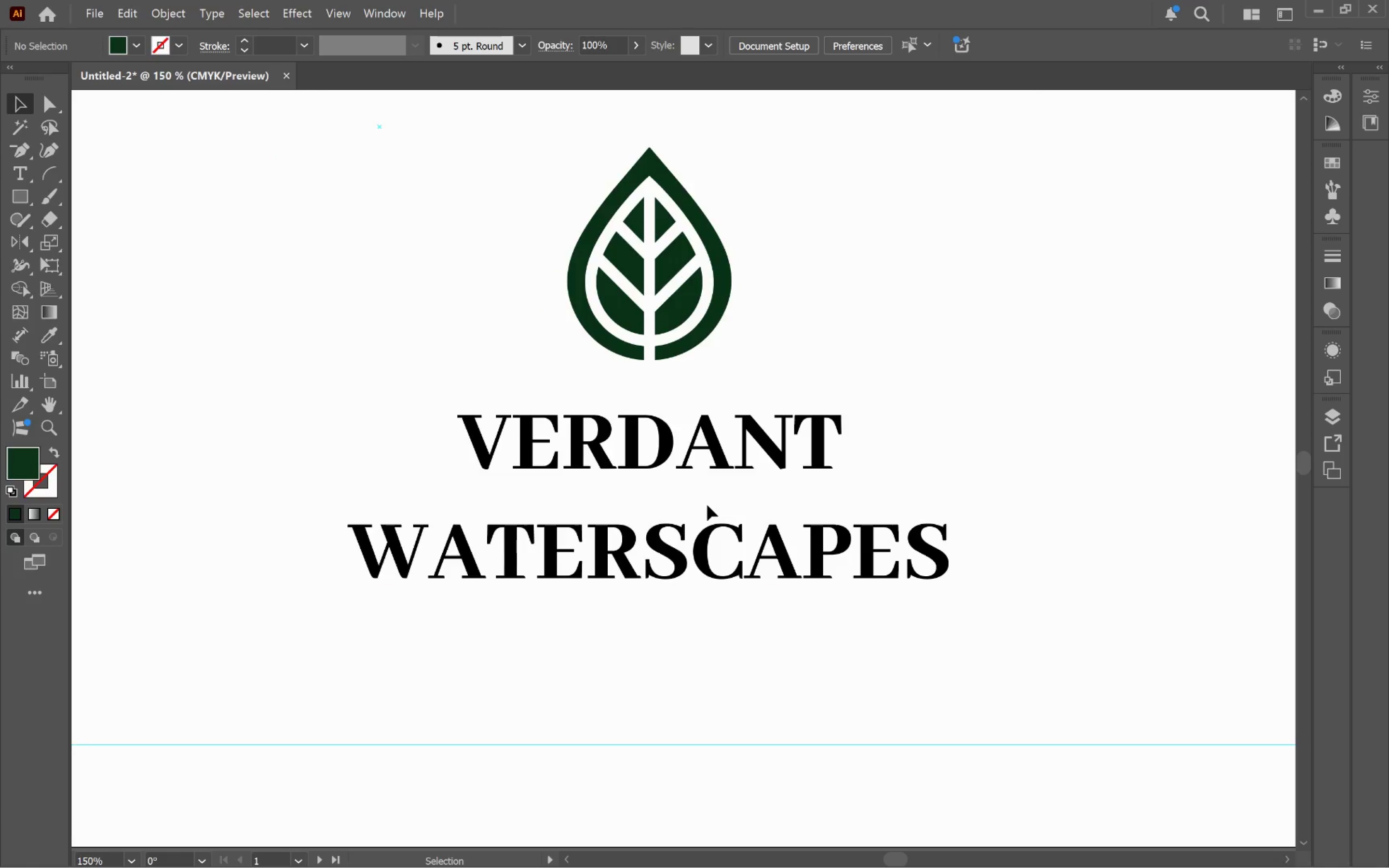 
scroll: coordinate [707, 624], scroll_direction: up, amount: 2.0
 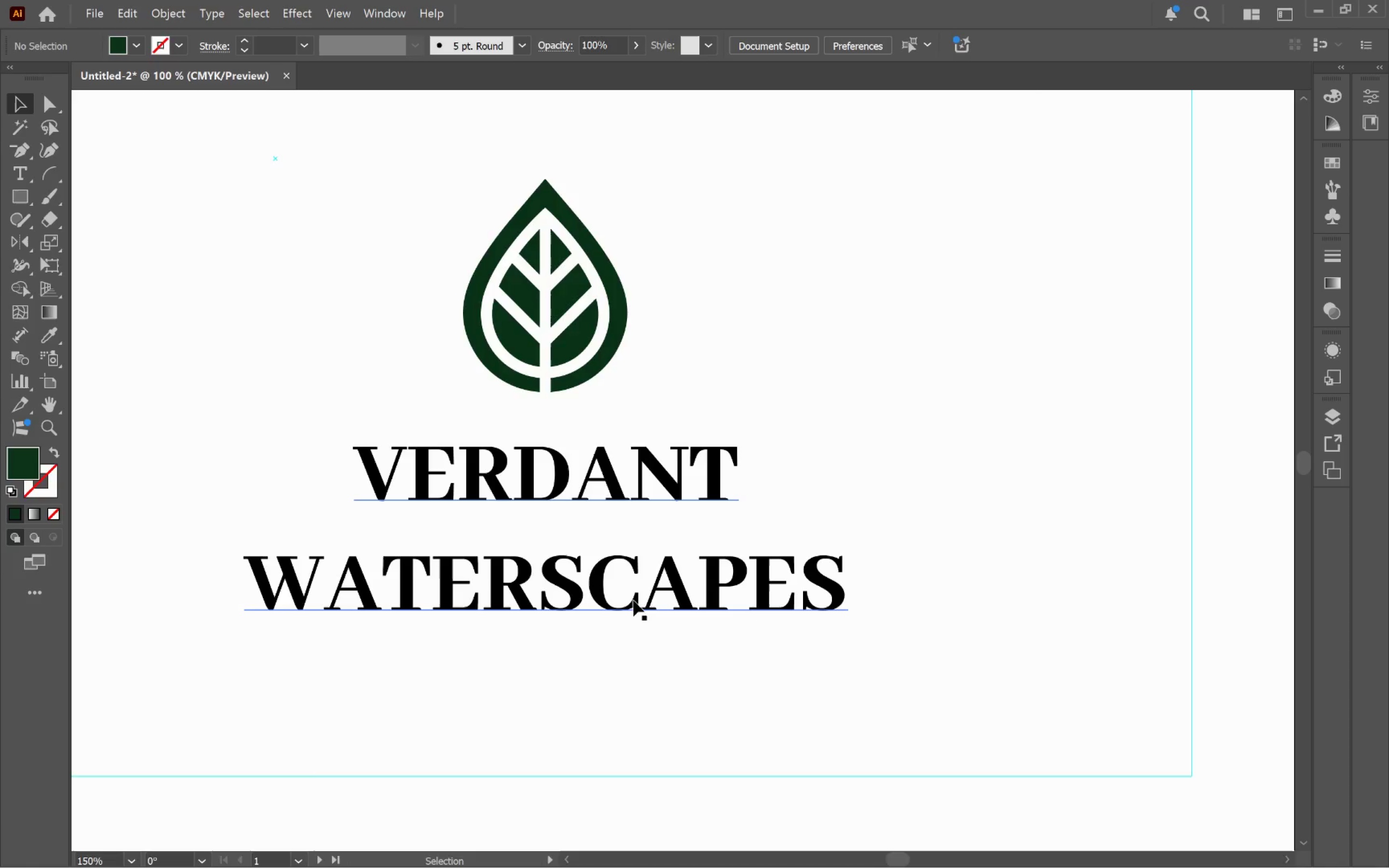 
left_click_drag(start_coordinate=[603, 536], to_coordinate=[707, 504])
 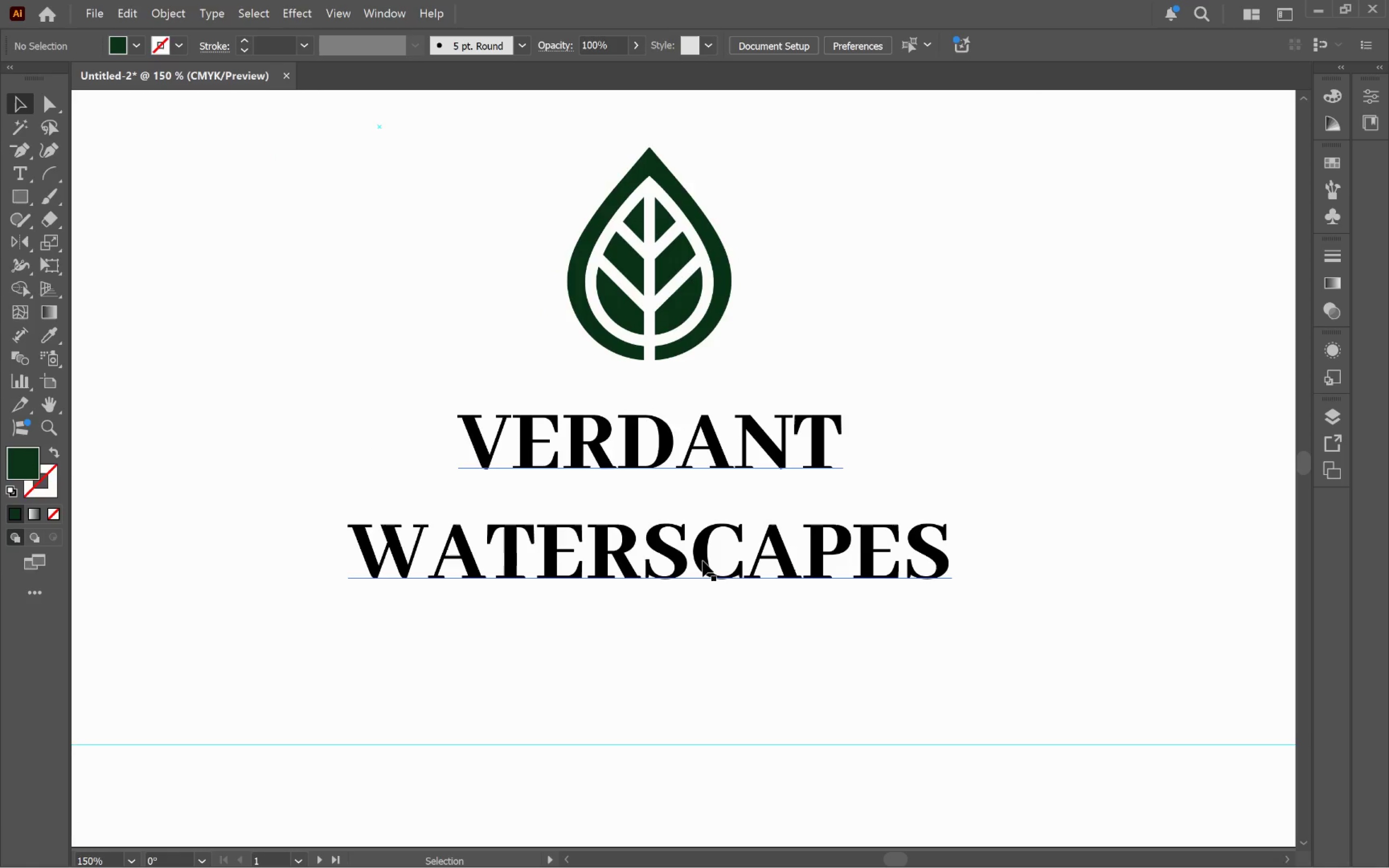 
left_click([703, 561])
 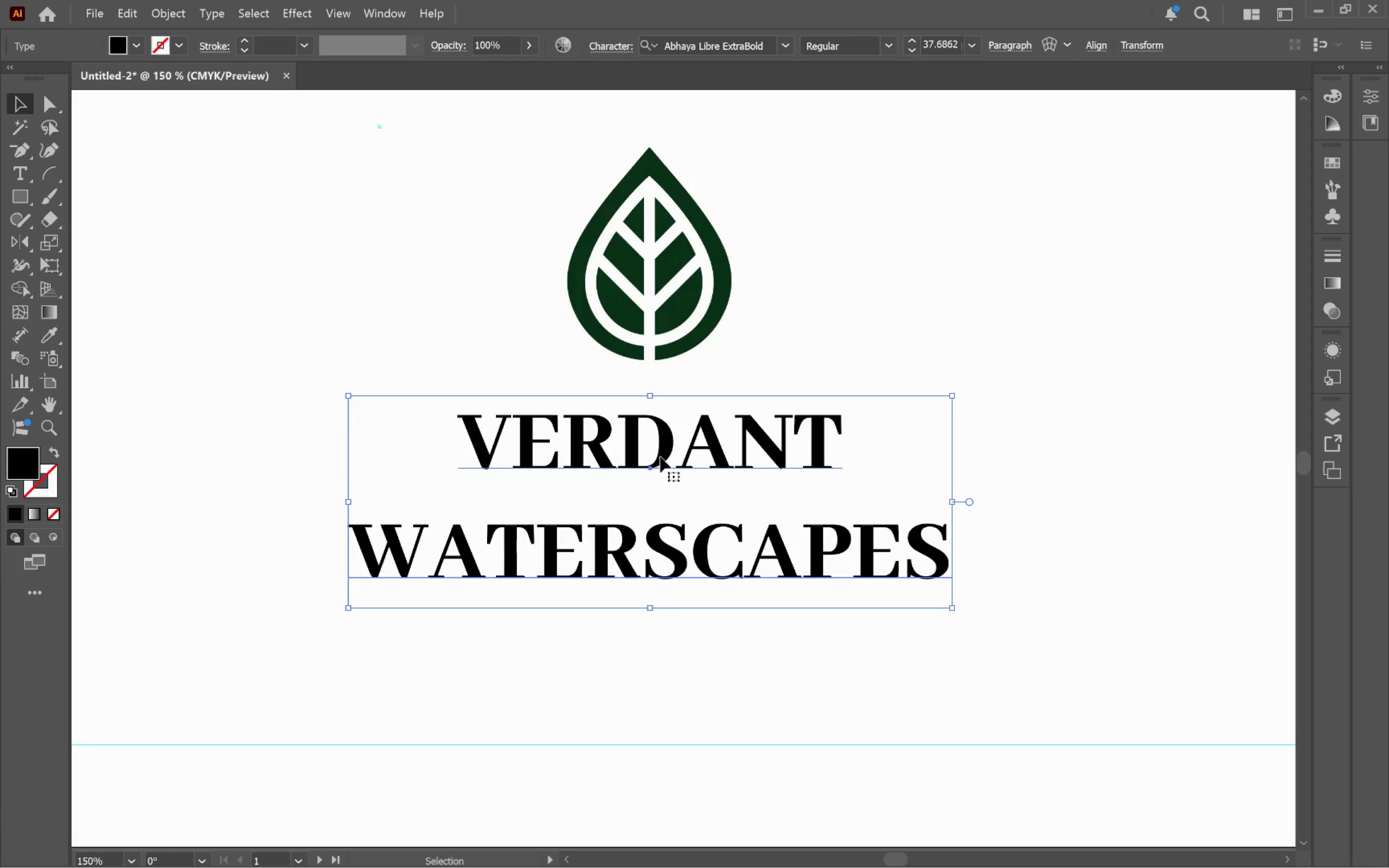 
left_click_drag(start_coordinate=[660, 449], to_coordinate=[662, 495])
 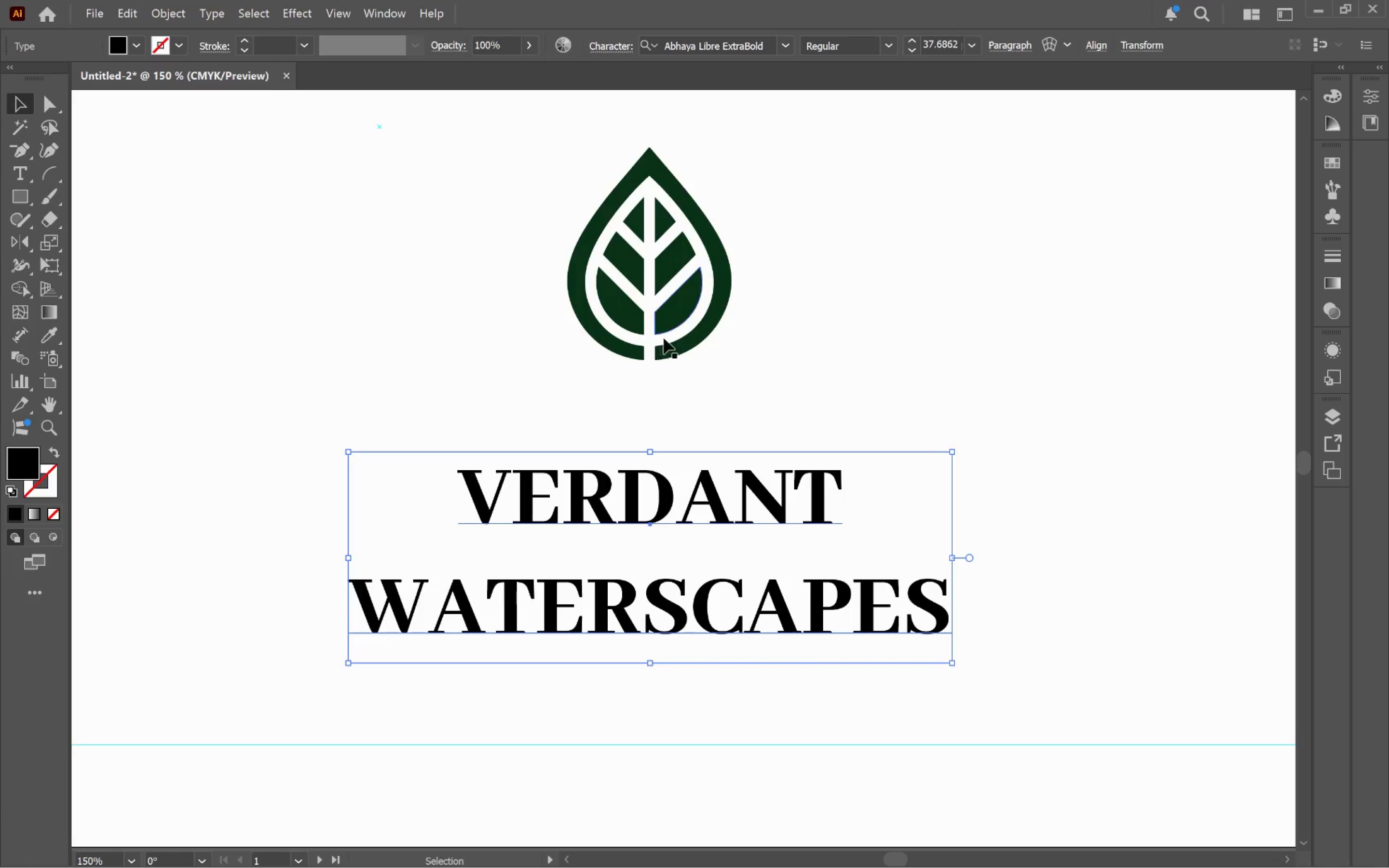 
hold_key(key=ShiftLeft, duration=1.11)
 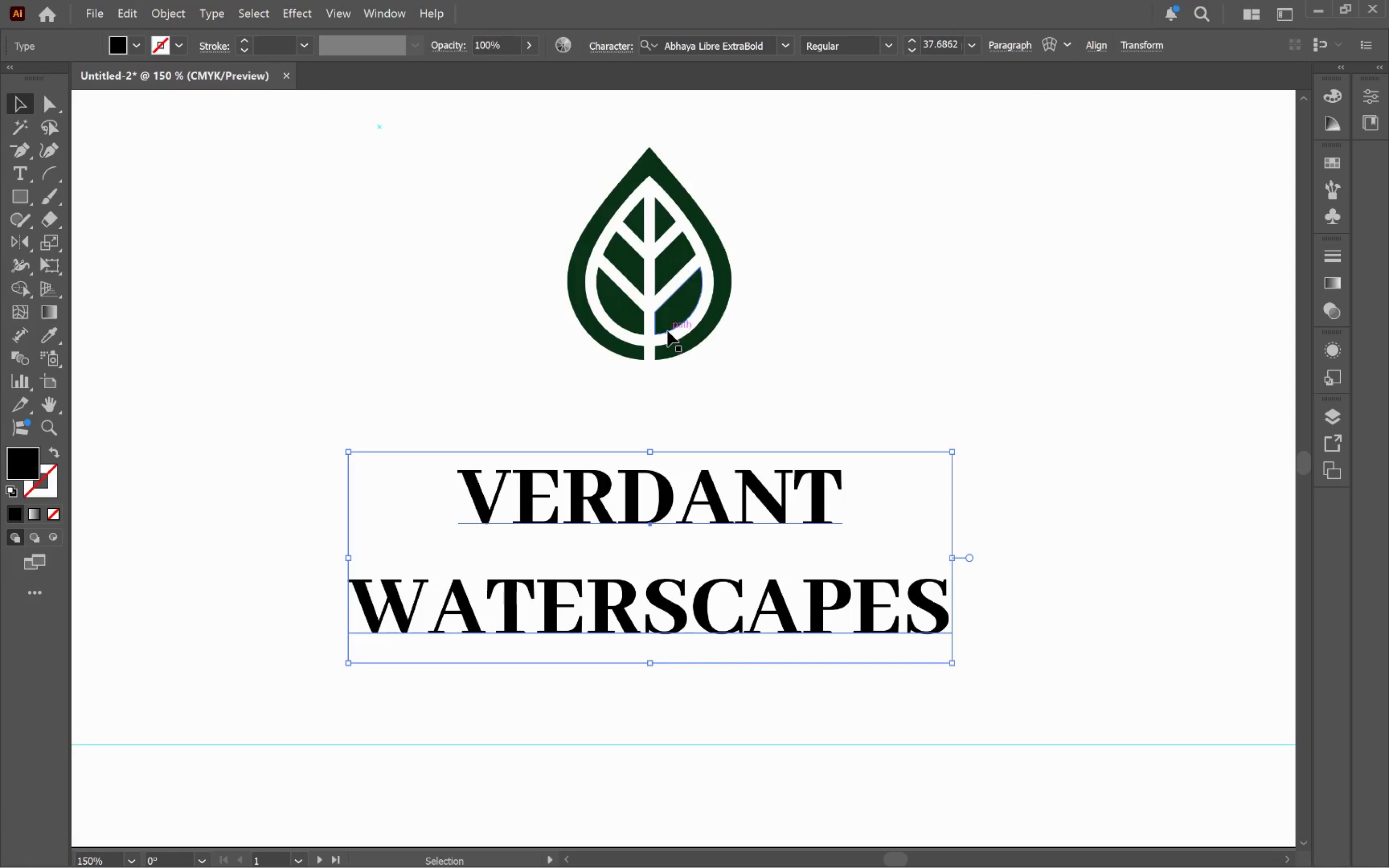 
left_click([667, 328])
 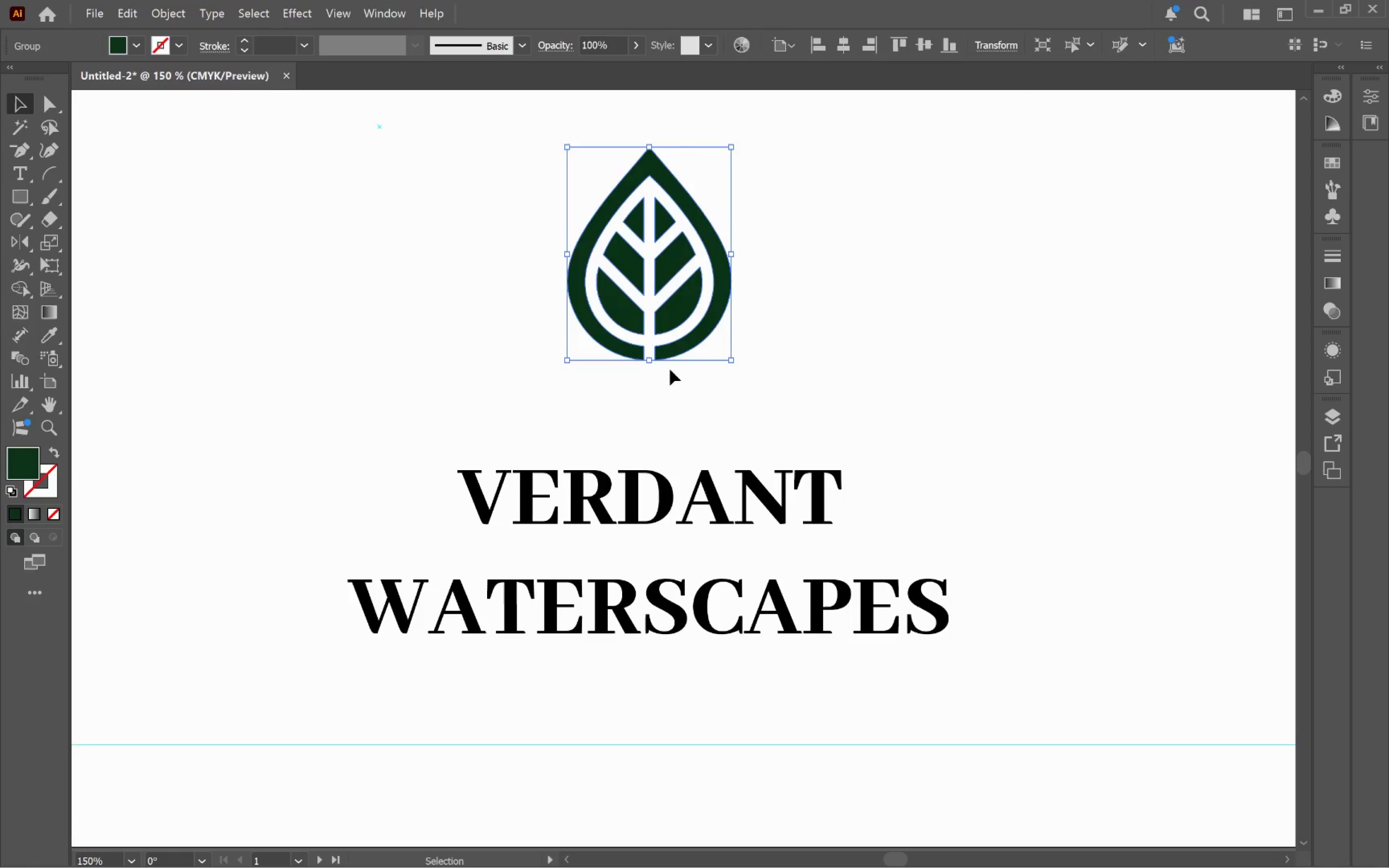 
left_click_drag(start_coordinate=[649, 361], to_coordinate=[652, 402])
 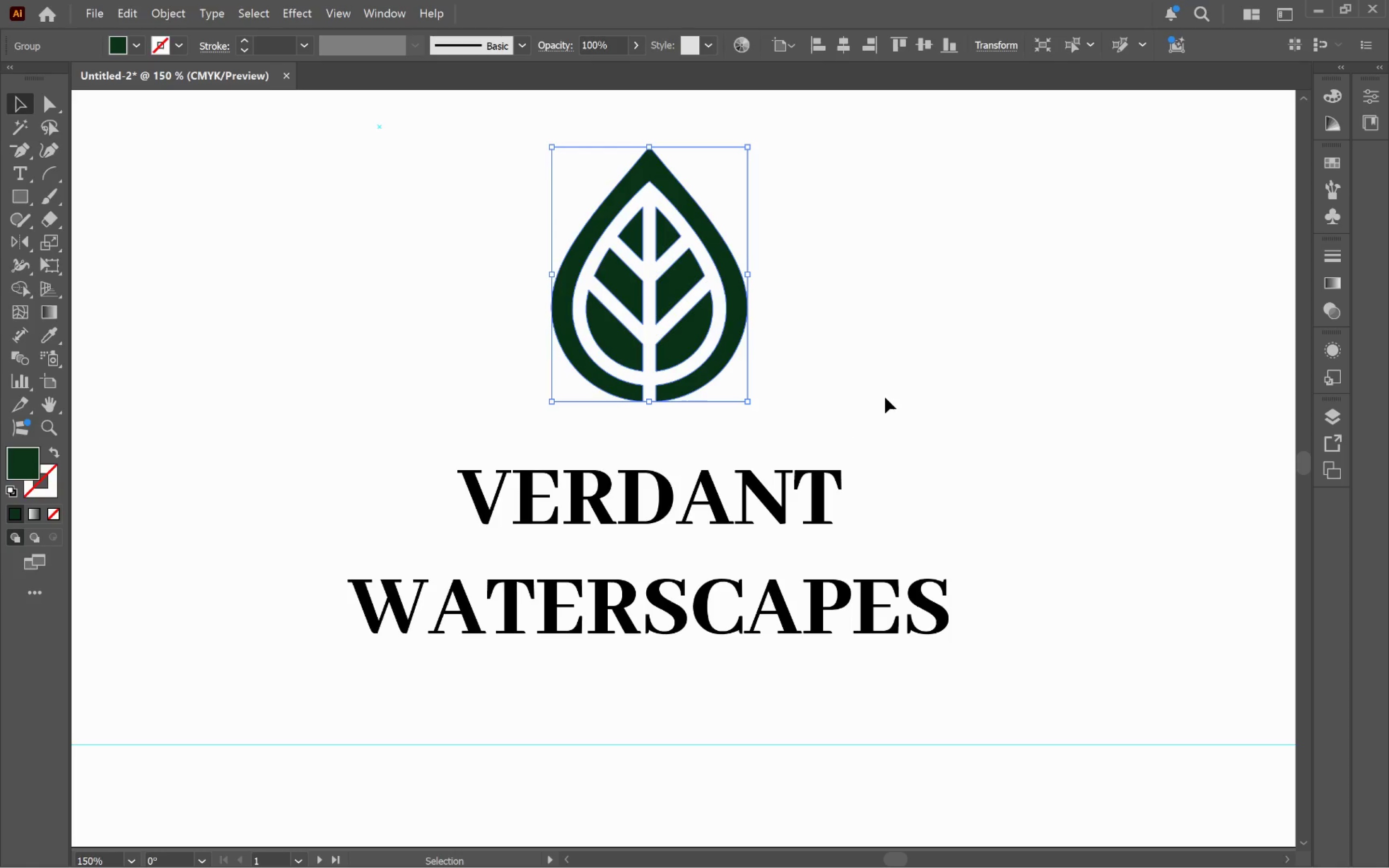 
hold_key(key=ShiftLeft, duration=0.94)
 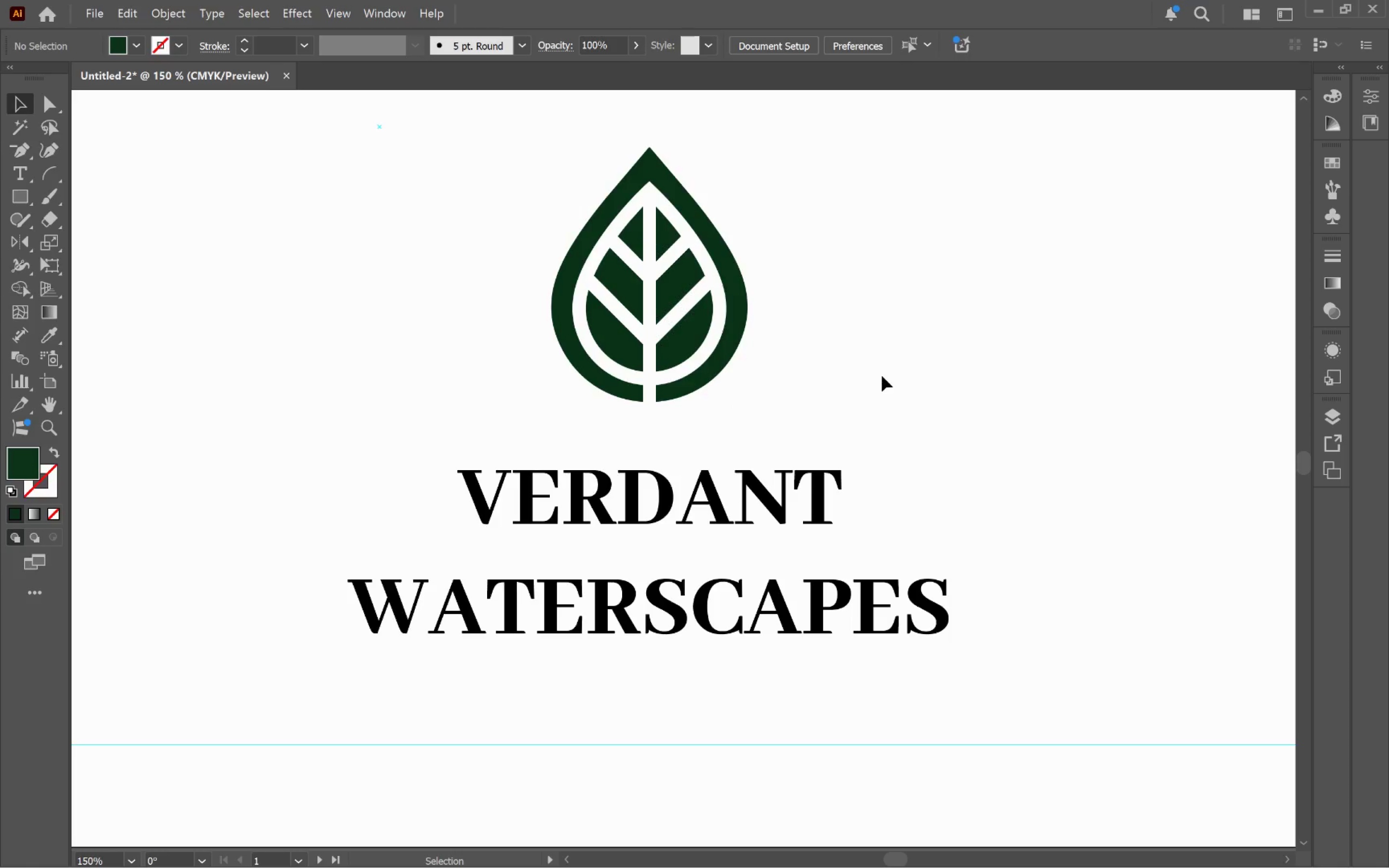 
left_click([892, 394])
 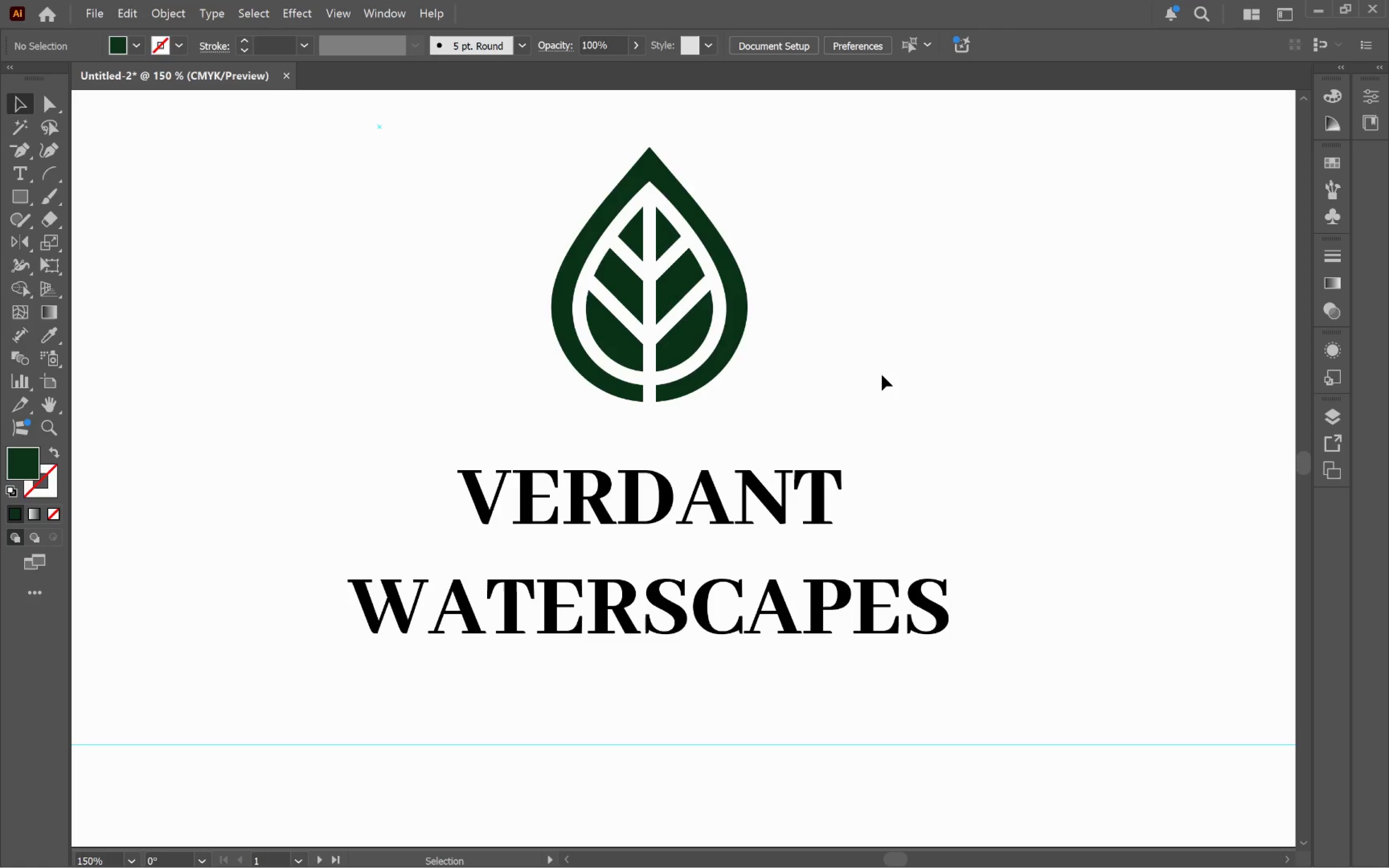 
wait(23.44)
 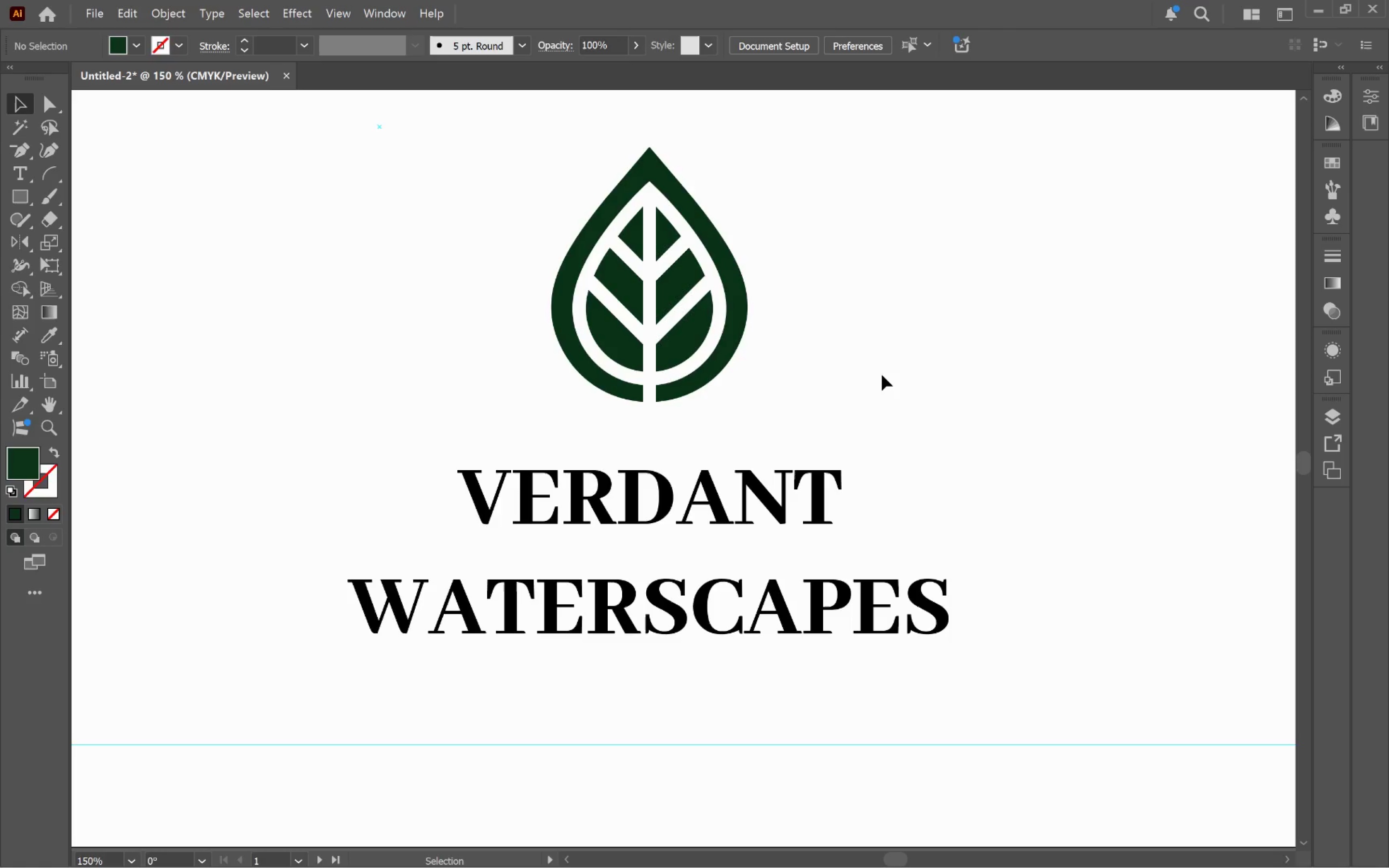 
hold_key(key=AltLeft, duration=0.72)
scroll: coordinate [779, 358], scroll_direction: down, amount: 2.0
 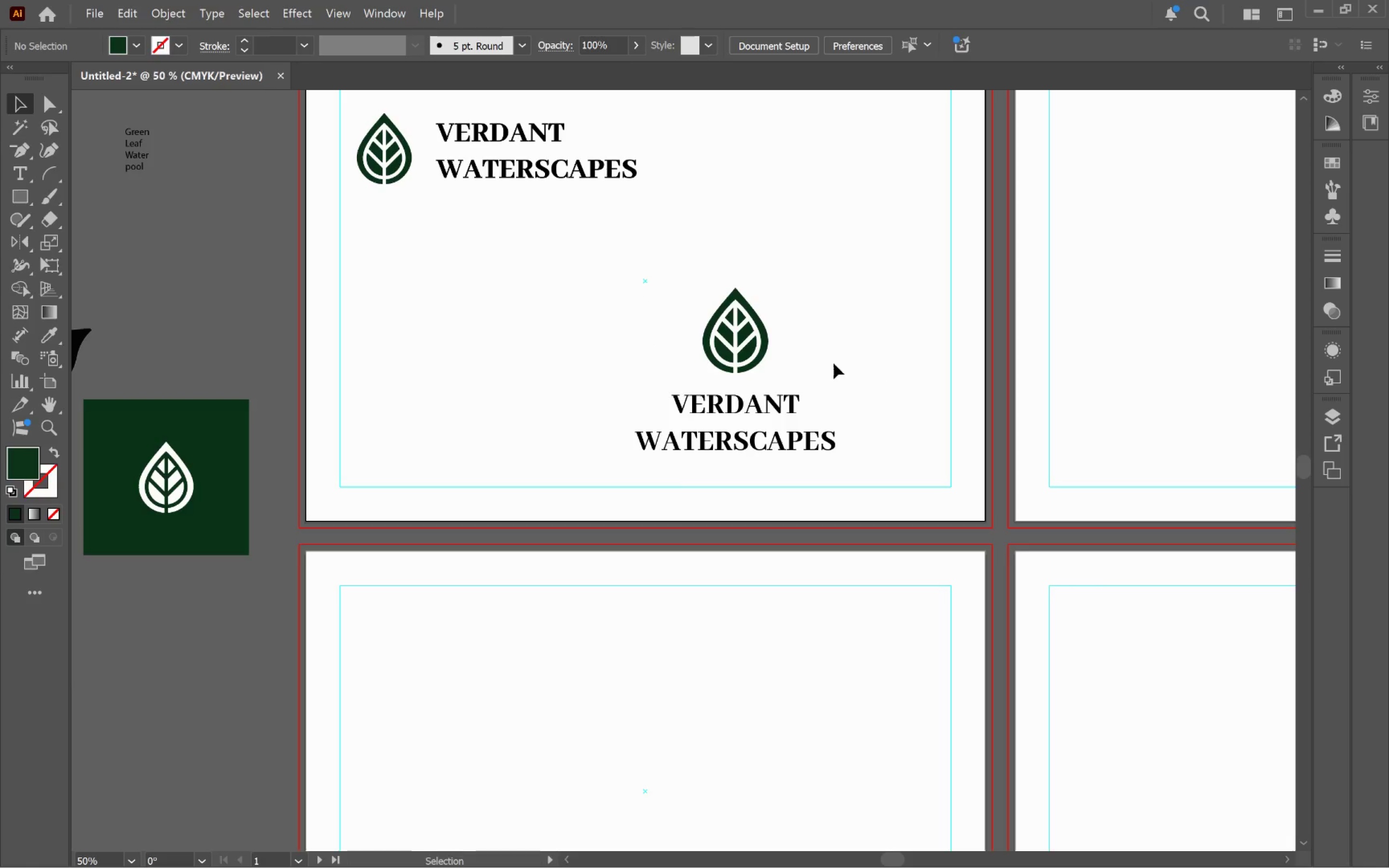 
hold_key(key=Space, duration=0.91)
 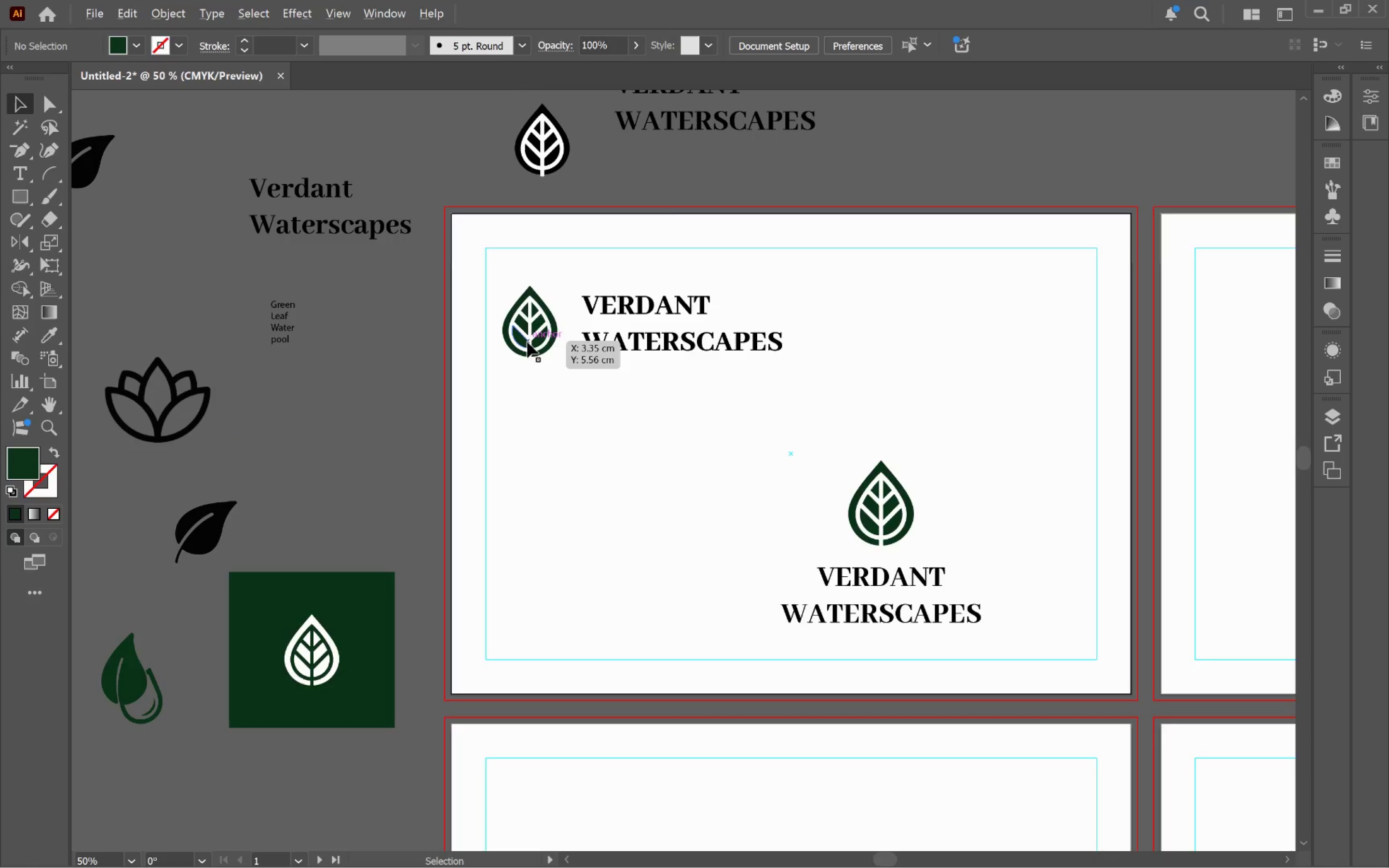 
left_click_drag(start_coordinate=[849, 357], to_coordinate=[995, 529])
 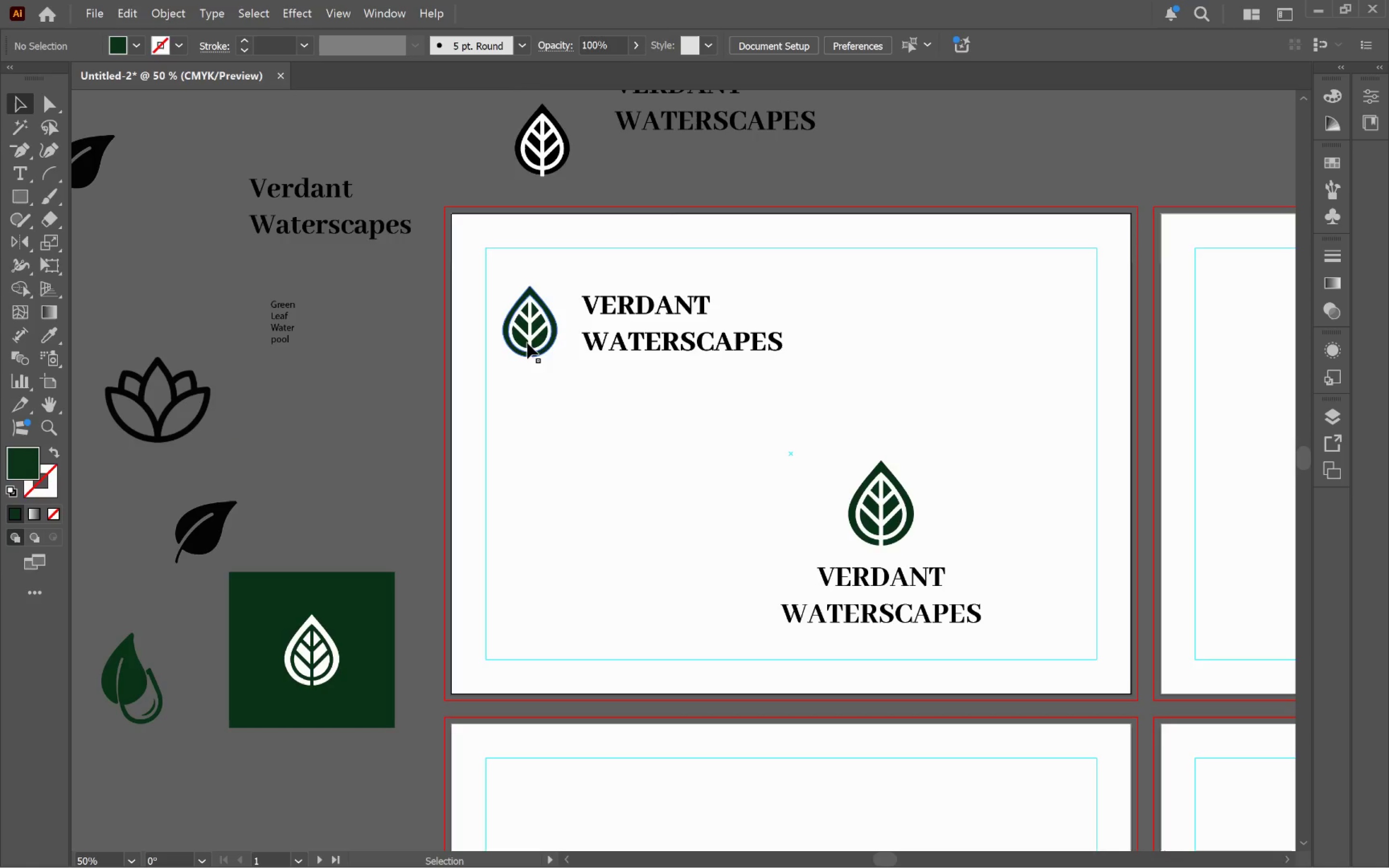 
hold_key(key=AltLeft, duration=0.92)
scroll: coordinate [542, 365], scroll_direction: up, amount: 2.0
 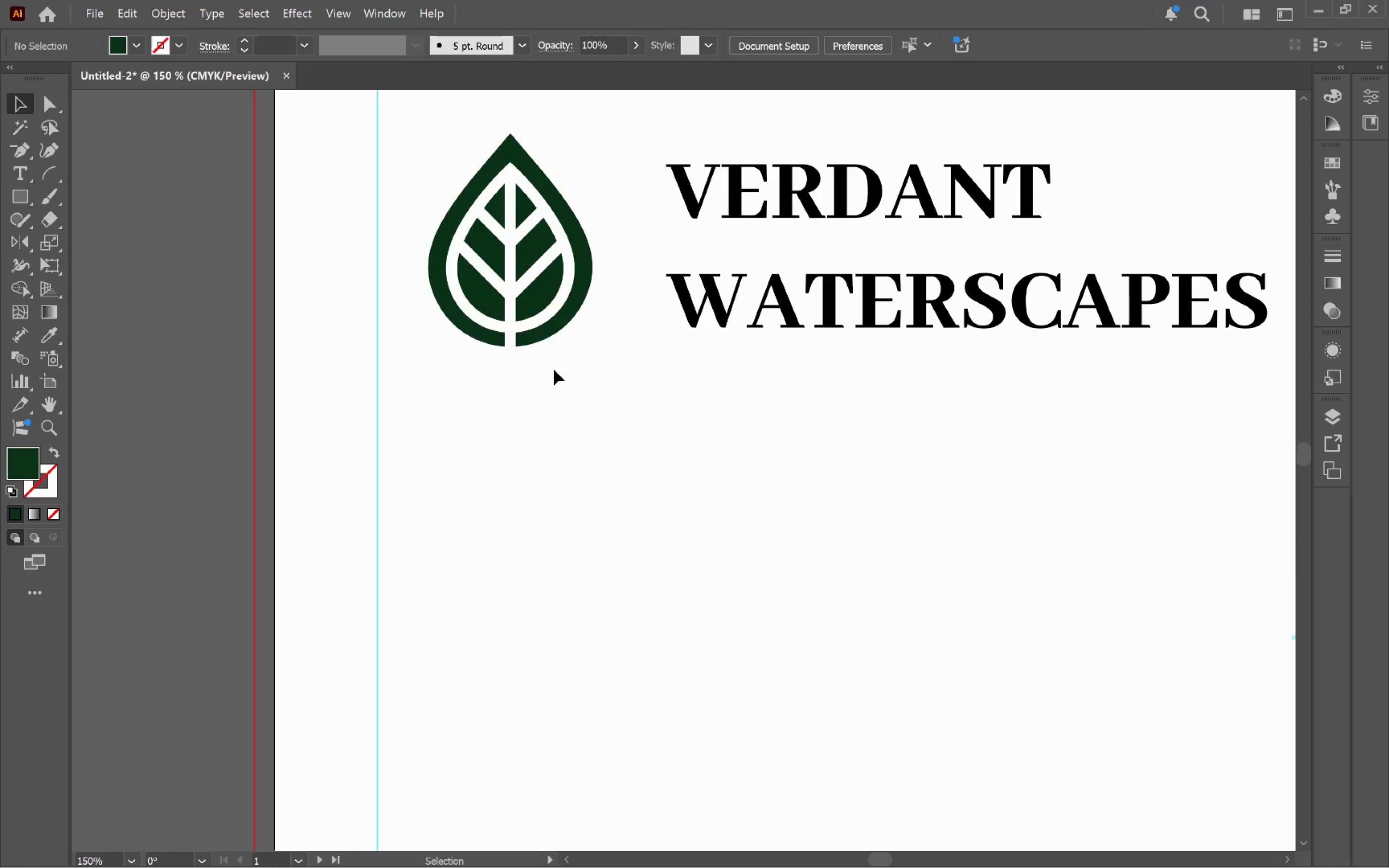 
left_click([554, 369])
 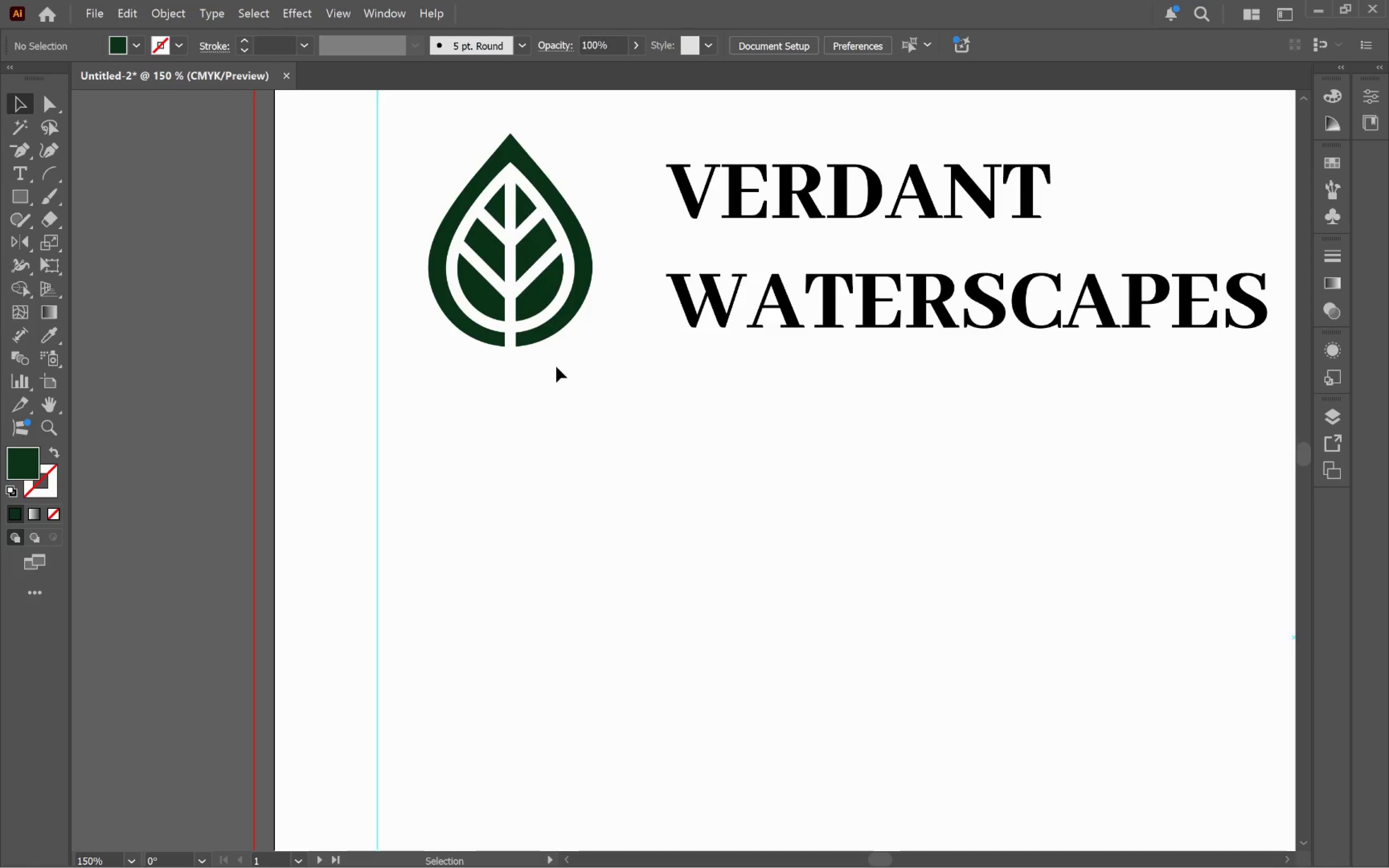 
hold_key(key=AltLeft, duration=1.25)
scroll: coordinate [557, 366], scroll_direction: none, amount: 0.0
 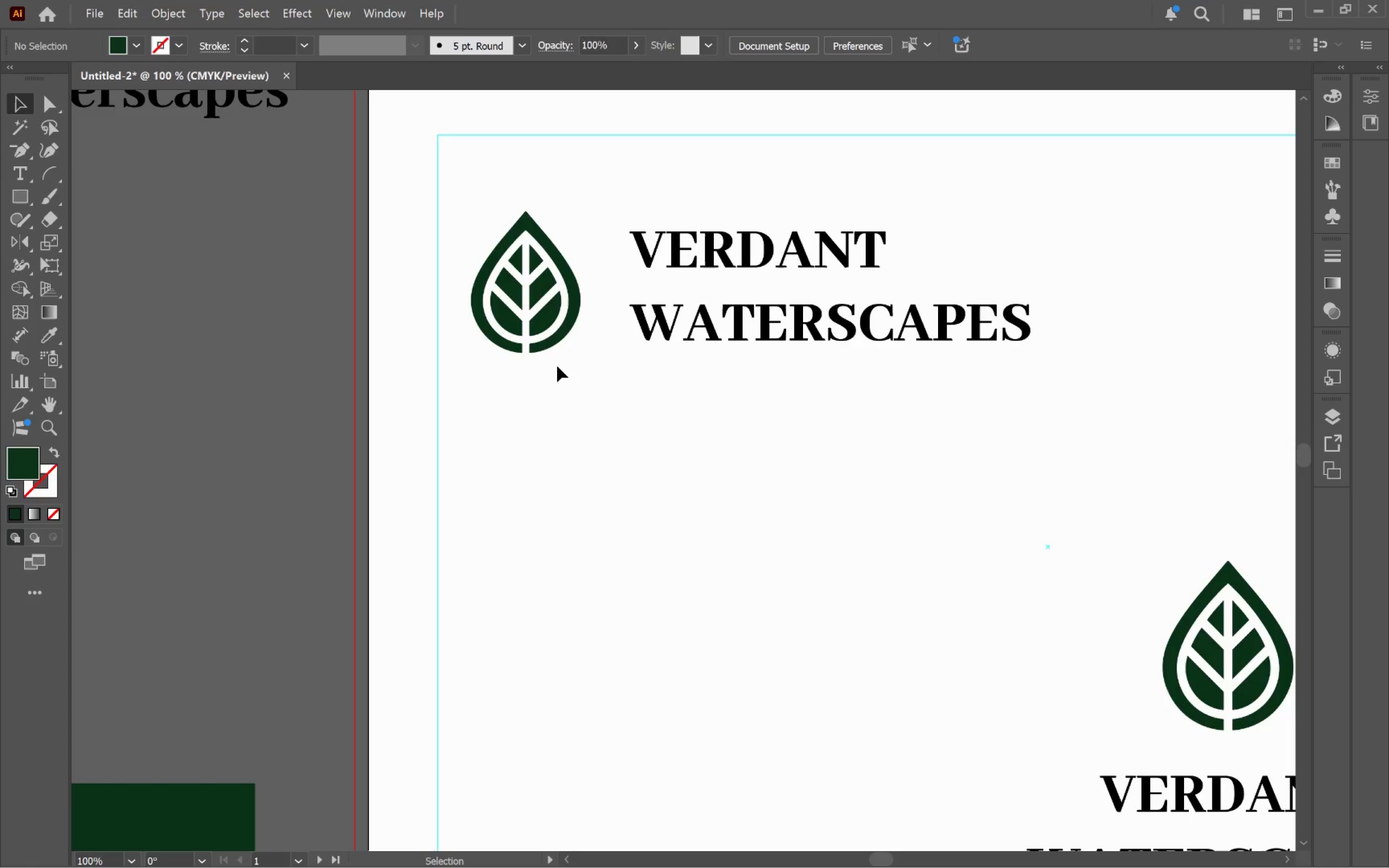 
wait(7.58)
 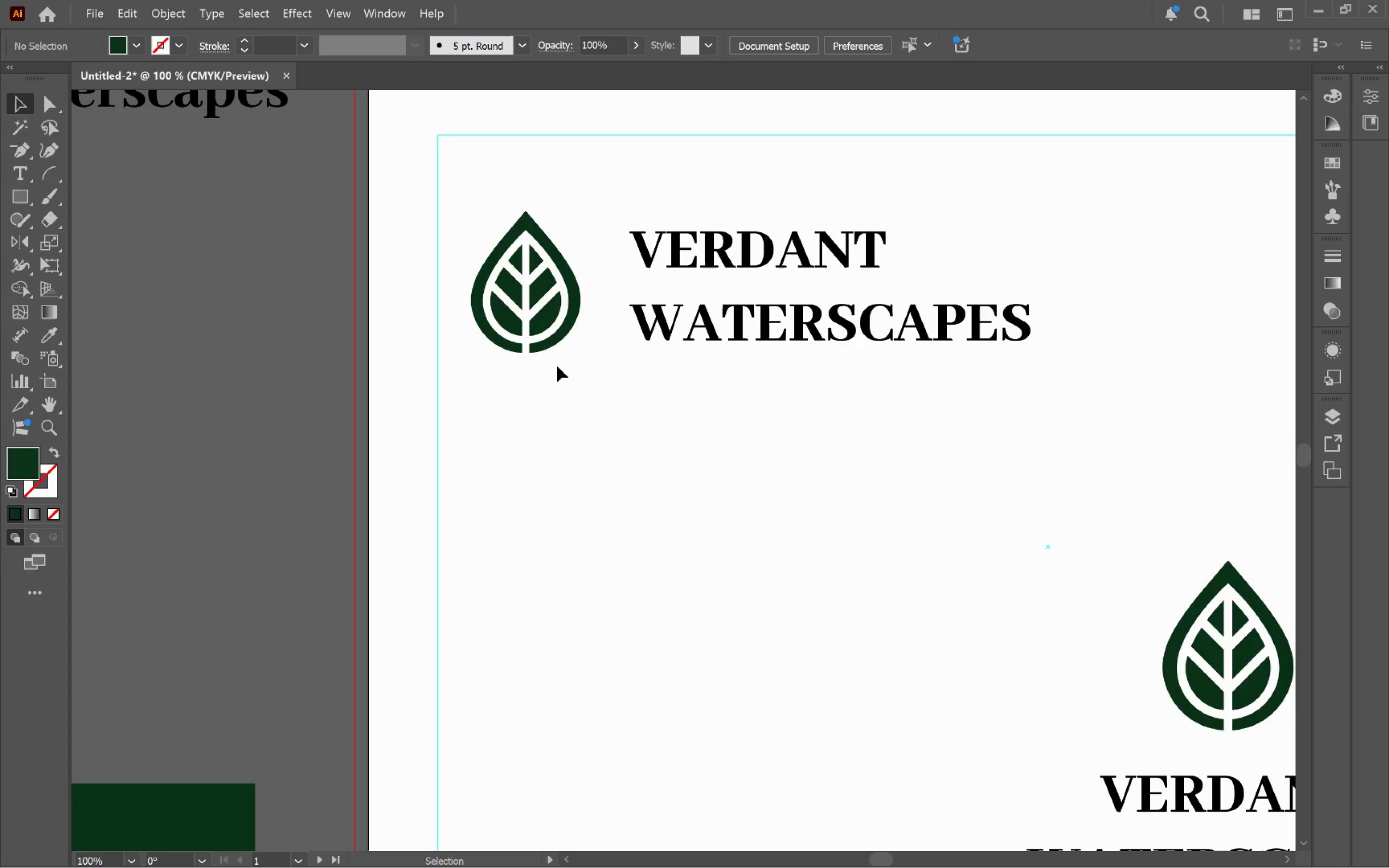 
hold_key(key=AltLeft, duration=0.56)
 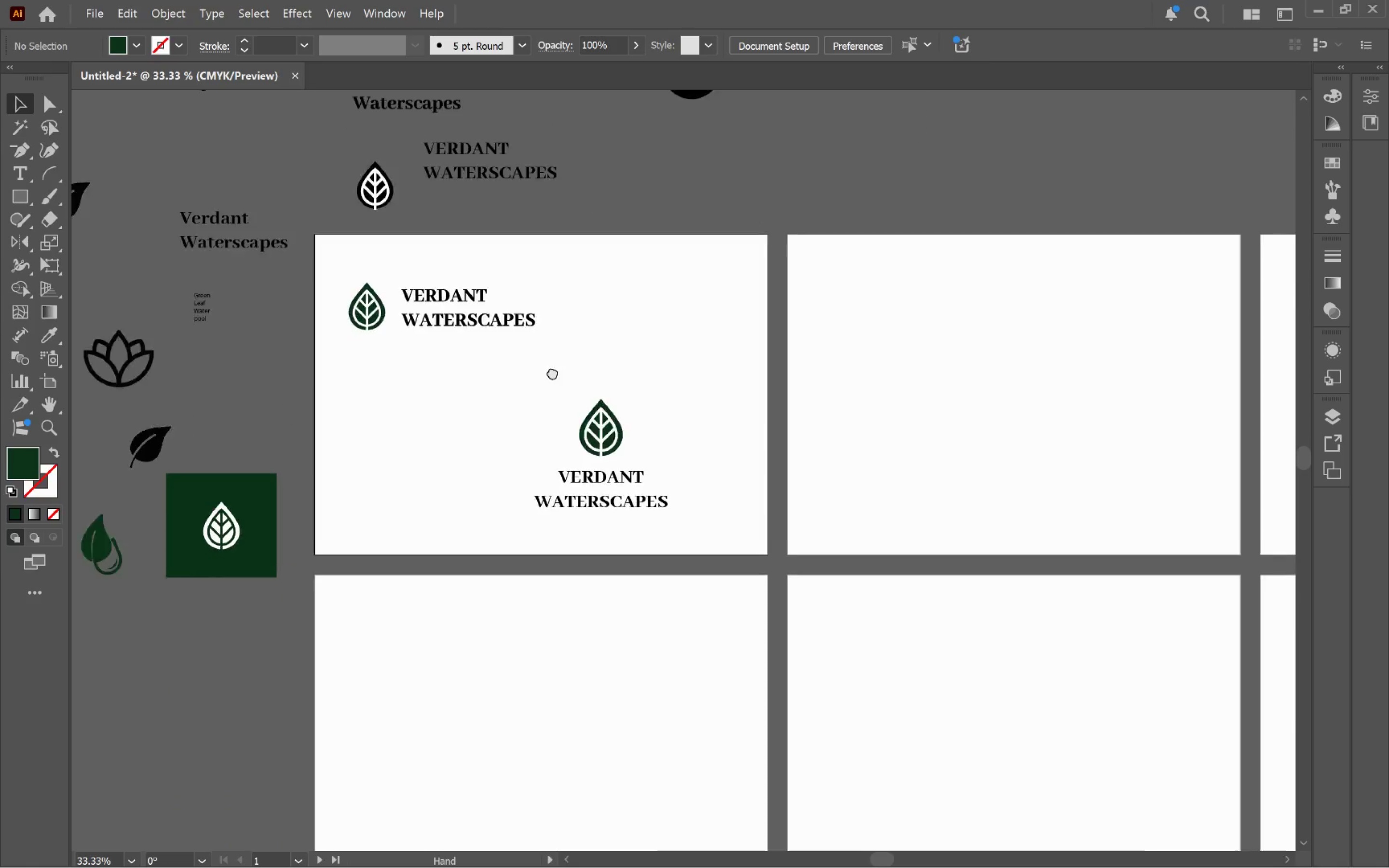 
hold_key(key=Space, duration=0.75)
 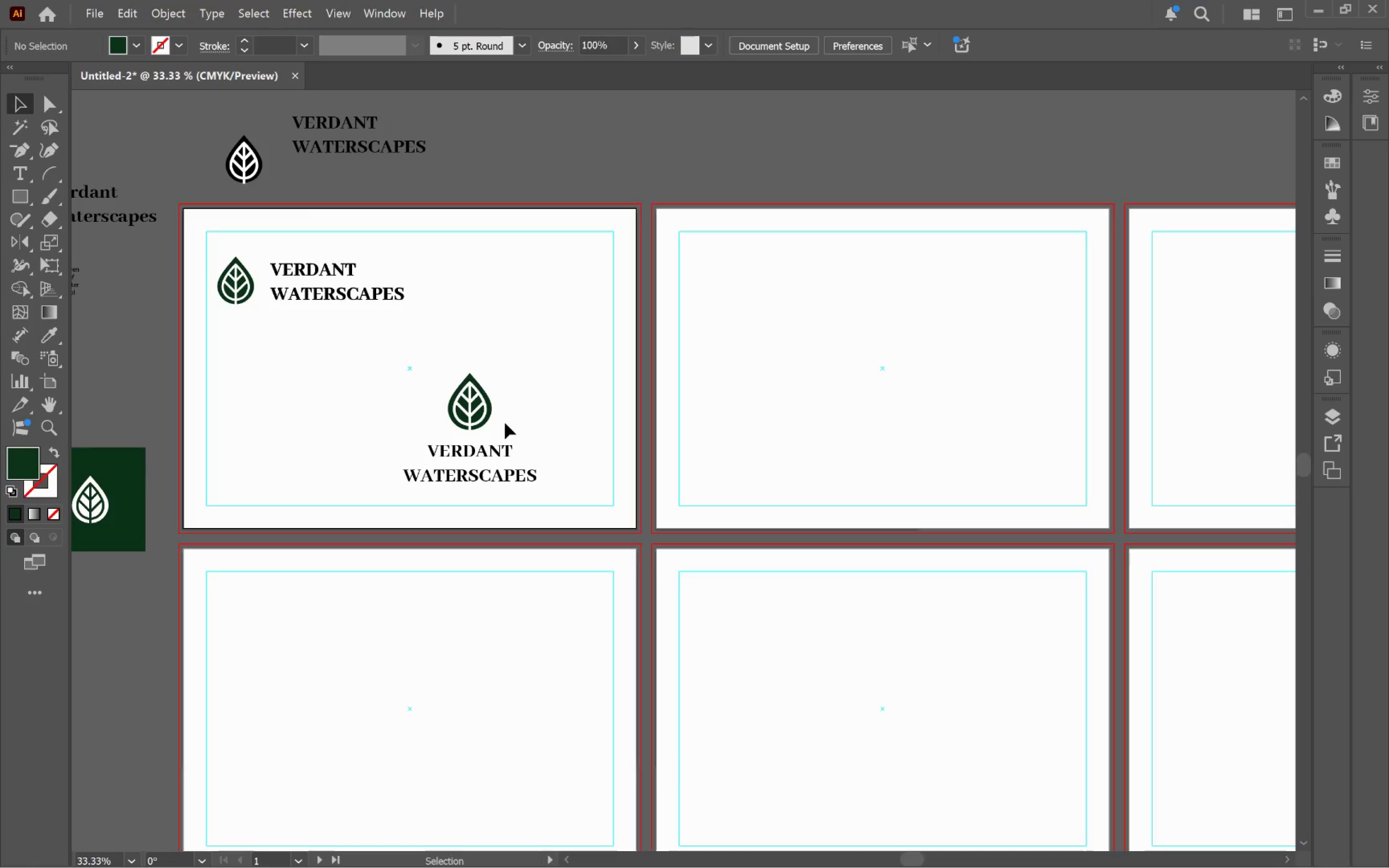 
left_click_drag(start_coordinate=[831, 435], to_coordinate=[453, 351])
 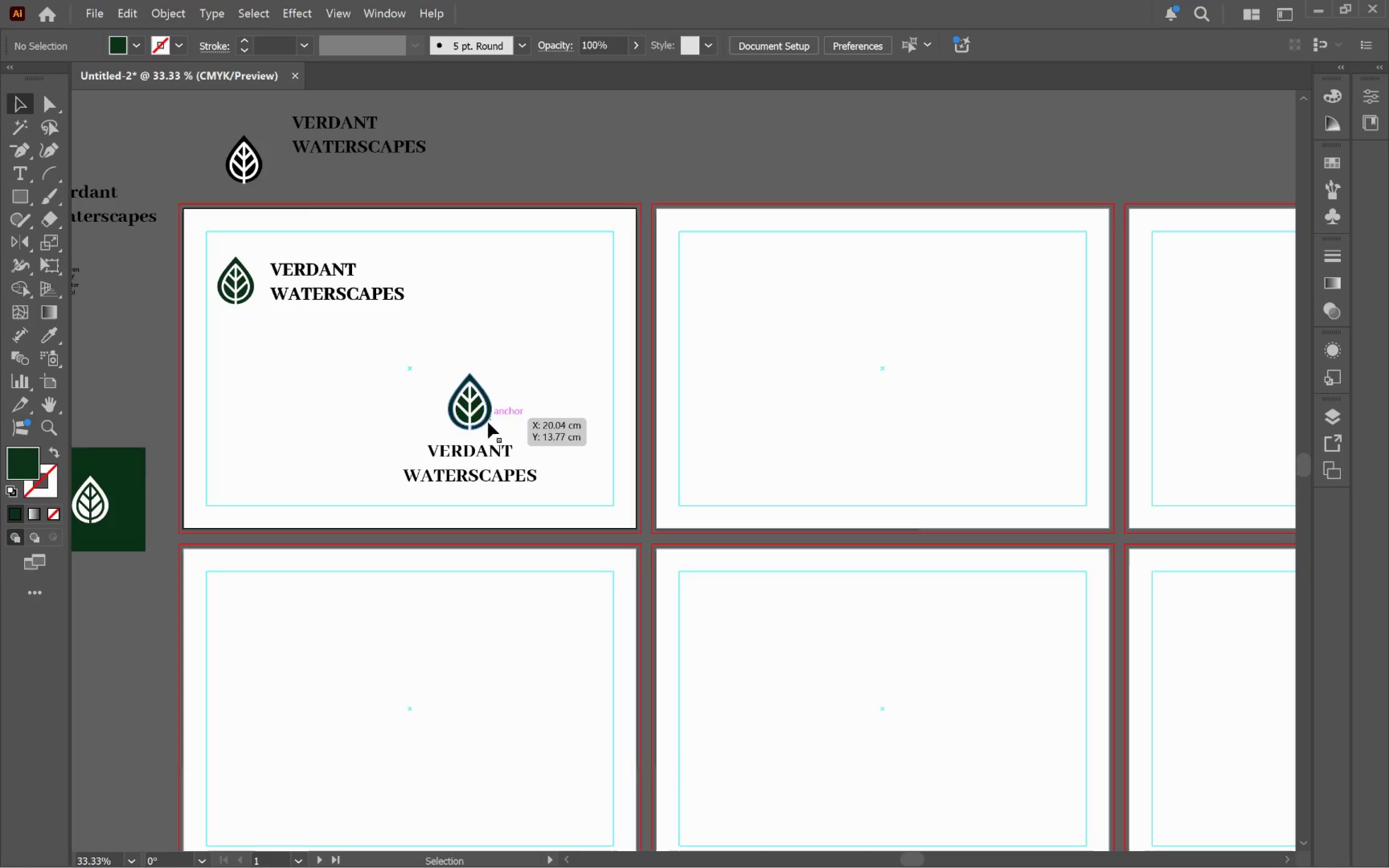 
scroll: coordinate [657, 405], scroll_direction: down, amount: 3.0
 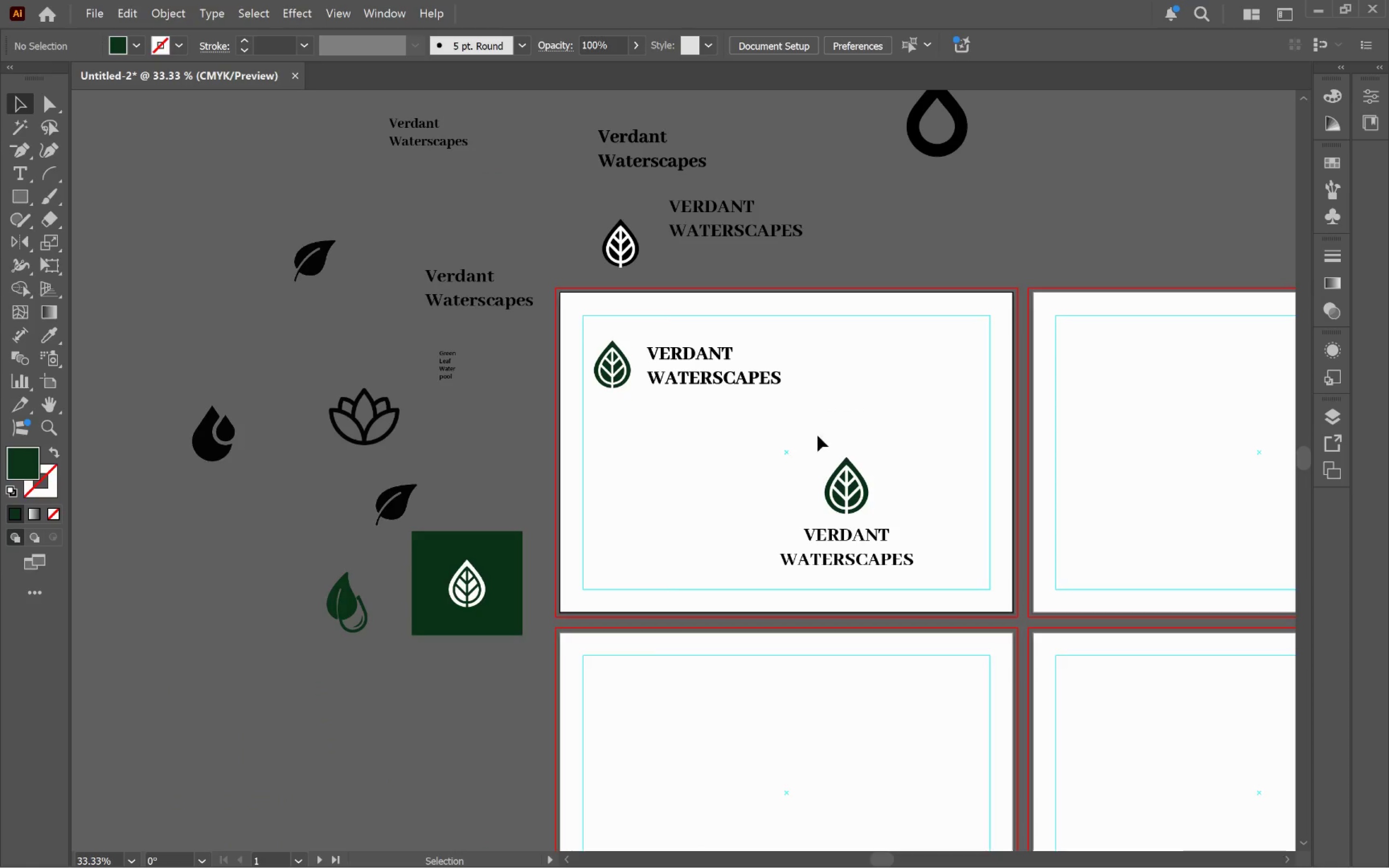 
left_click([457, 414])
 